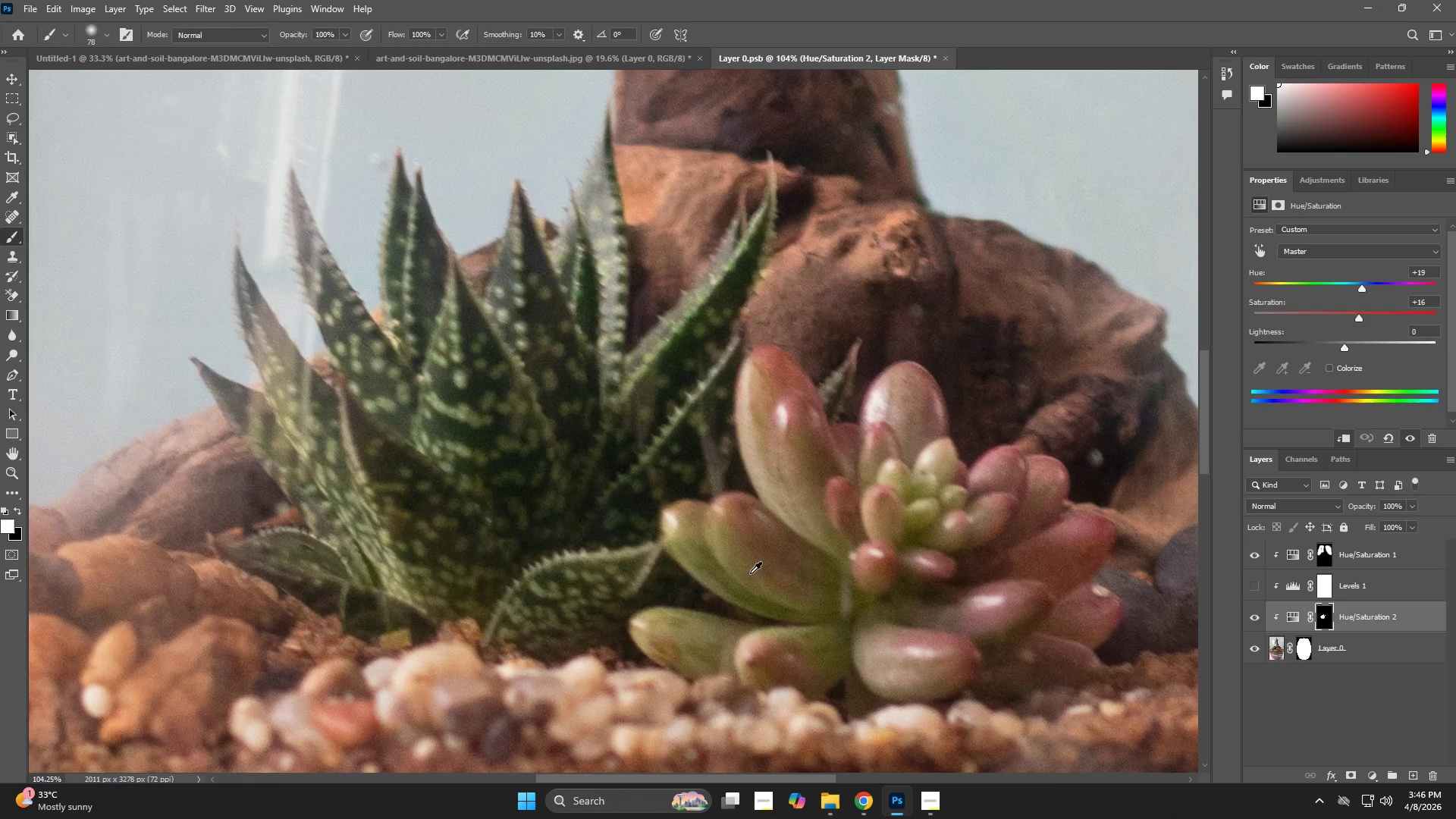 
left_click_drag(start_coordinate=[801, 569], to_coordinate=[824, 607])
 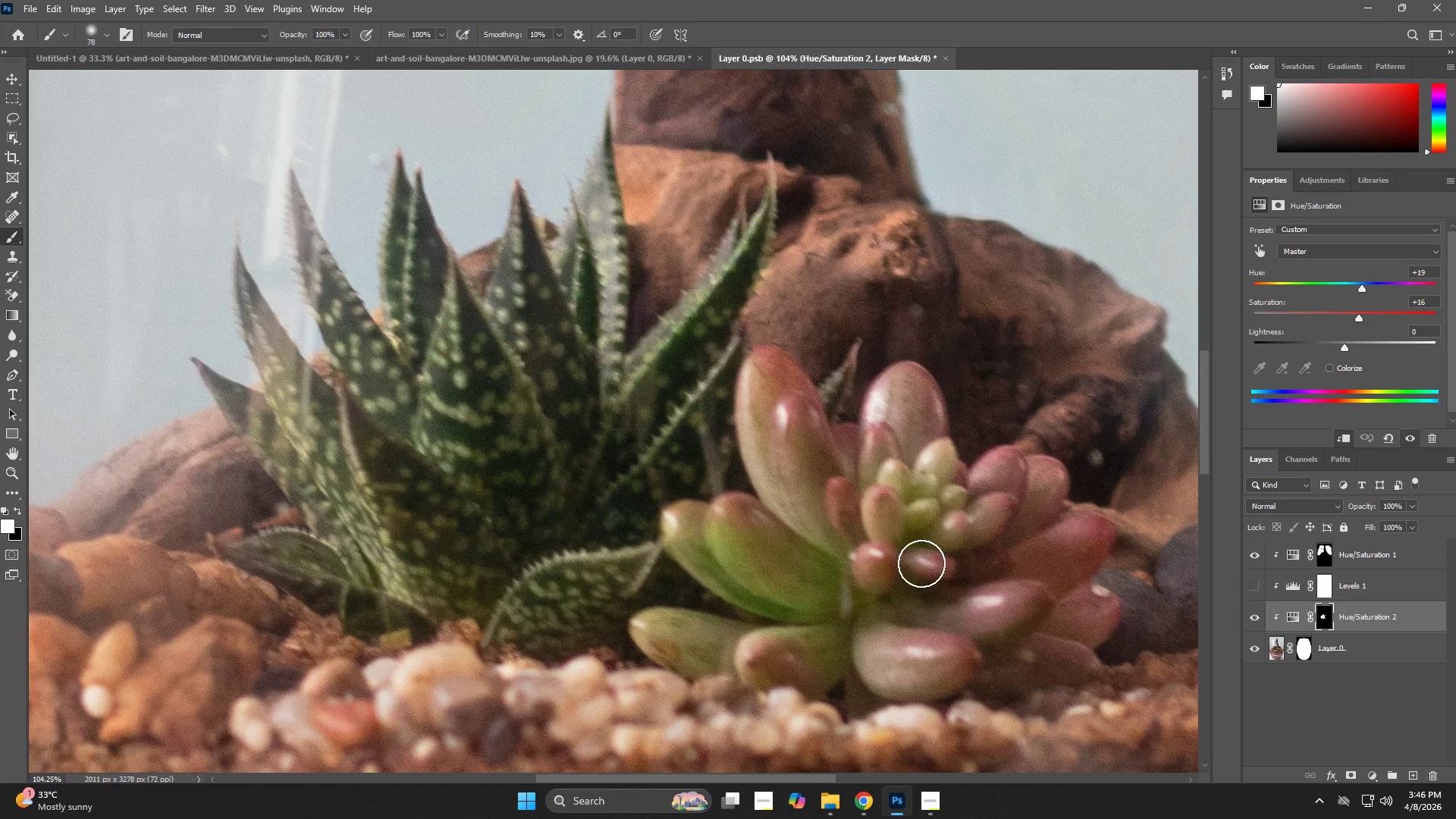 
left_click_drag(start_coordinate=[940, 494], to_coordinate=[927, 500])
 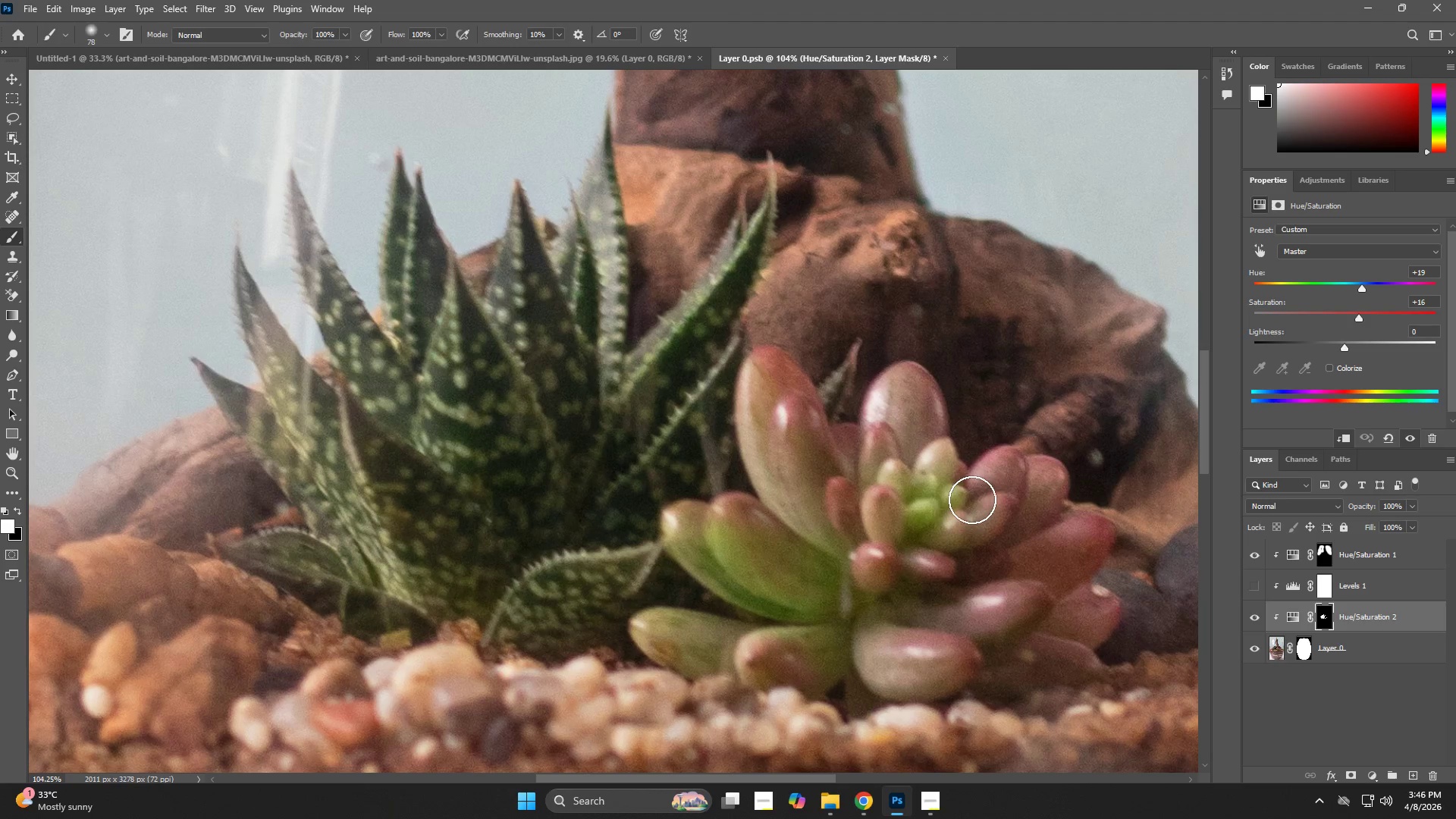 
type(zb)
 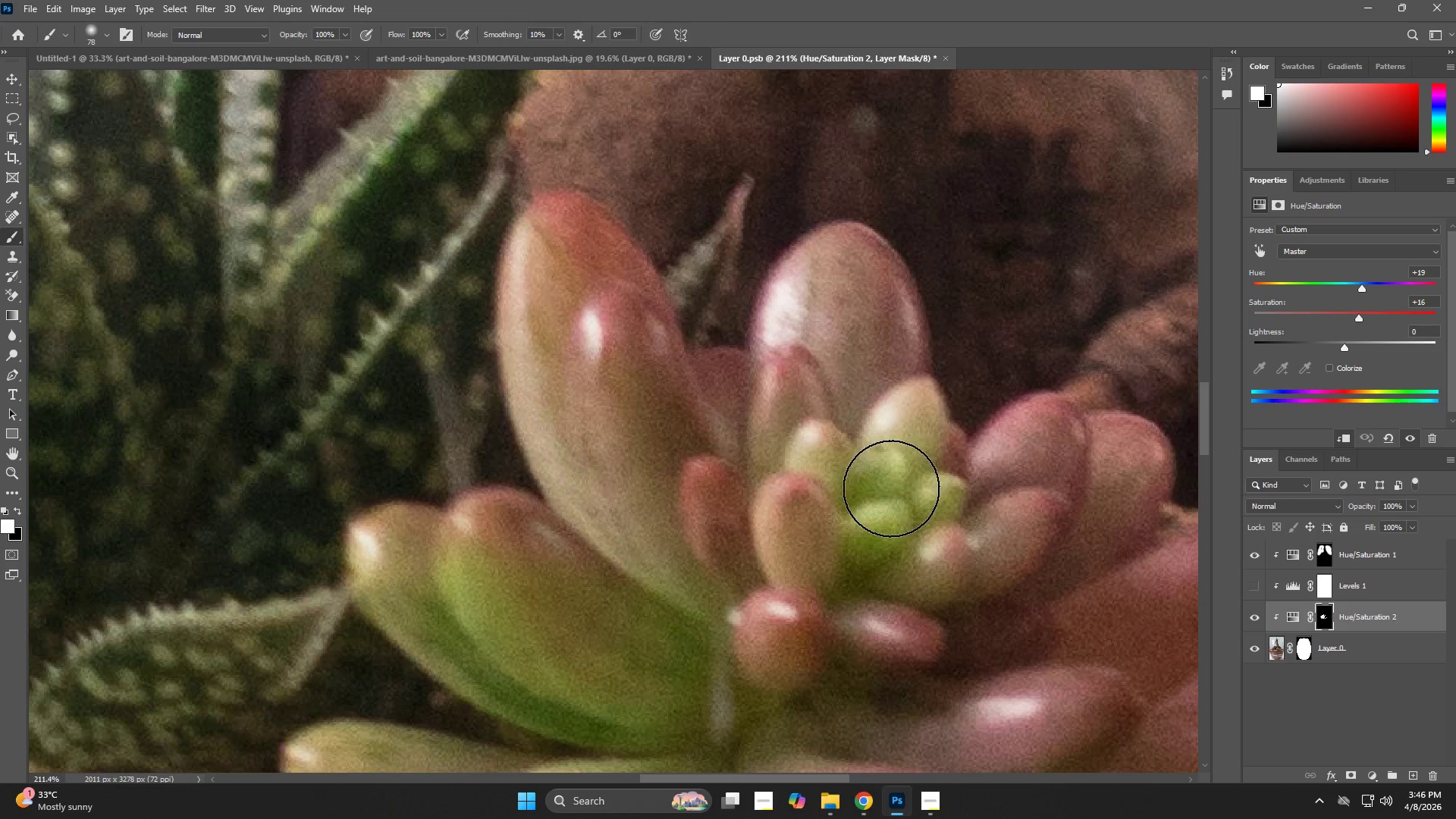 
left_click_drag(start_coordinate=[967, 497], to_coordinate=[1017, 545])
 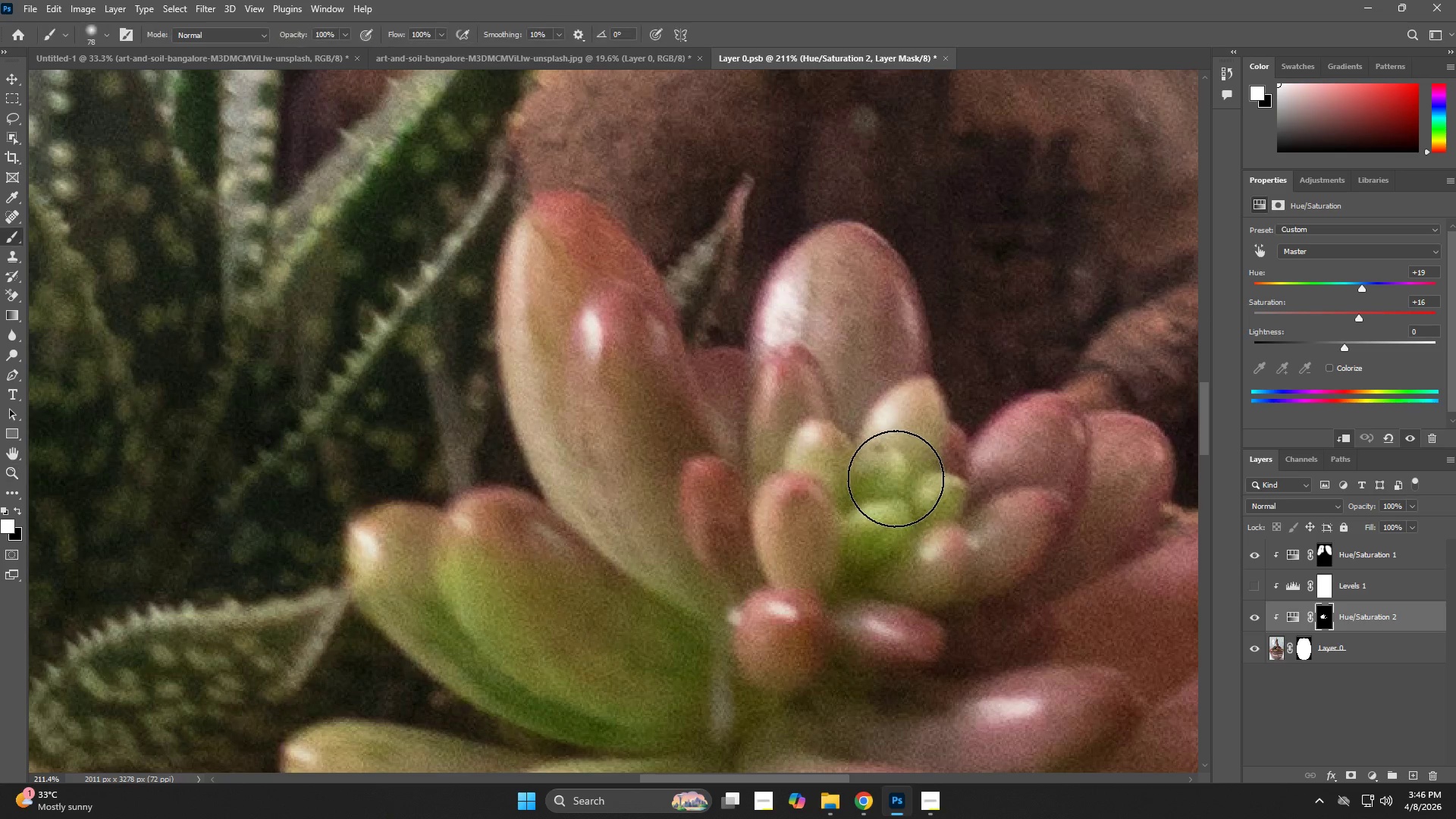 
left_click_drag(start_coordinate=[896, 471], to_coordinate=[891, 439])
 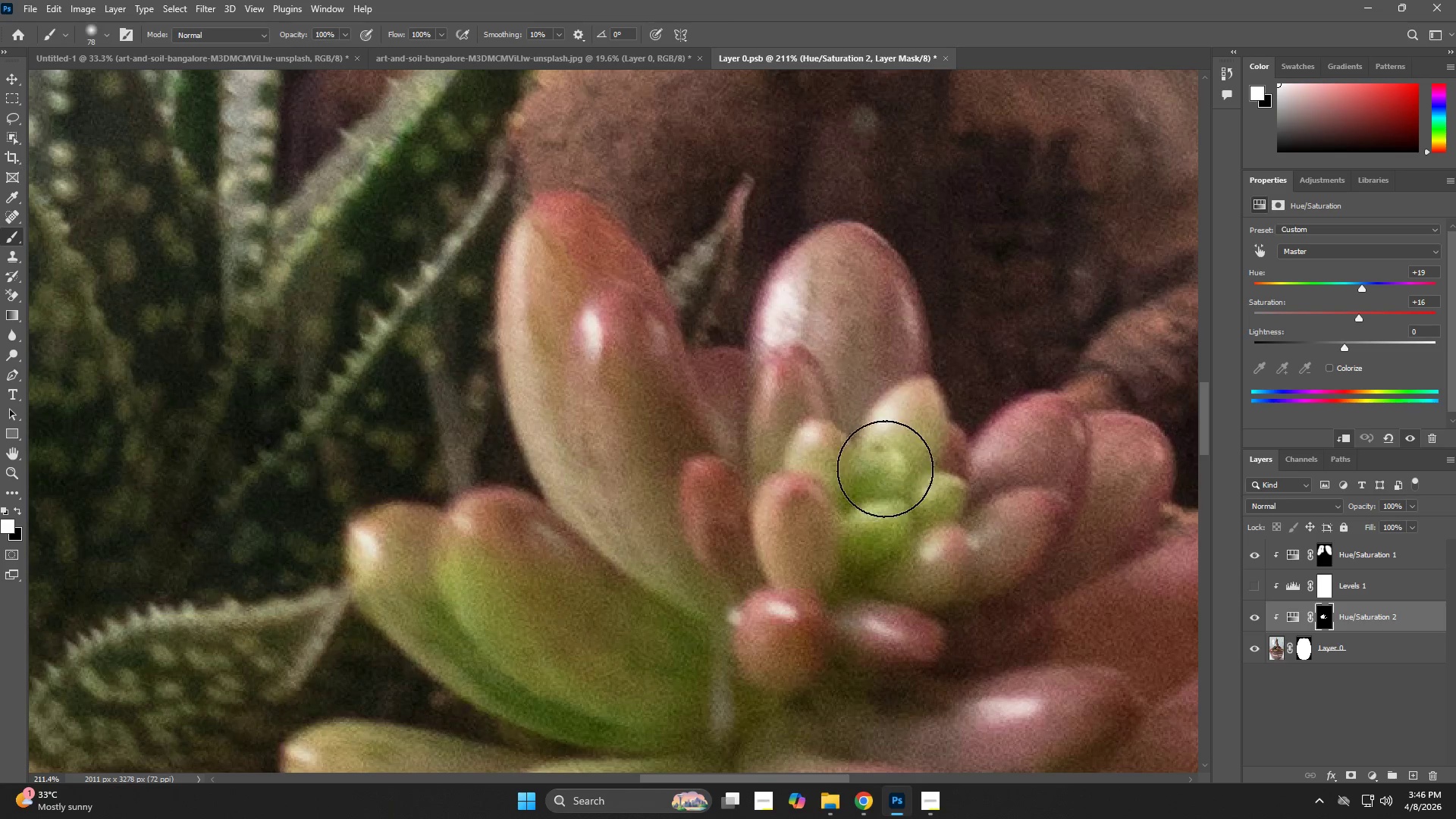 
hold_key(key=Space, duration=0.56)
 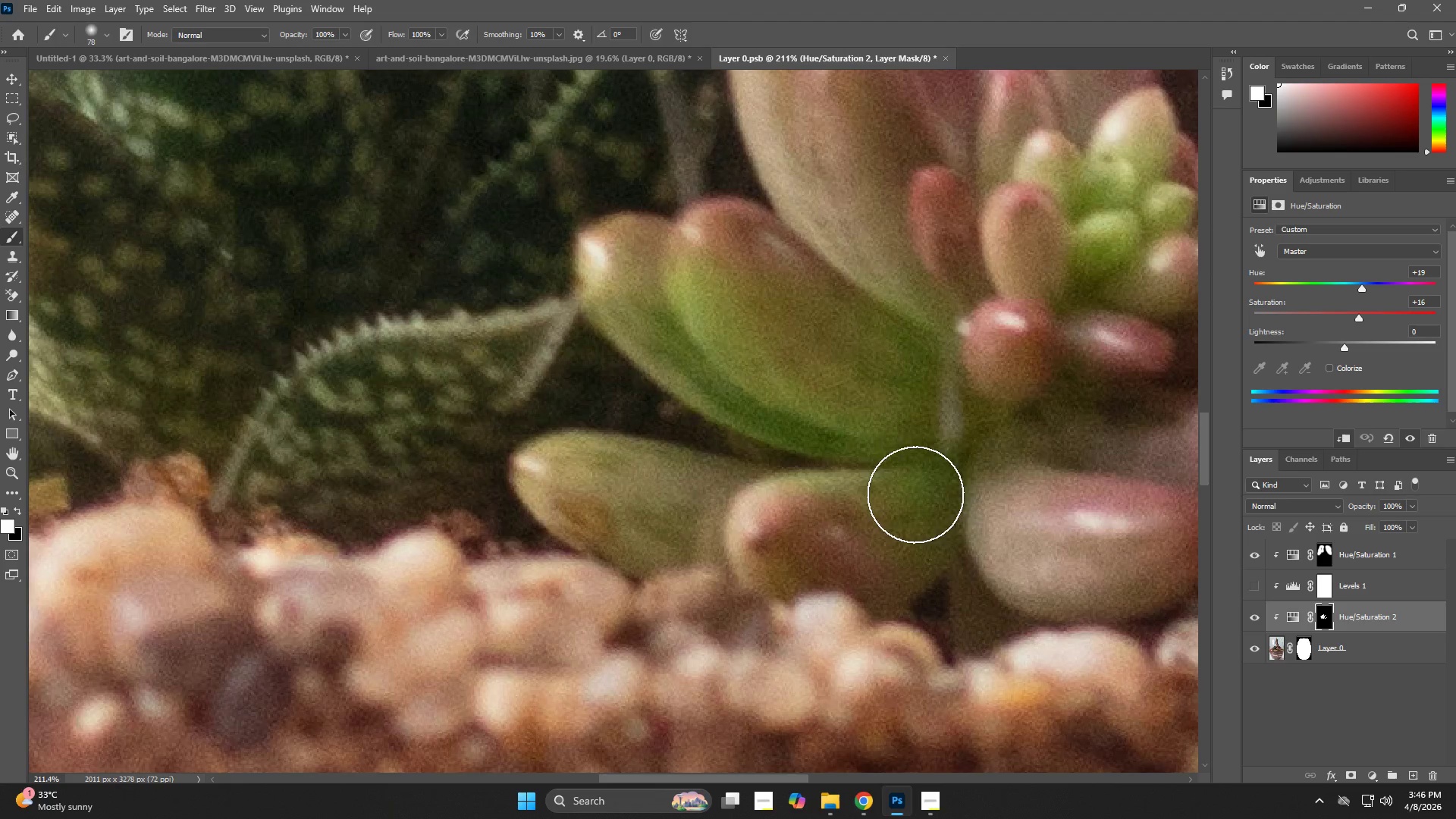 
left_click_drag(start_coordinate=[782, 627], to_coordinate=[1011, 337])
 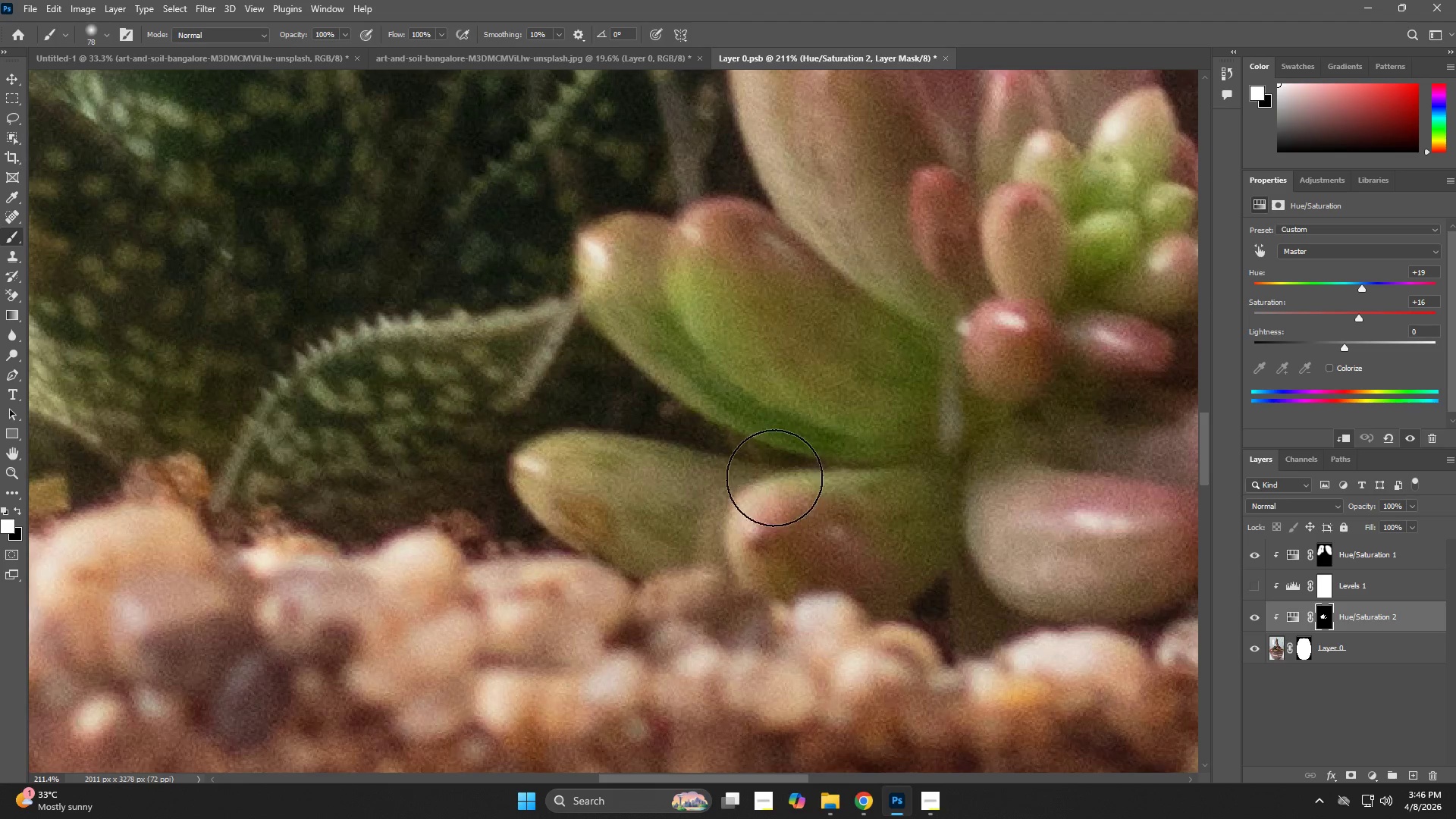 
left_click_drag(start_coordinate=[929, 473], to_coordinate=[918, 528])
 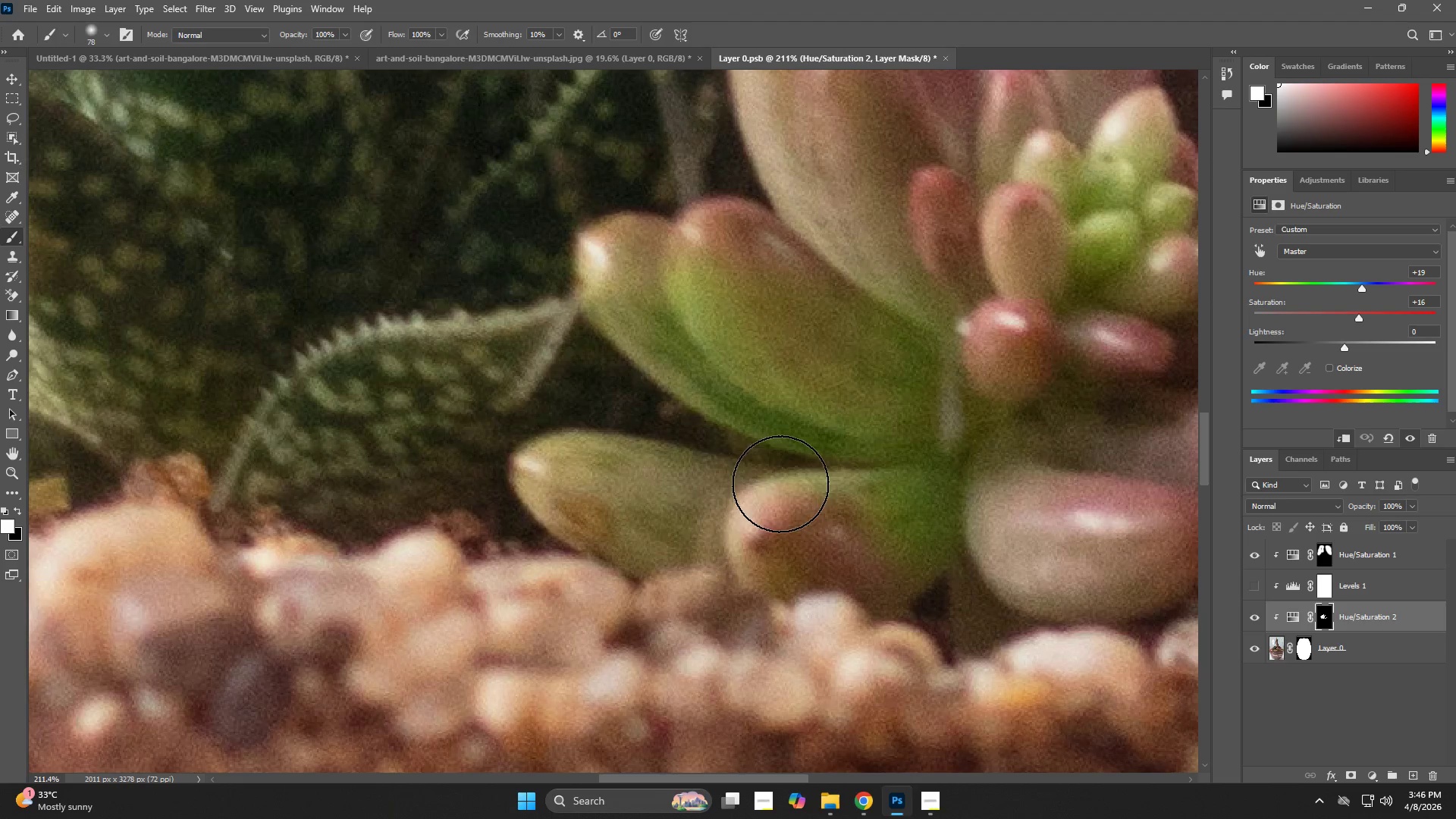 
left_click_drag(start_coordinate=[730, 485], to_coordinate=[679, 462])
 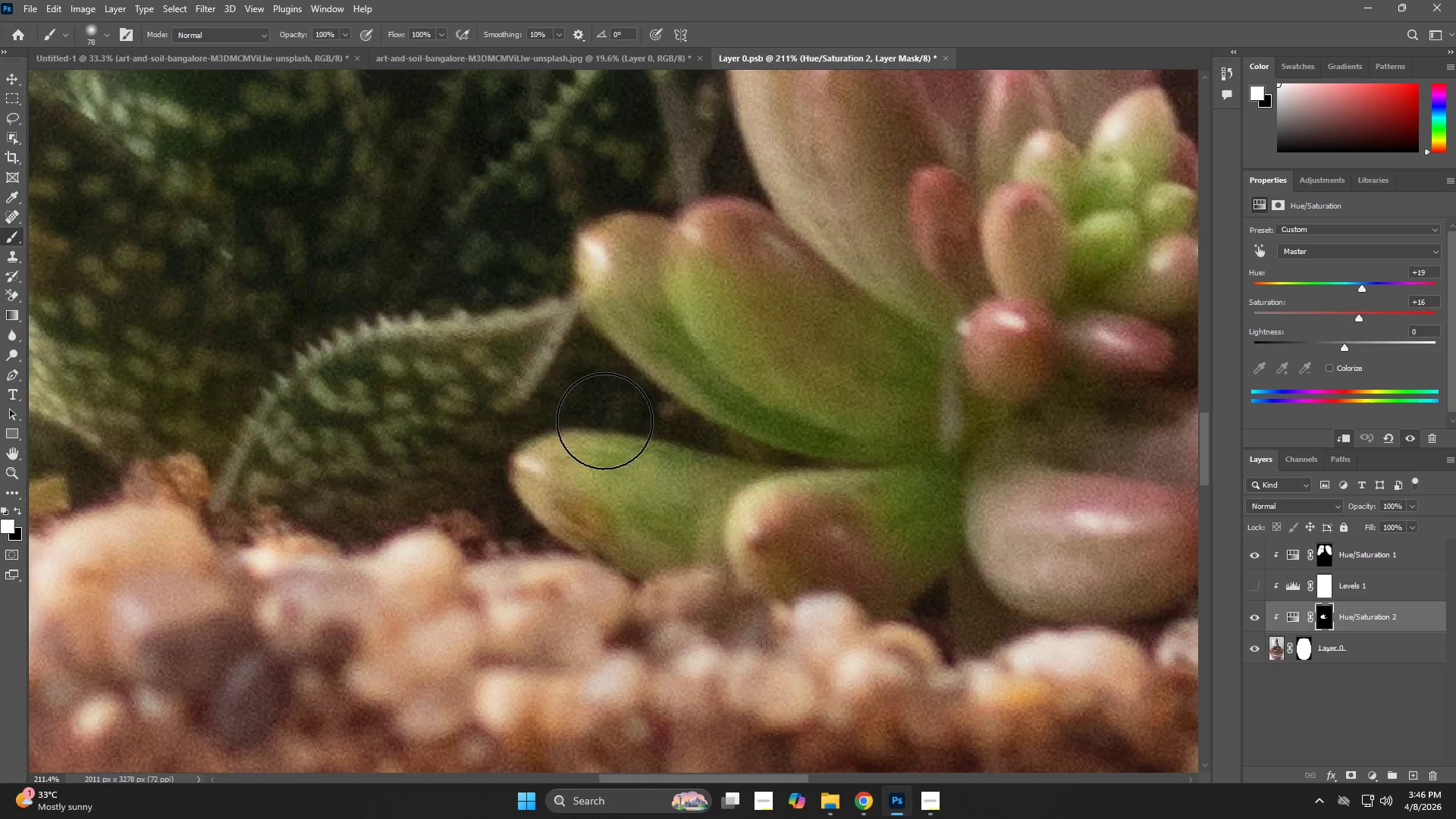 
left_click_drag(start_coordinate=[597, 408], to_coordinate=[438, 393])
 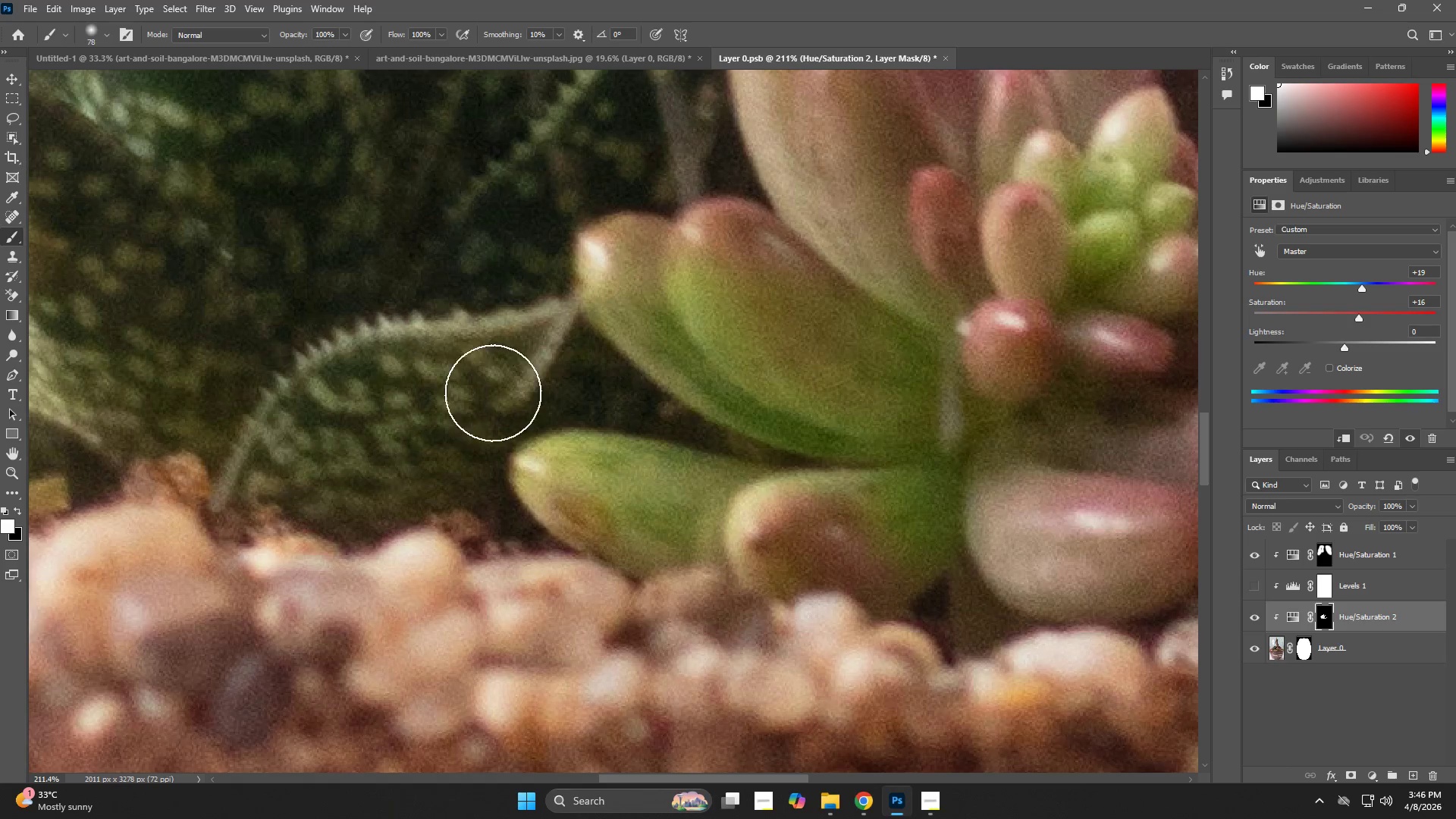 
hold_key(key=Space, duration=0.58)
 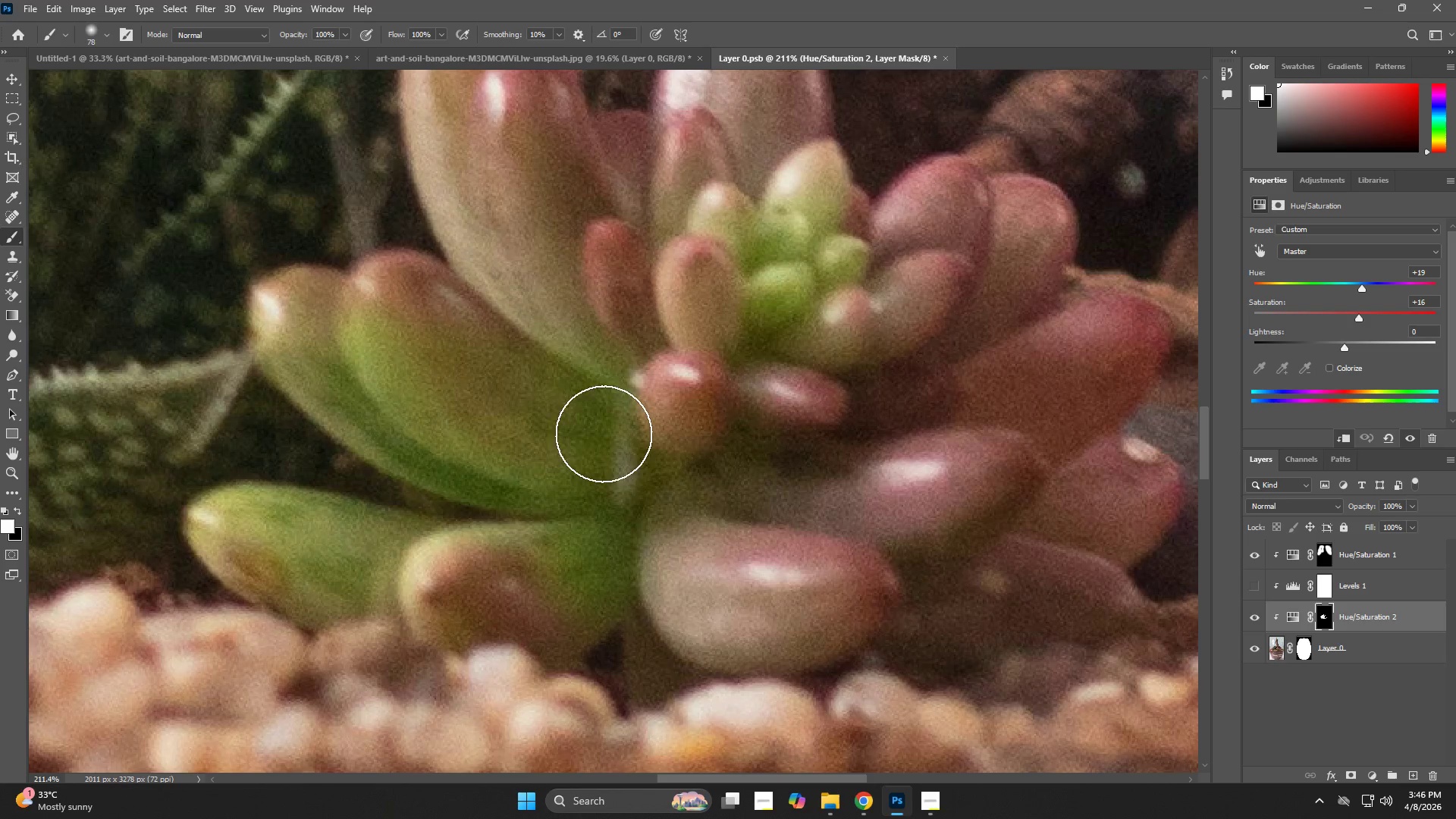 
left_click_drag(start_coordinate=[744, 418], to_coordinate=[418, 470])
 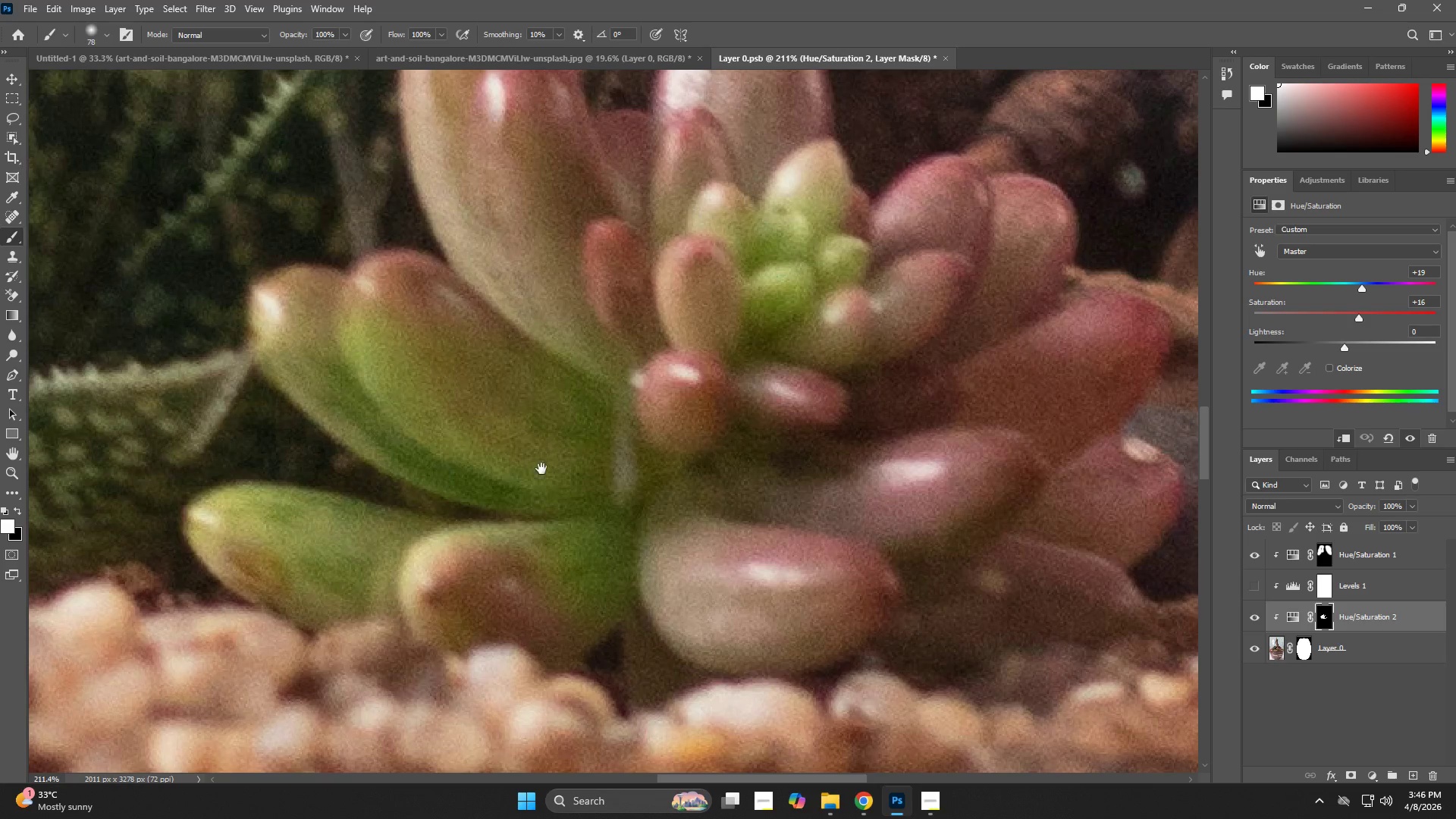 
left_click_drag(start_coordinate=[541, 469], to_coordinate=[604, 419])
 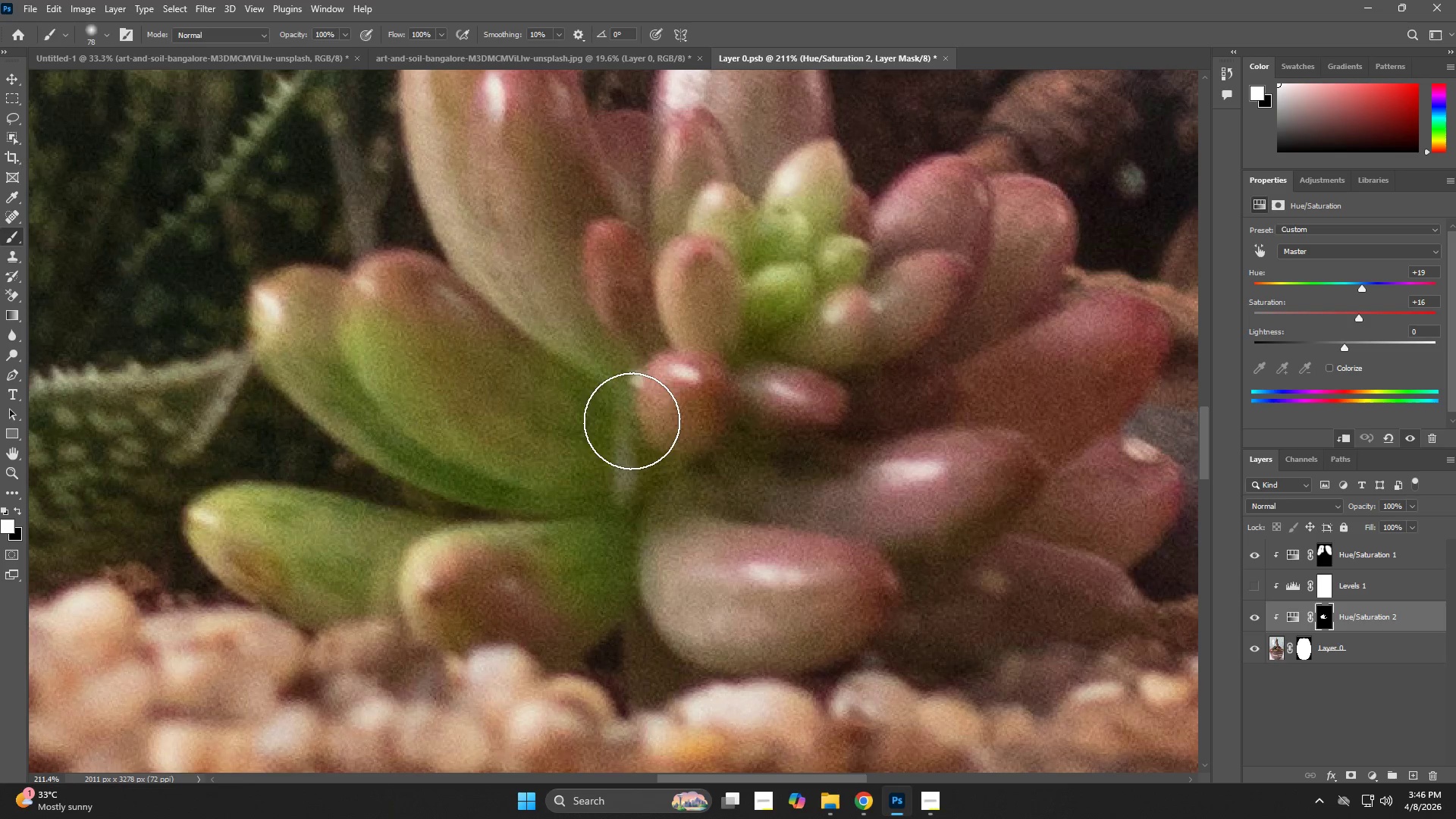 
key(Z)
 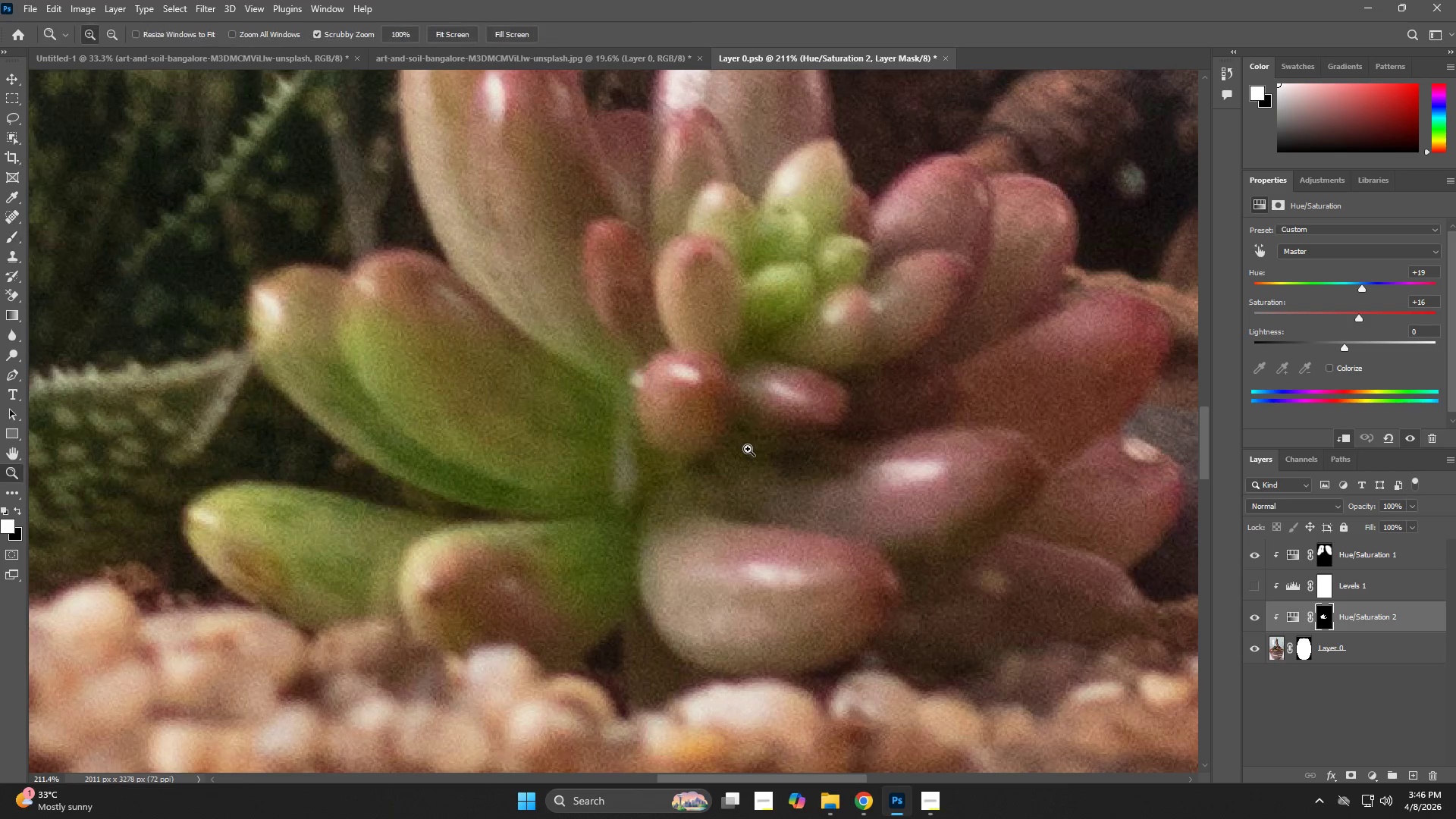 
left_click_drag(start_coordinate=[736, 445], to_coordinate=[640, 487])
 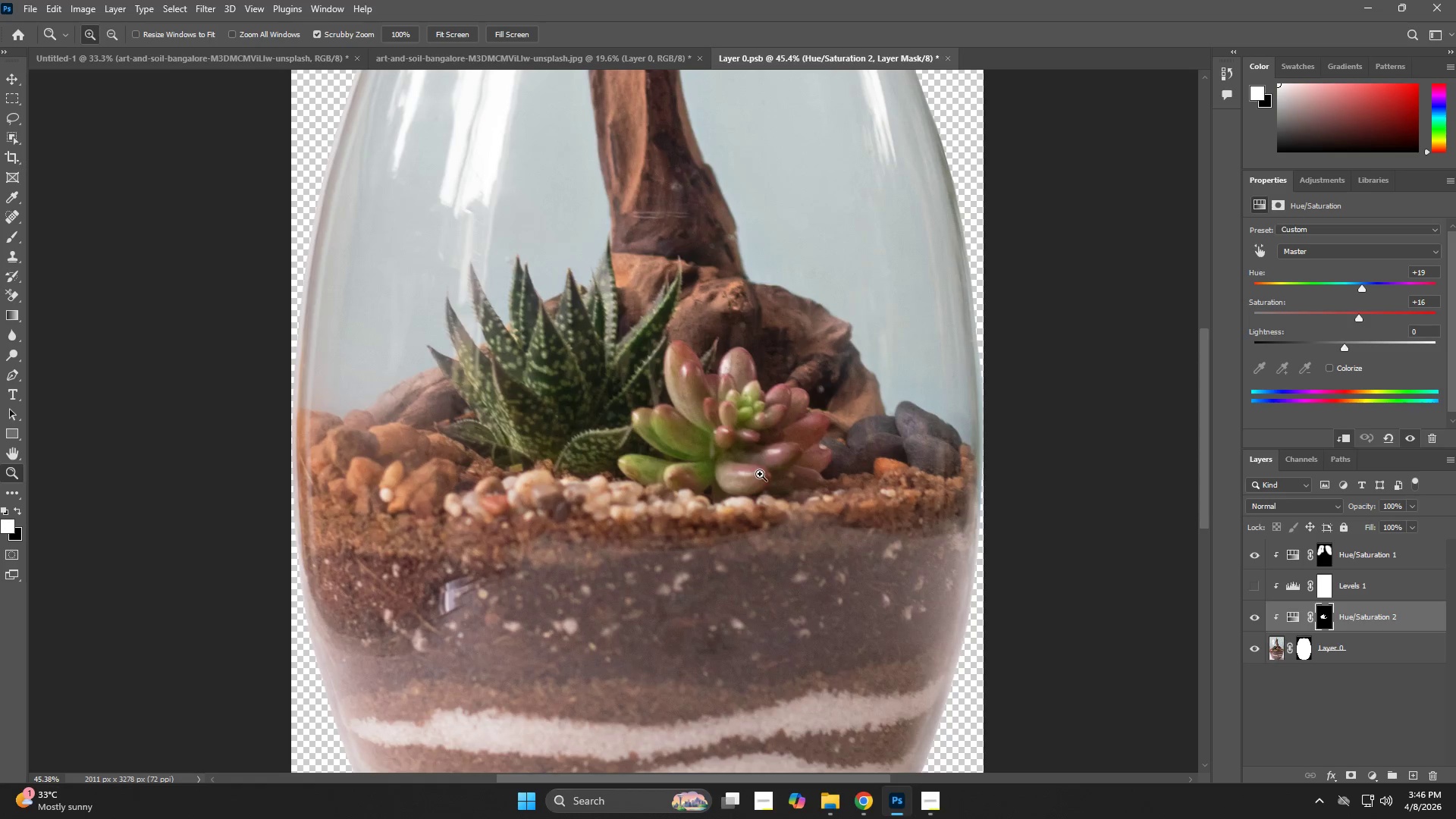 
left_click_drag(start_coordinate=[758, 469], to_coordinate=[738, 473])
 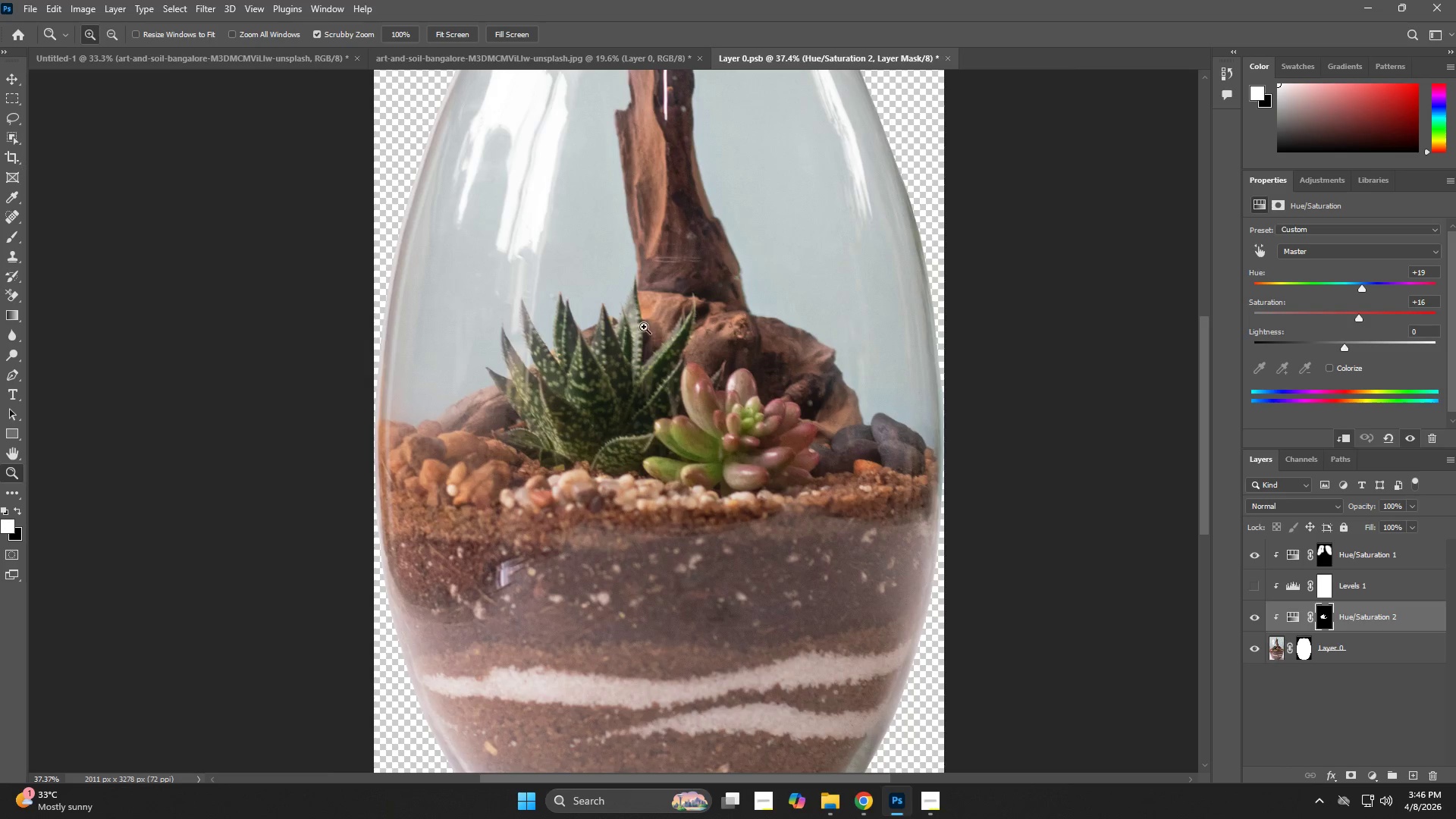 
left_click([577, 54])
 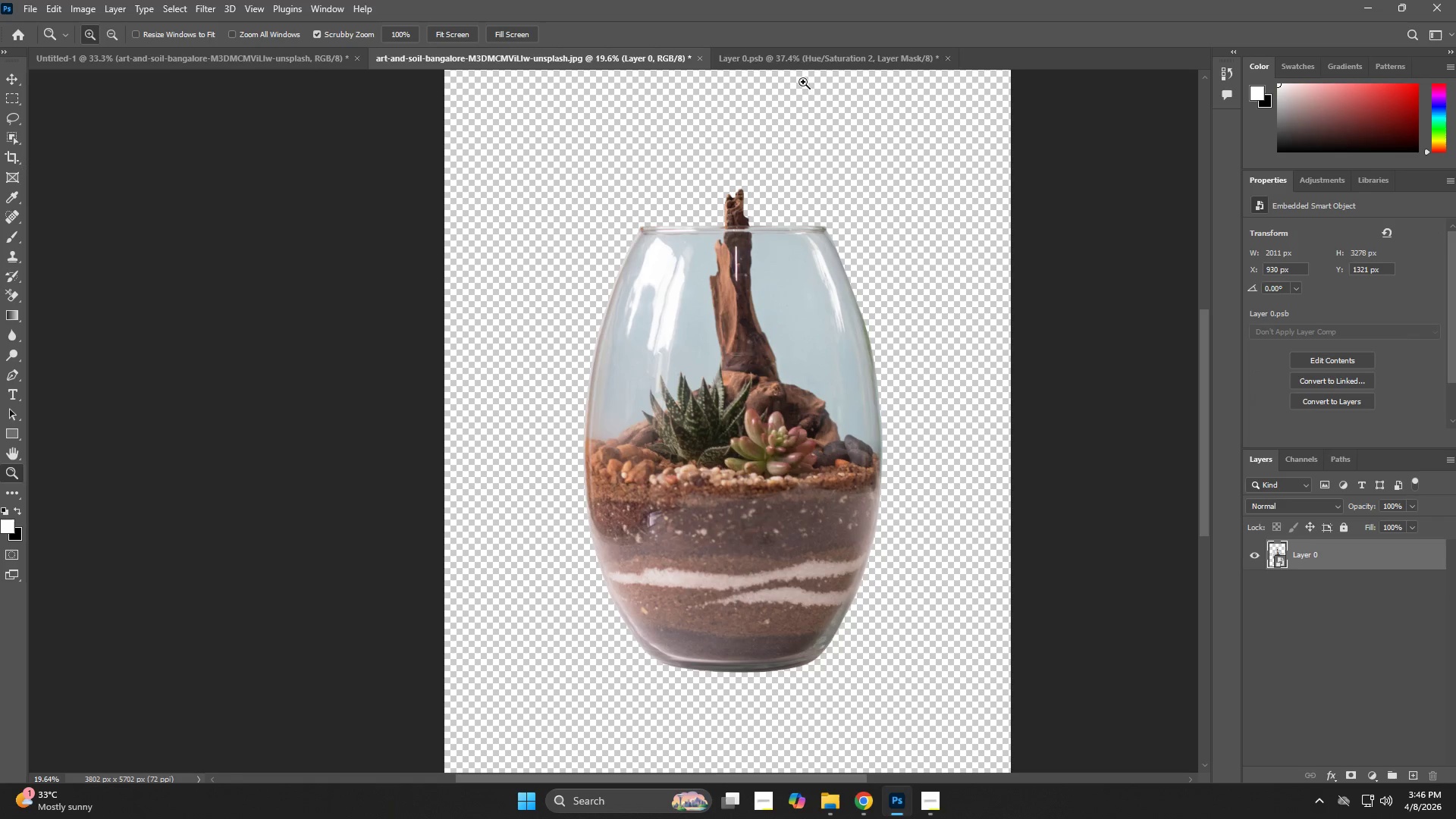 
left_click([804, 60])
 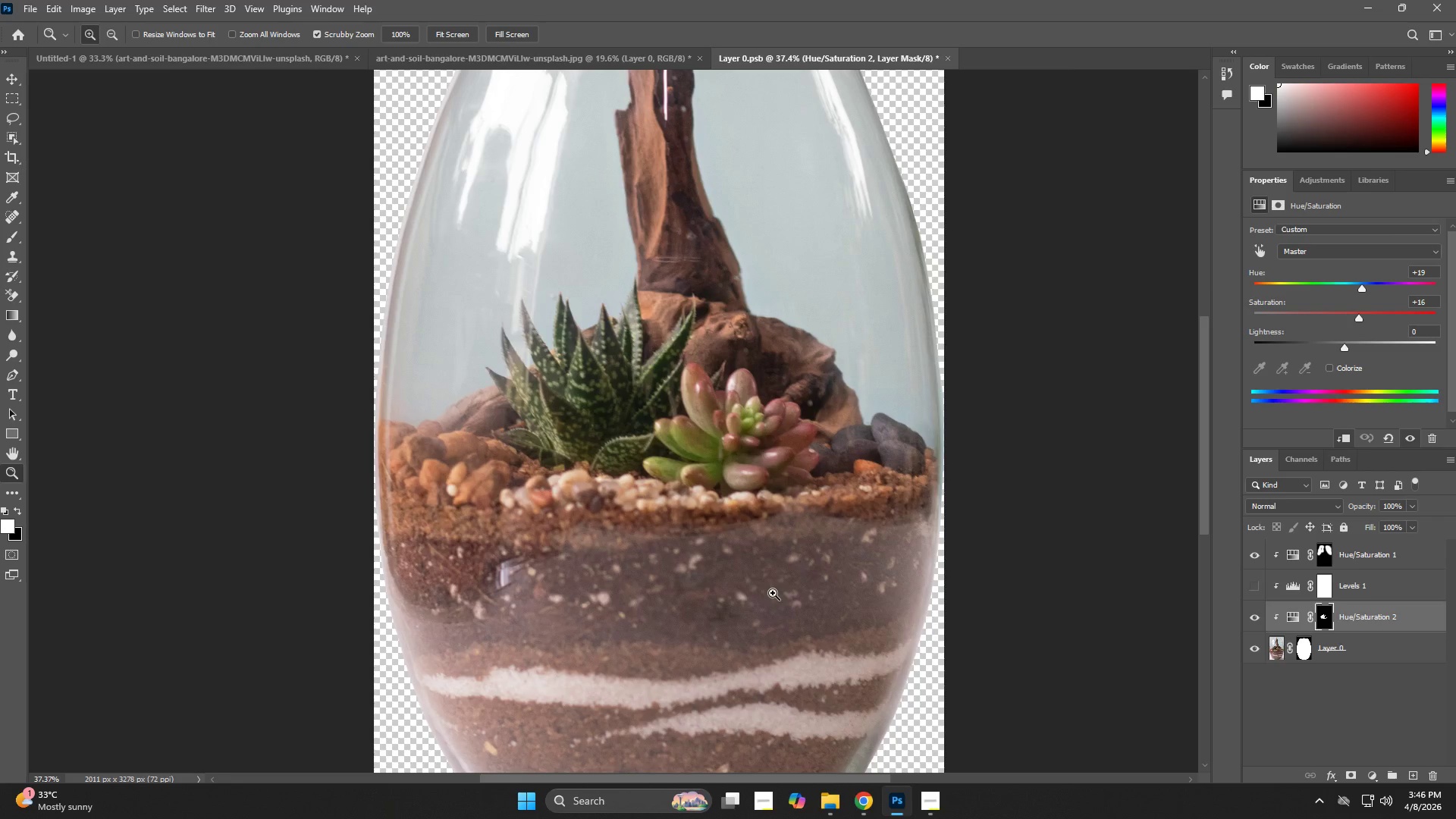 
type(zbz)
 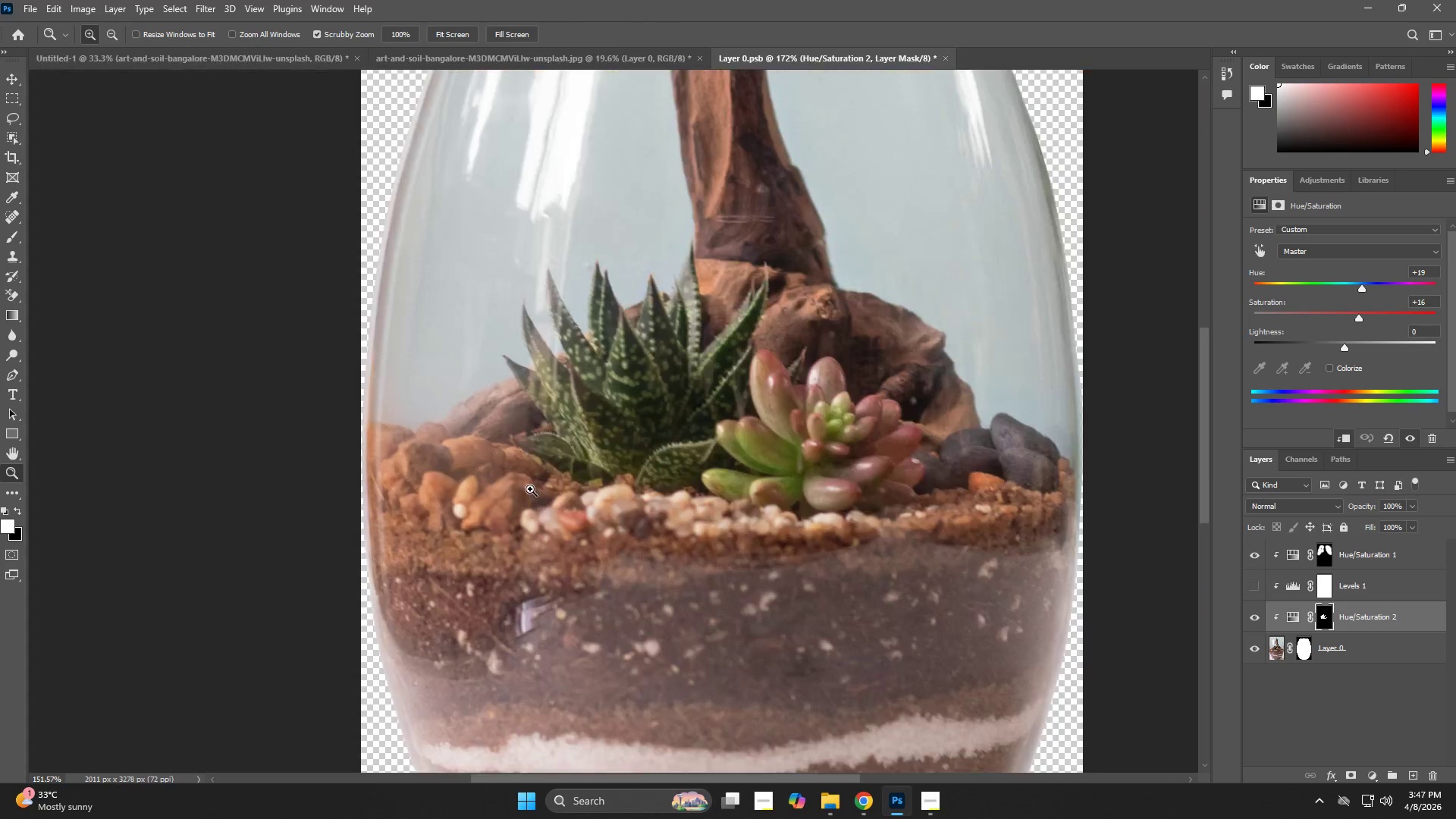 
left_click_drag(start_coordinate=[563, 447], to_coordinate=[656, 494])
 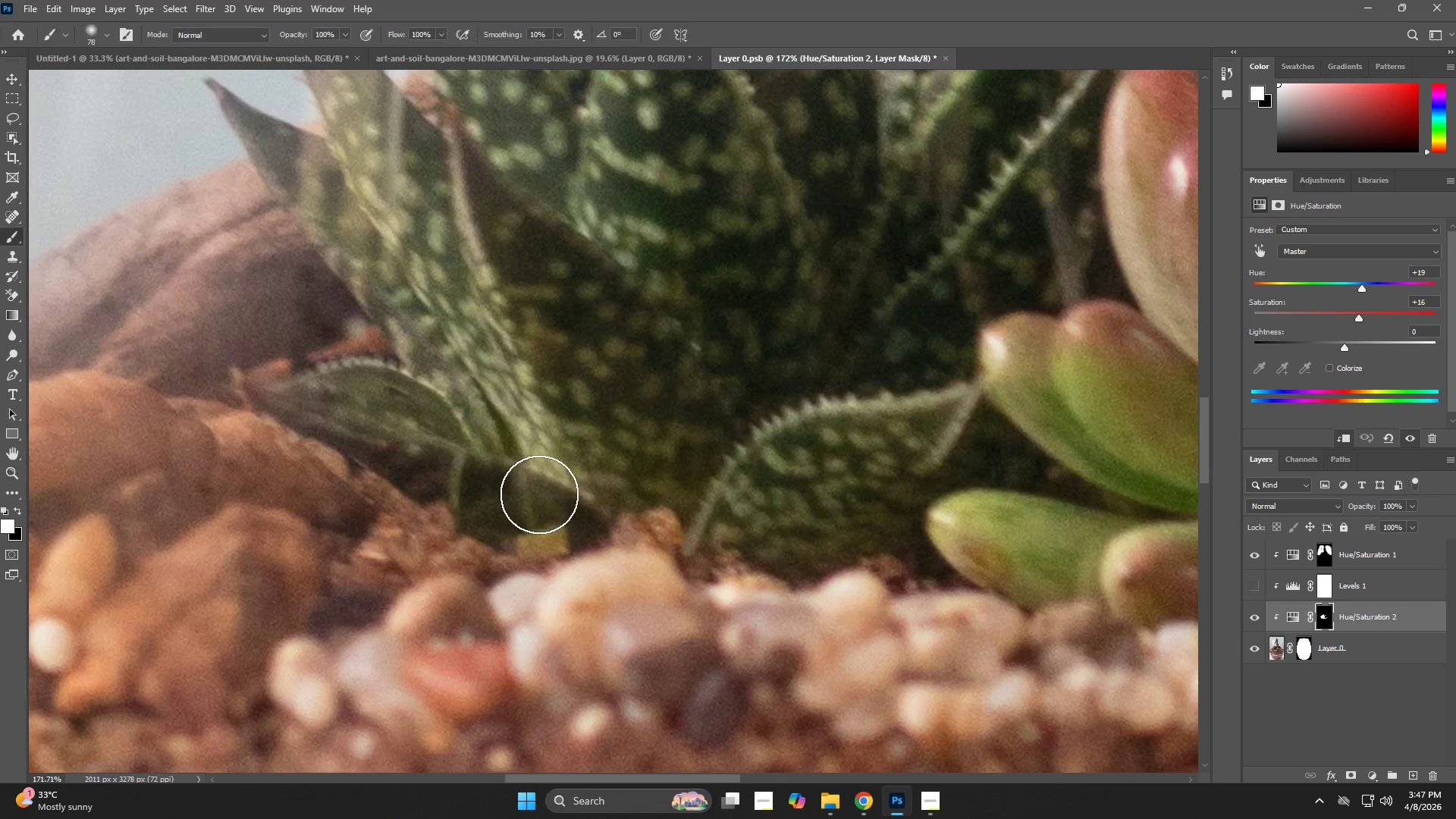 
left_click_drag(start_coordinate=[566, 503], to_coordinate=[395, 430])
 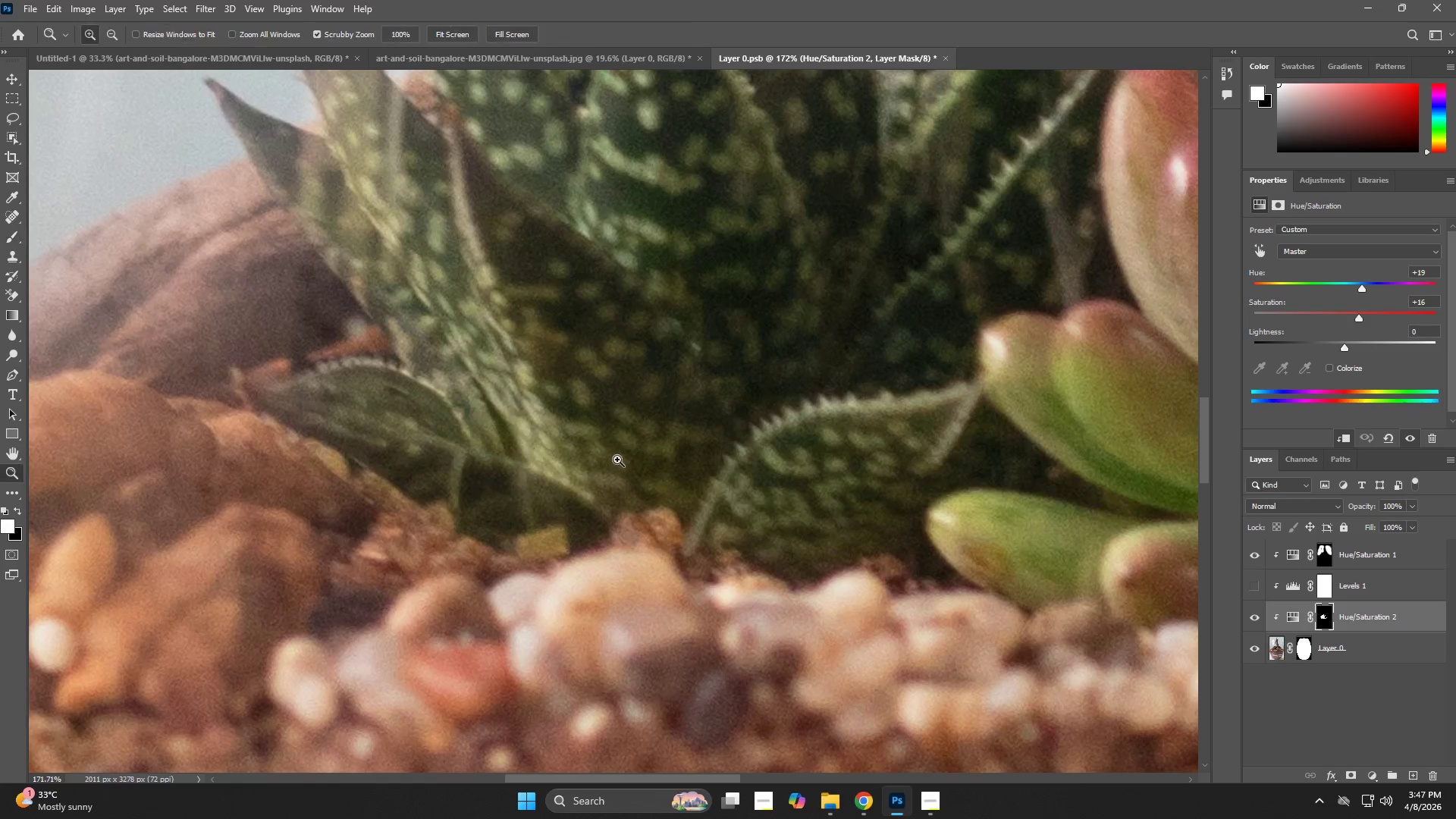 
left_click_drag(start_coordinate=[615, 460], to_coordinate=[531, 489])
 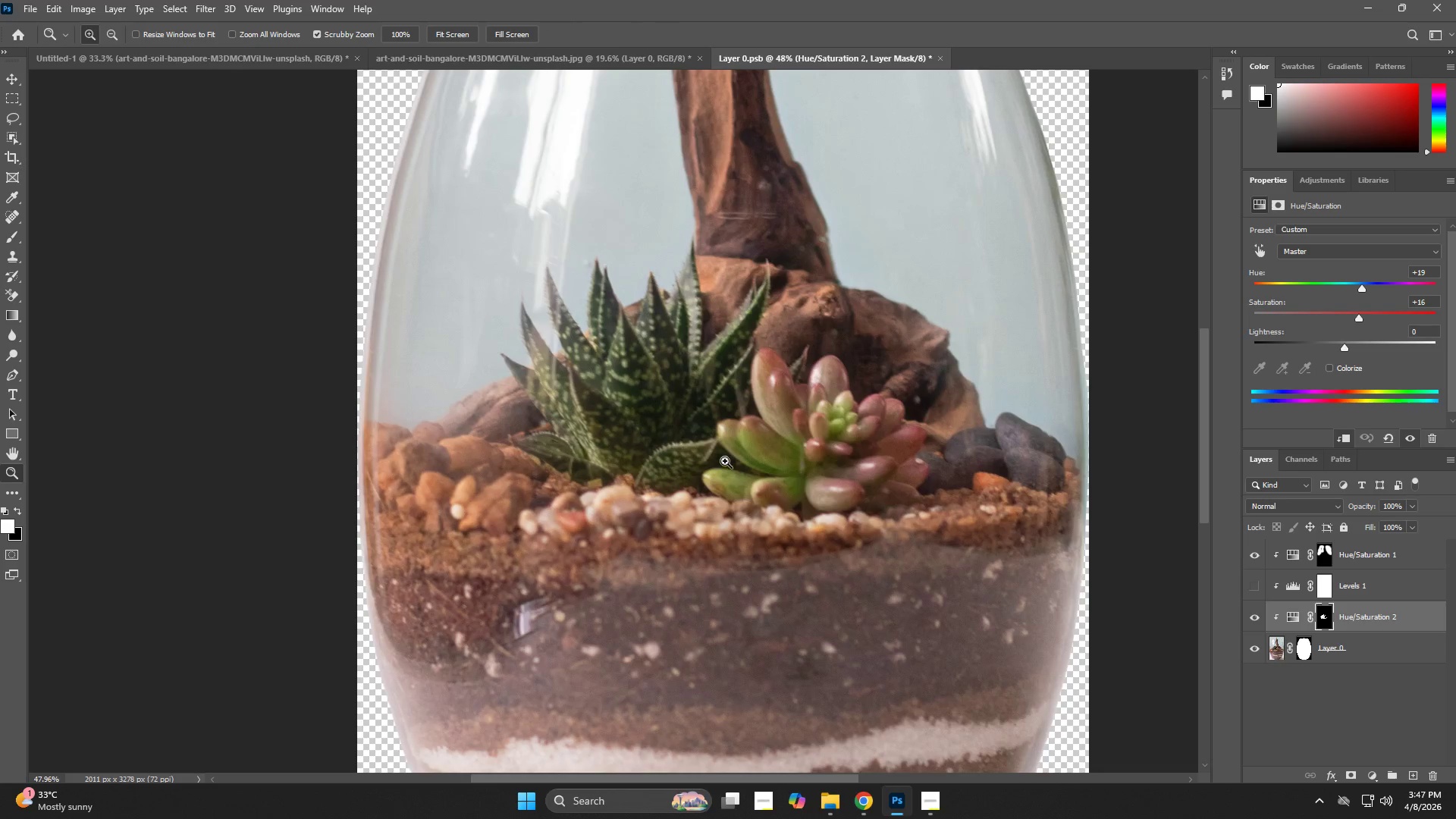 
left_click_drag(start_coordinate=[717, 458], to_coordinate=[666, 476])
 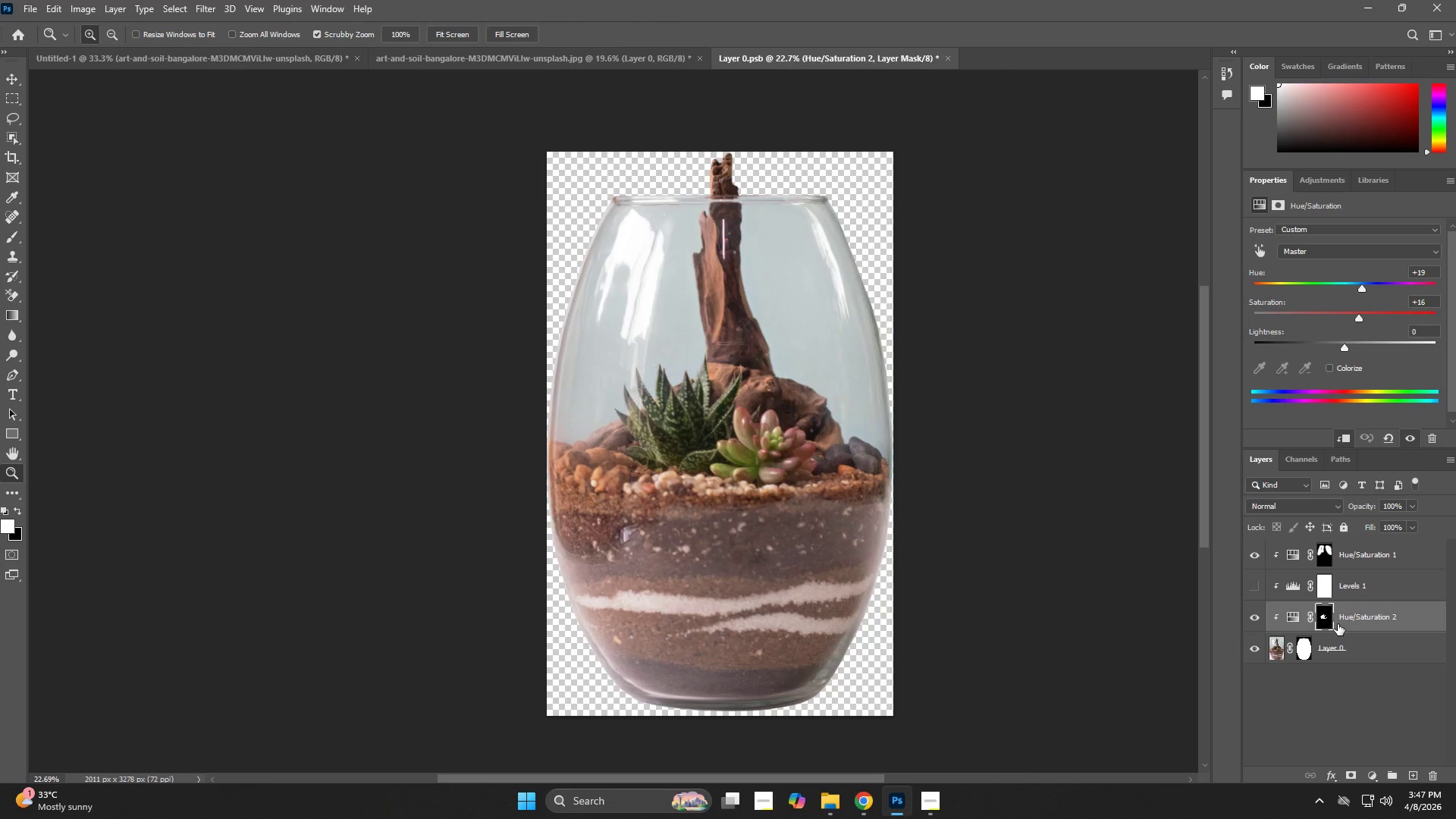 
hold_key(key=ControlLeft, duration=0.5)
 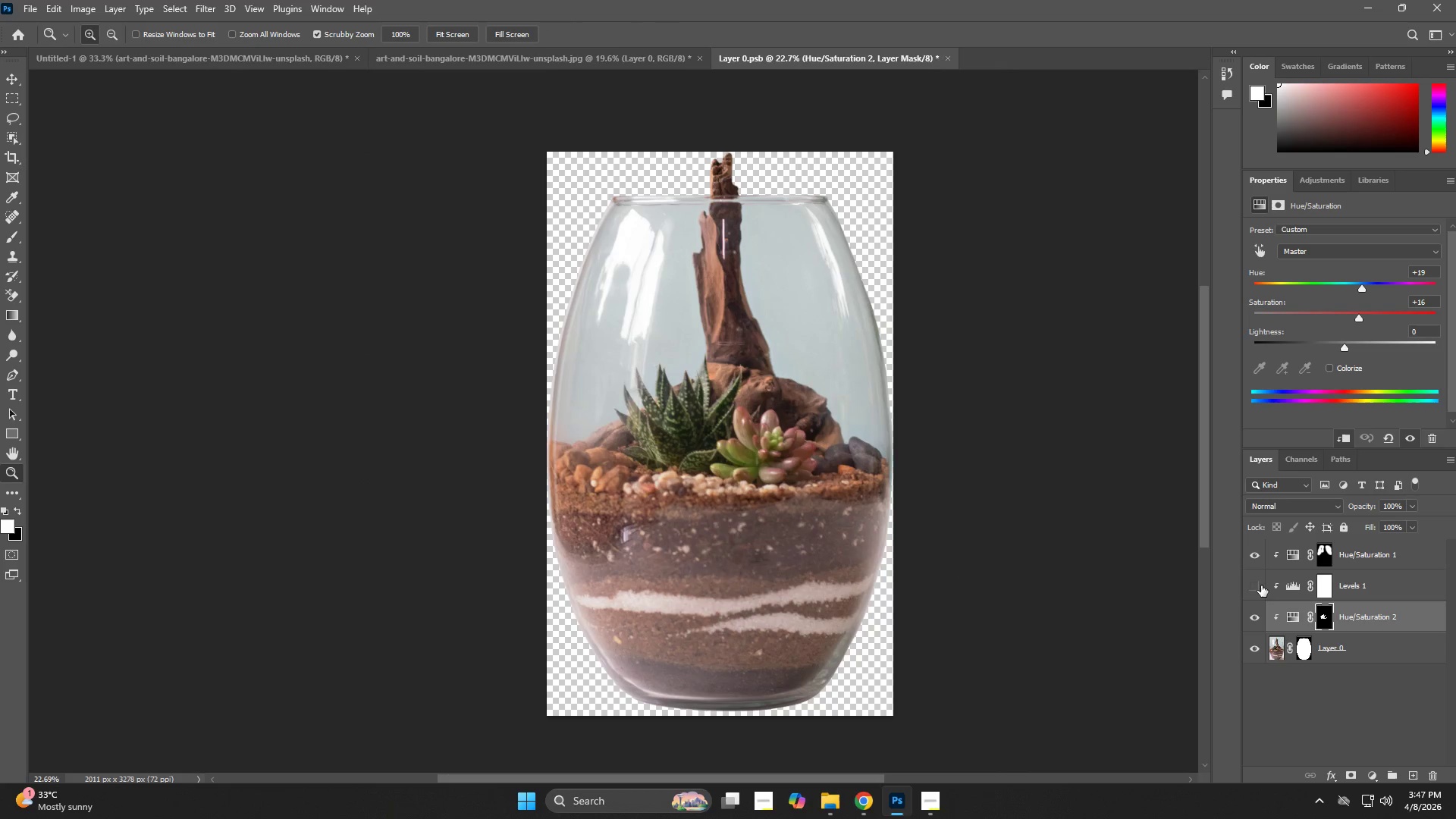 
left_click([1259, 585])
 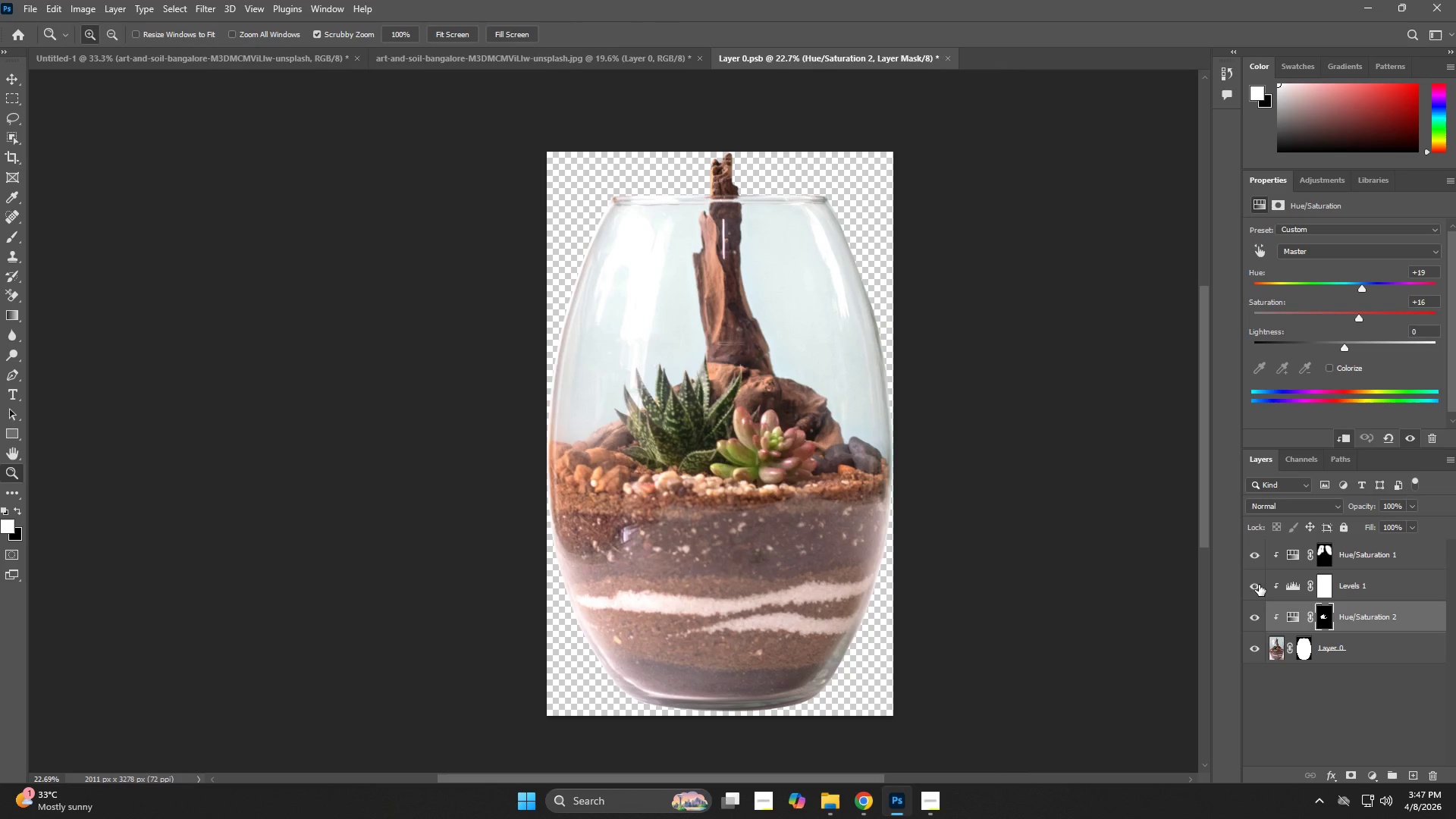 
left_click([1259, 585])
 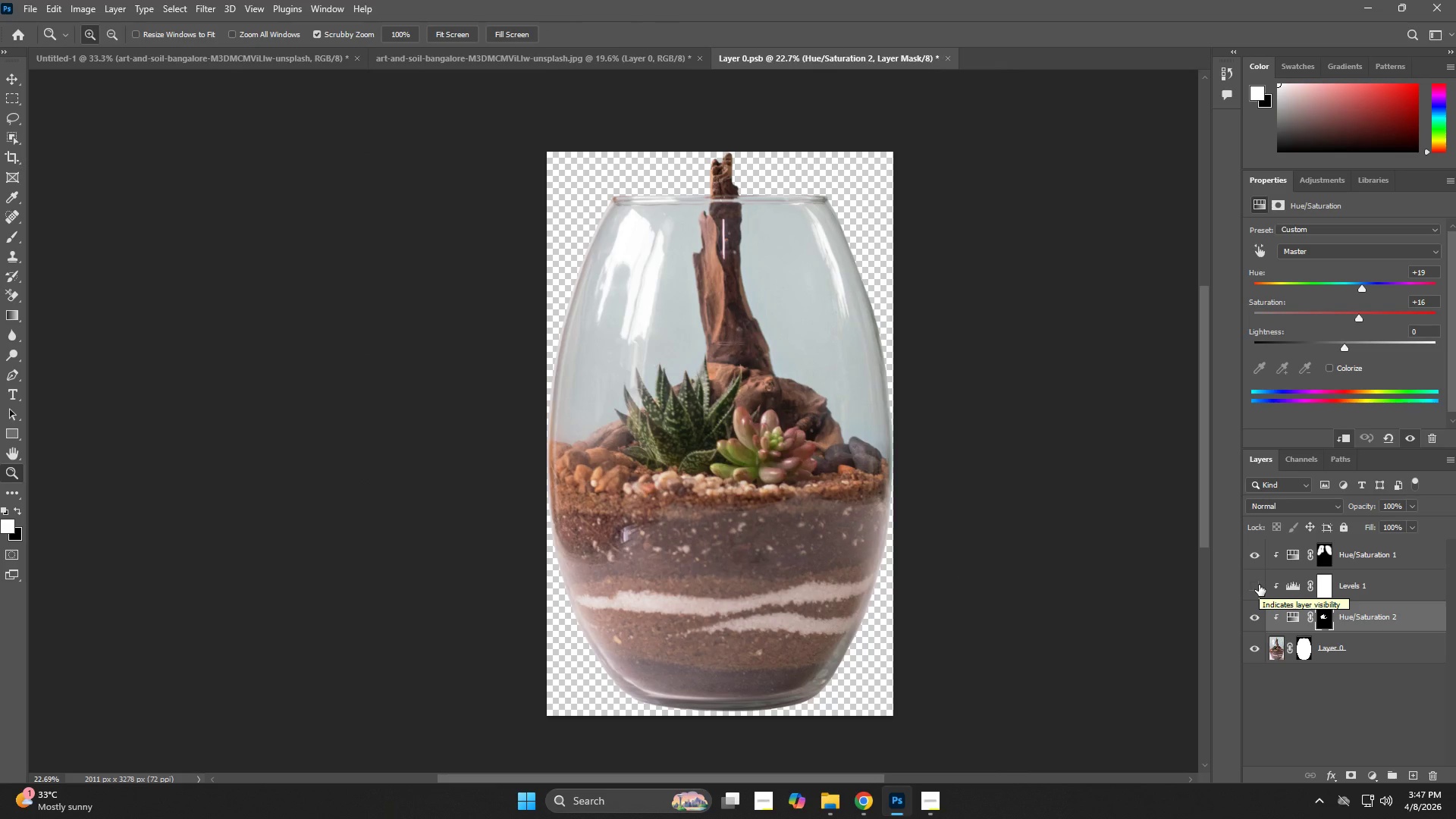 
left_click([1259, 585])
 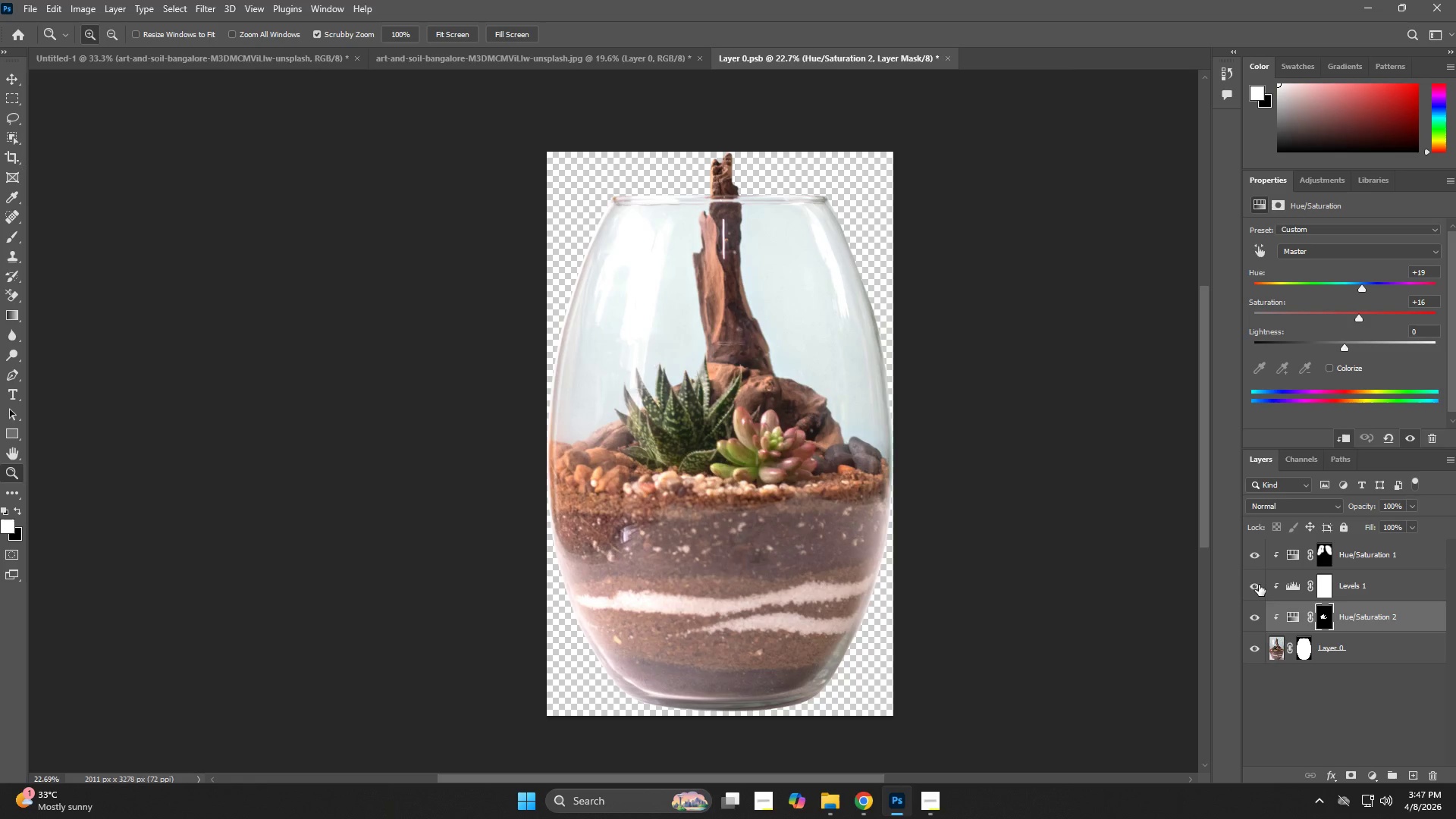 
left_click_drag(start_coordinate=[1341, 585], to_coordinate=[1354, 626])
 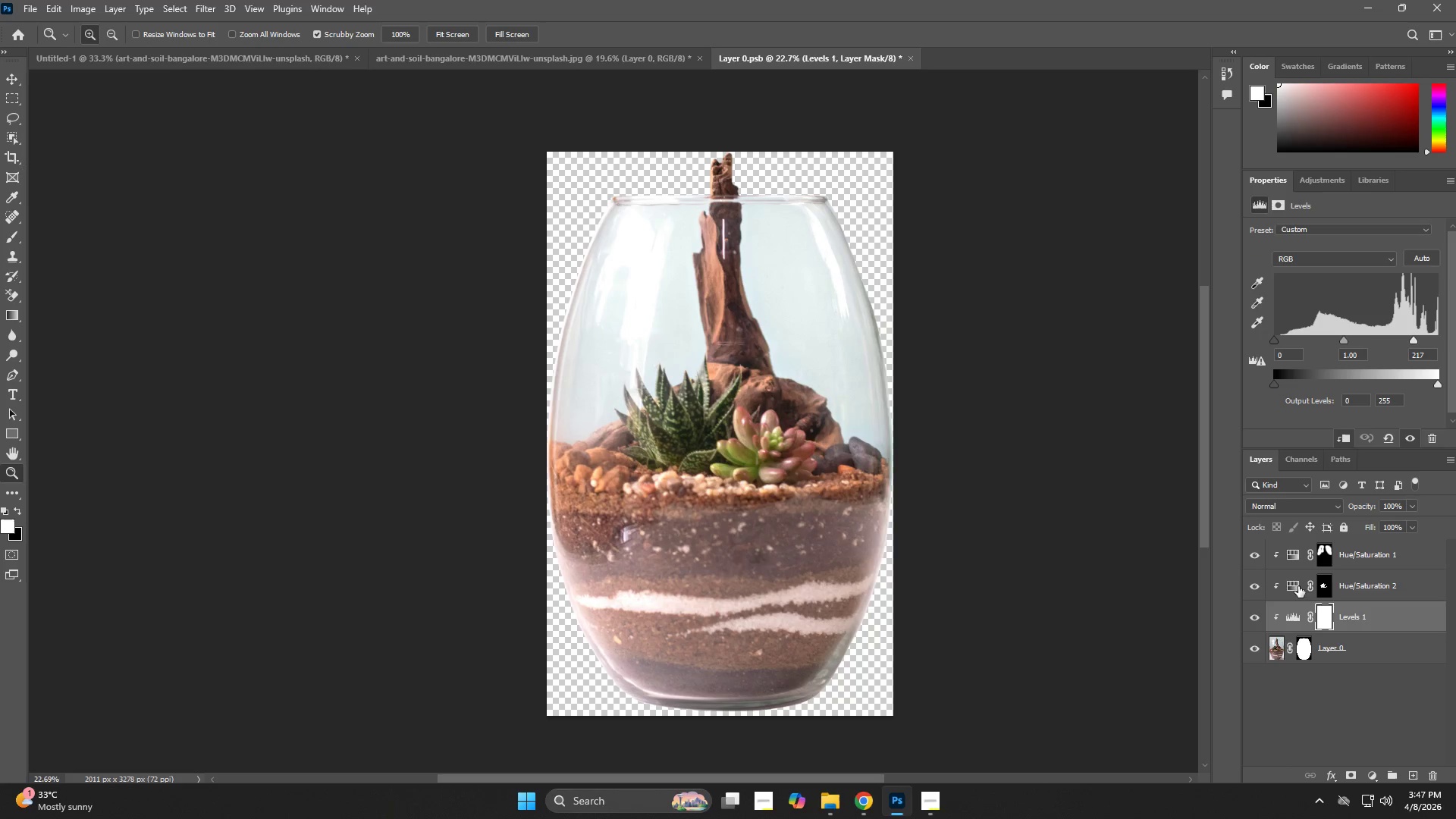 
left_click([1258, 616])
 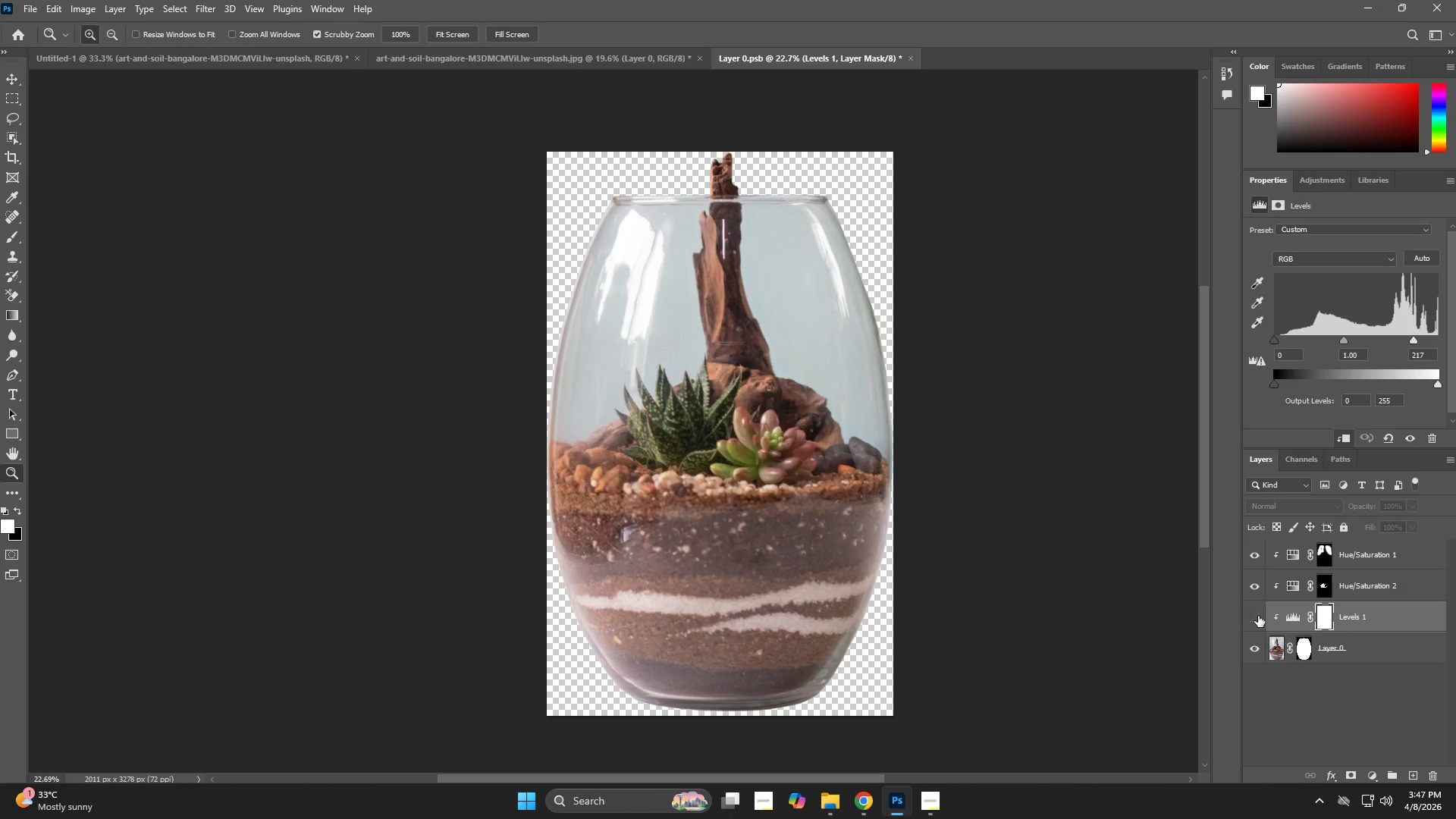 
left_click([1258, 616])
 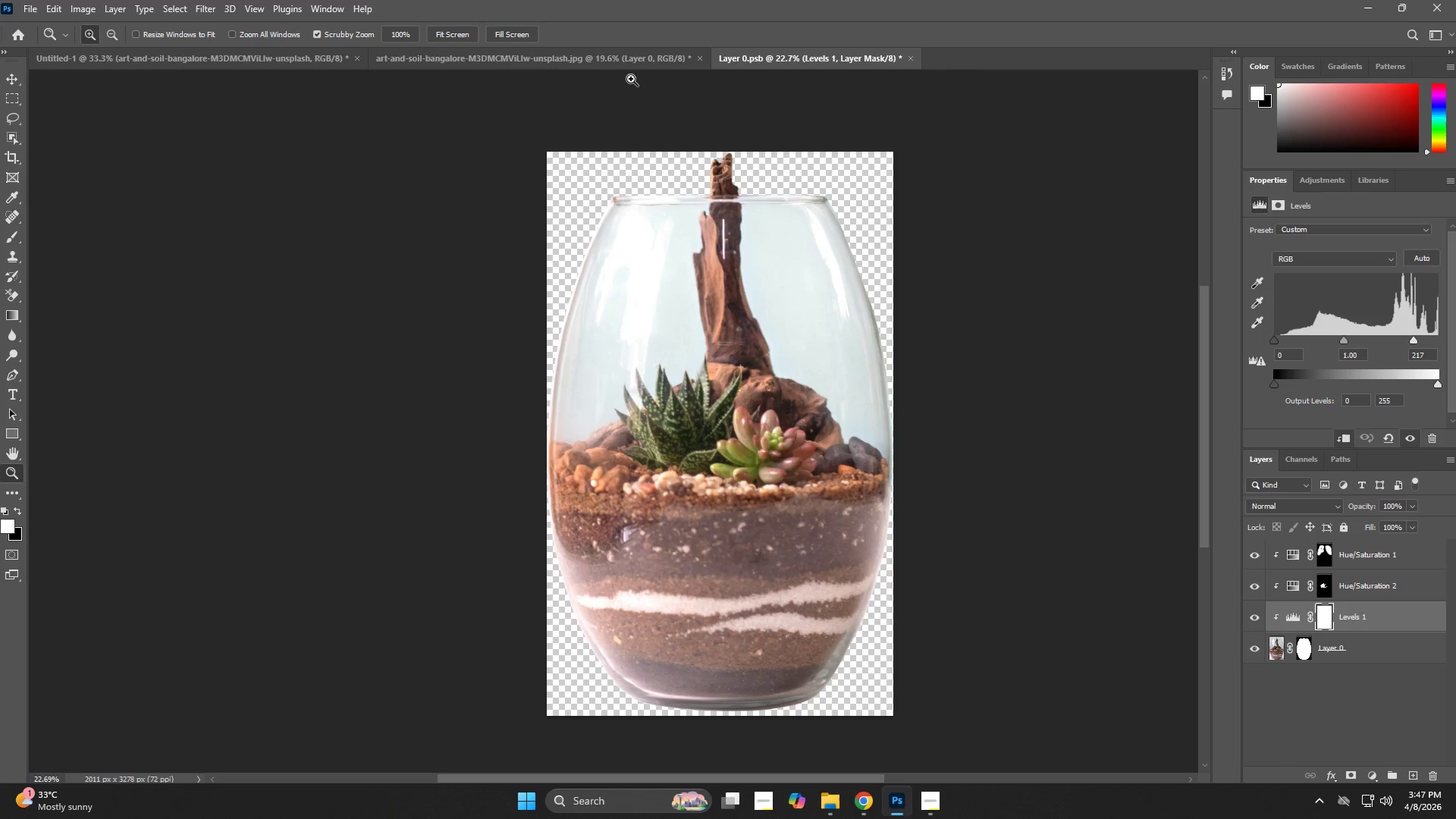 
left_click([625, 62])
 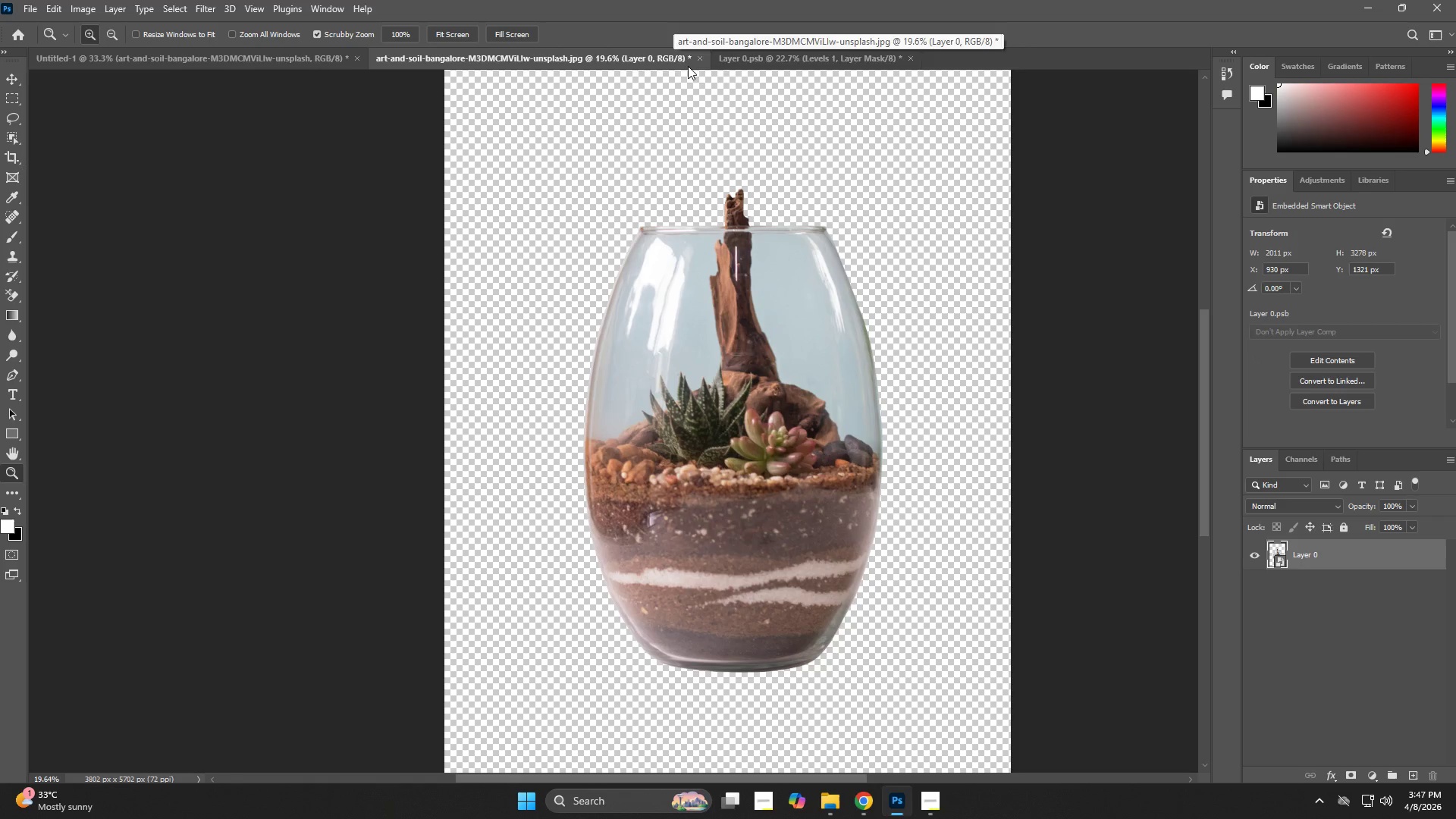 
left_click([772, 56])
 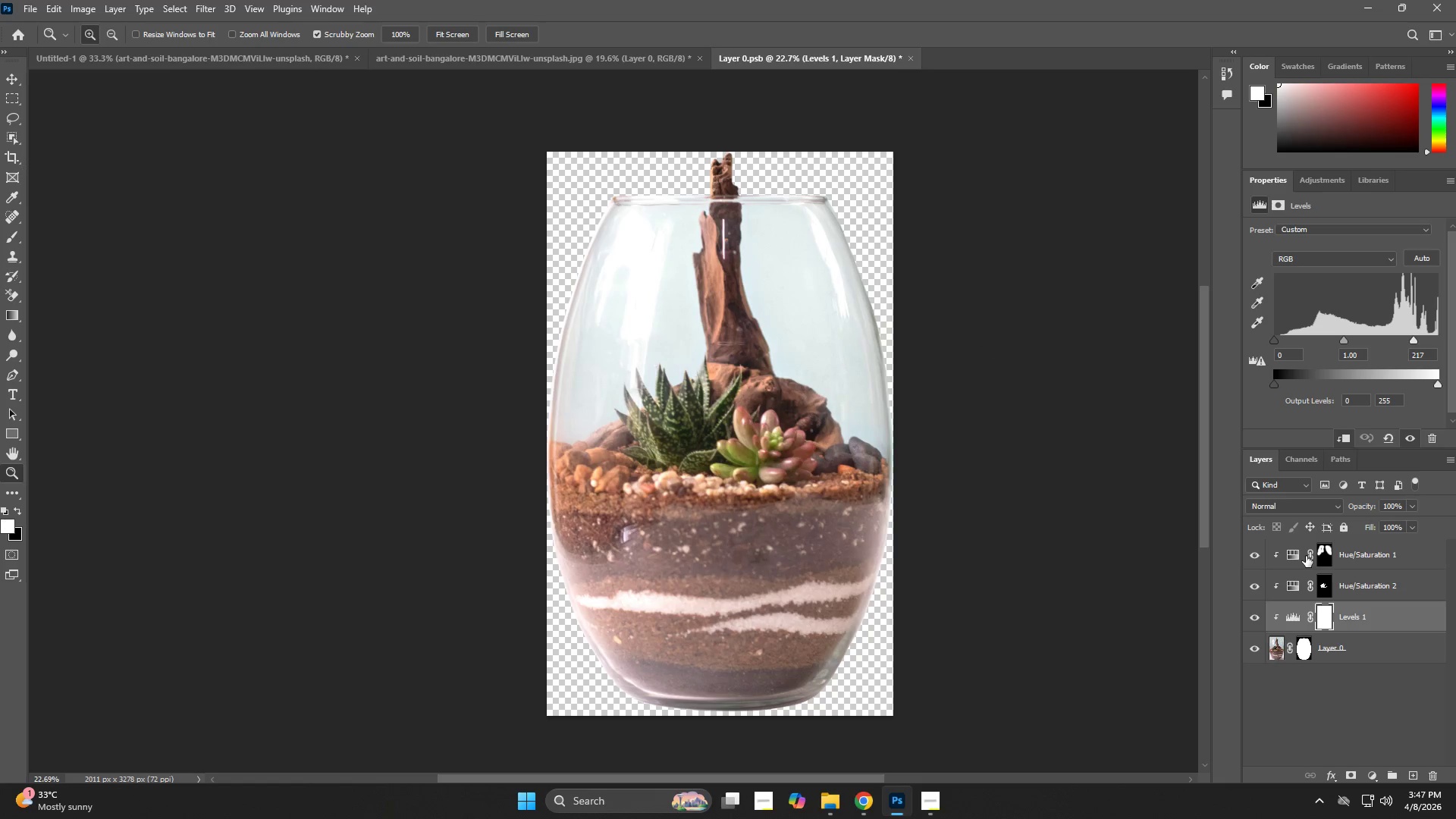 
hold_key(key=ControlLeft, duration=1.01)
 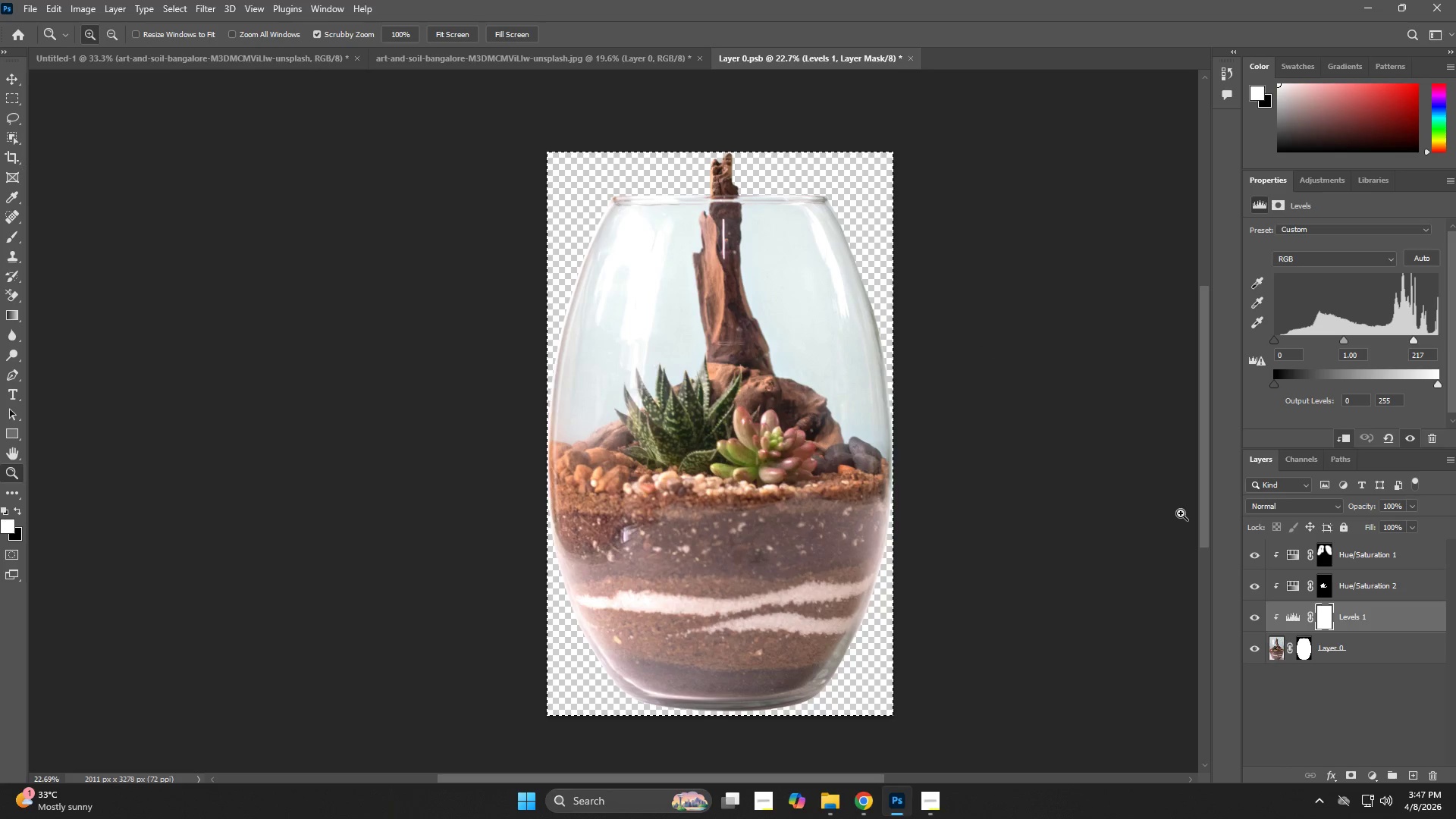 
hold_key(key=A, duration=0.31)
 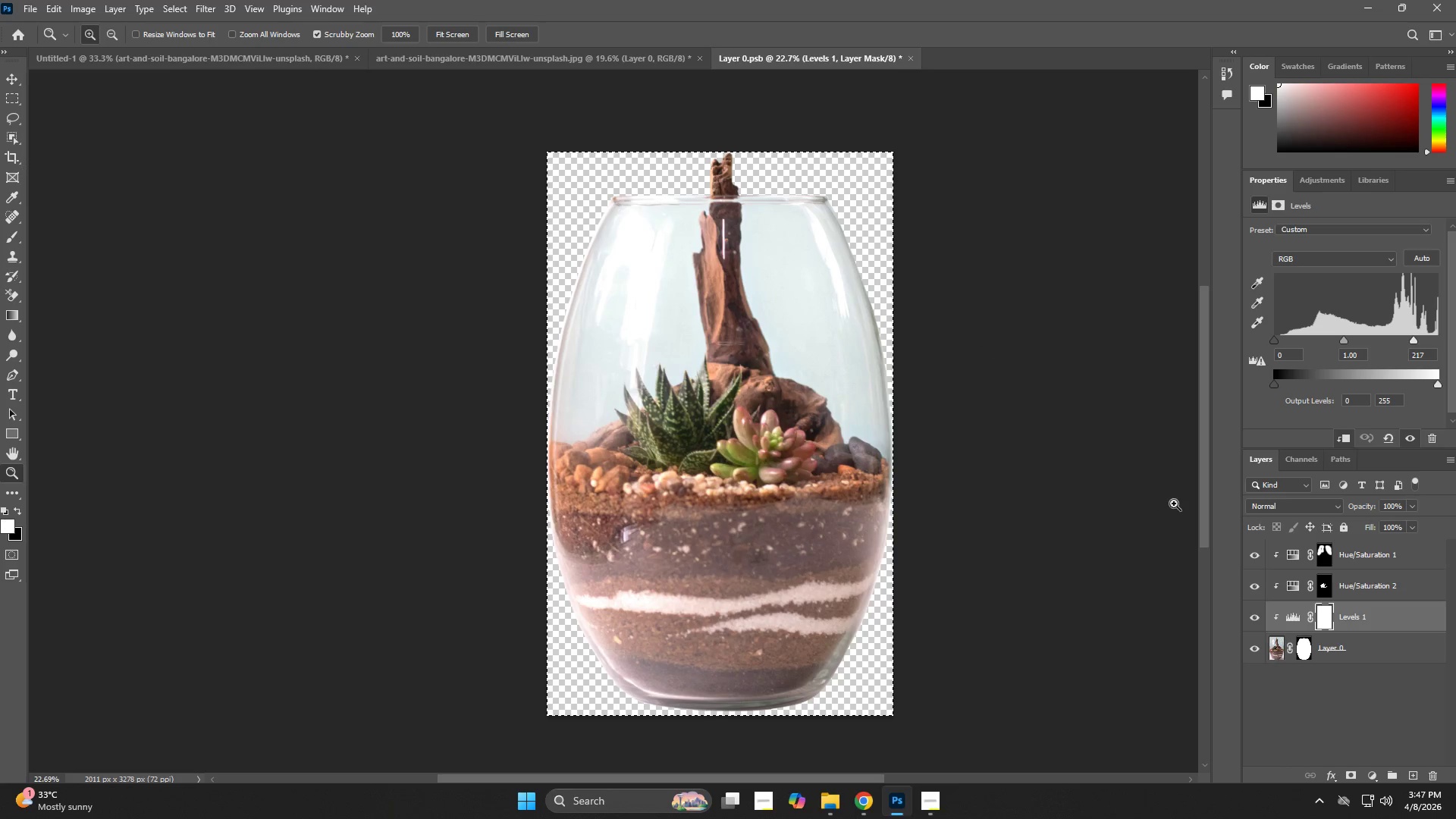 
key(Control+D)
 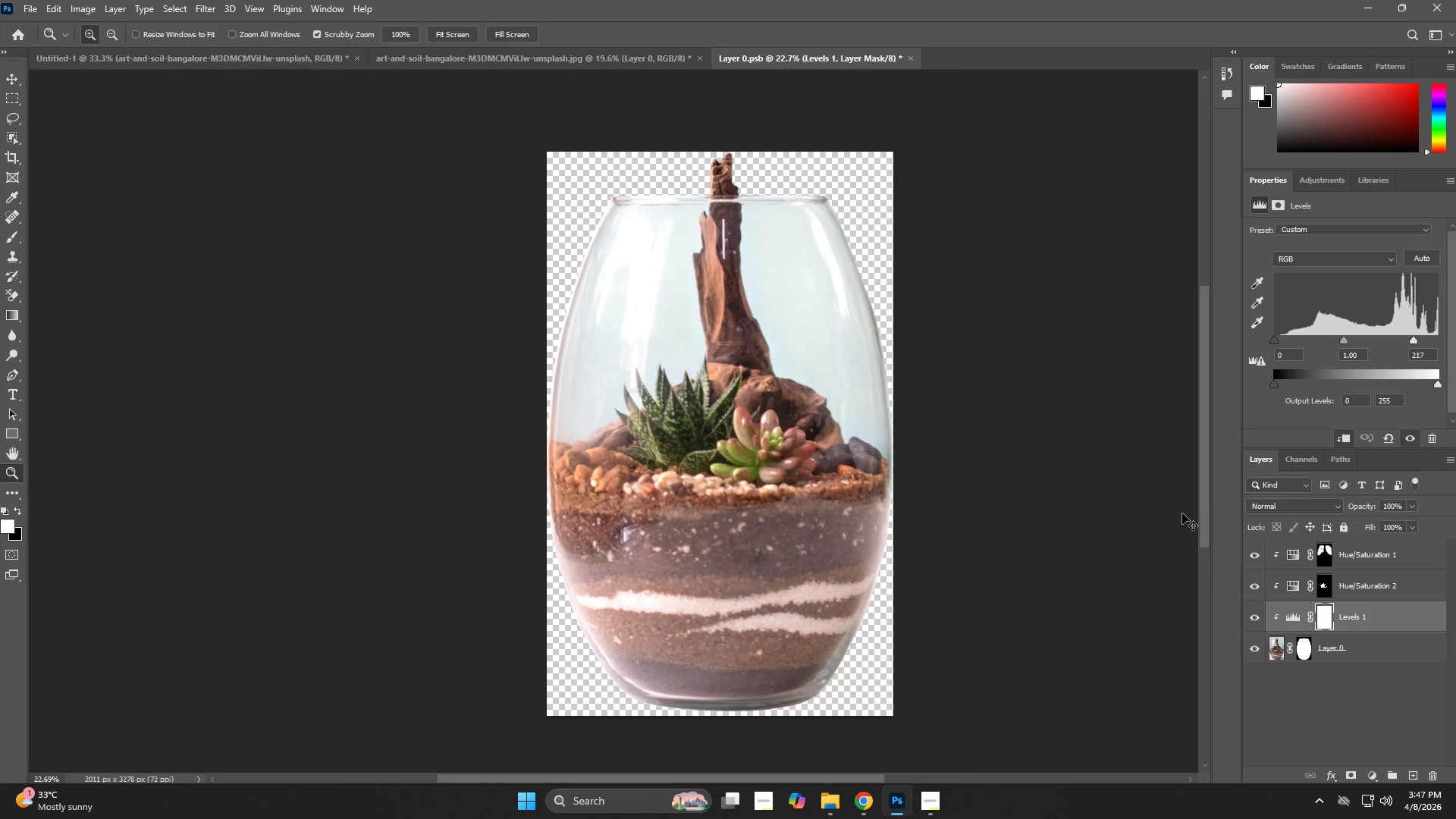 
key(Control+S)
 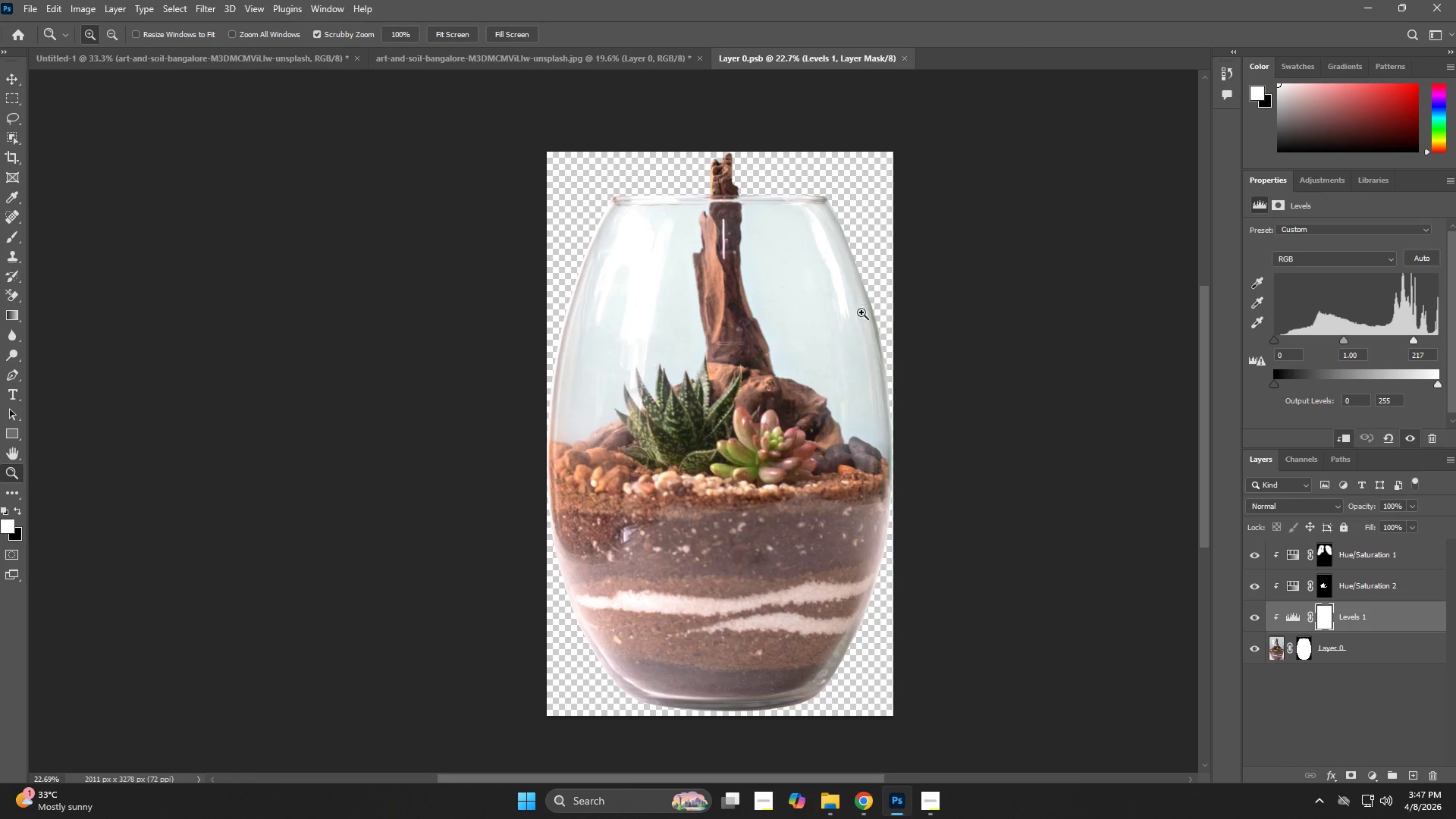 
left_click([544, 49])
 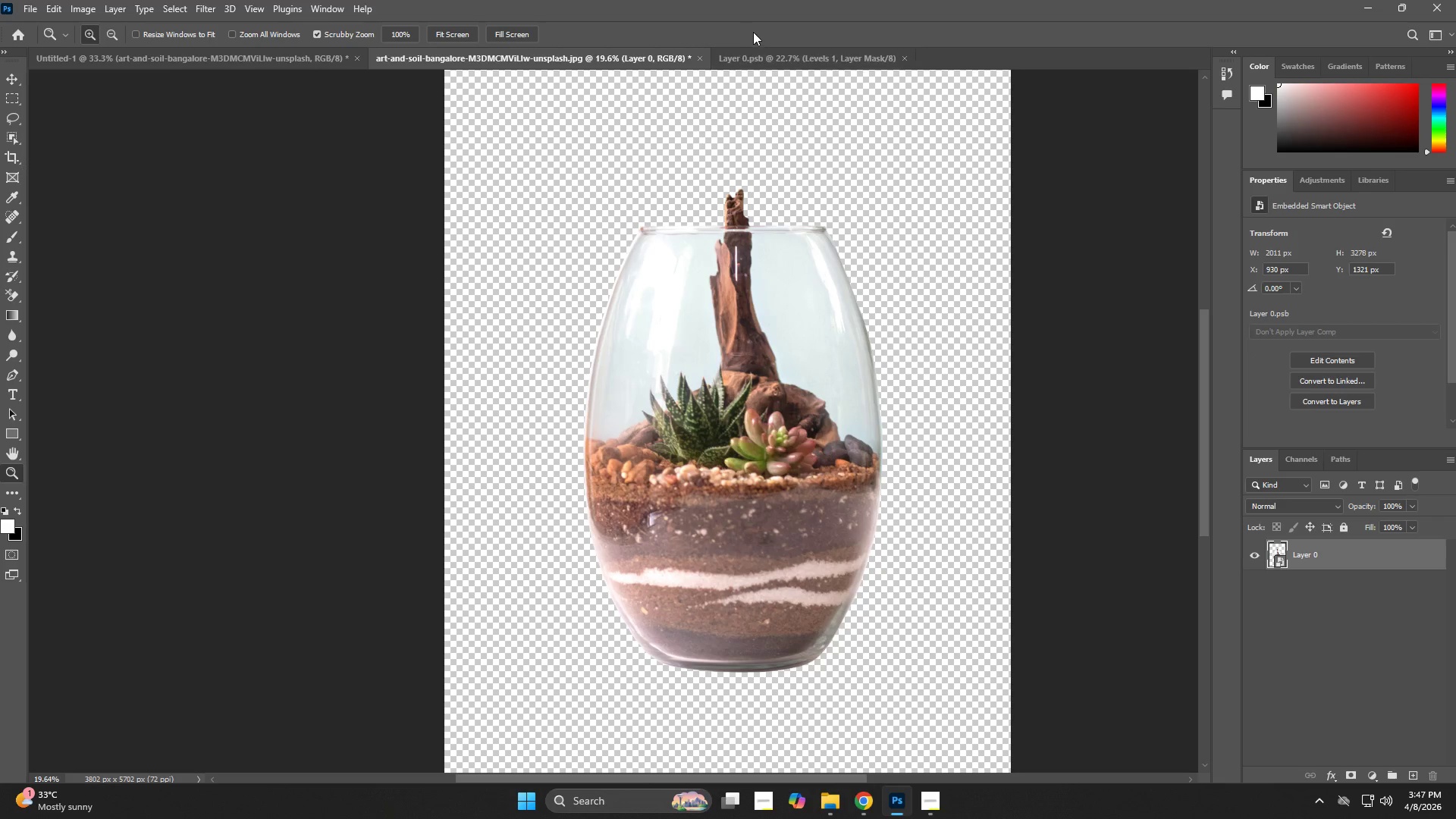 
left_click([312, 67])
 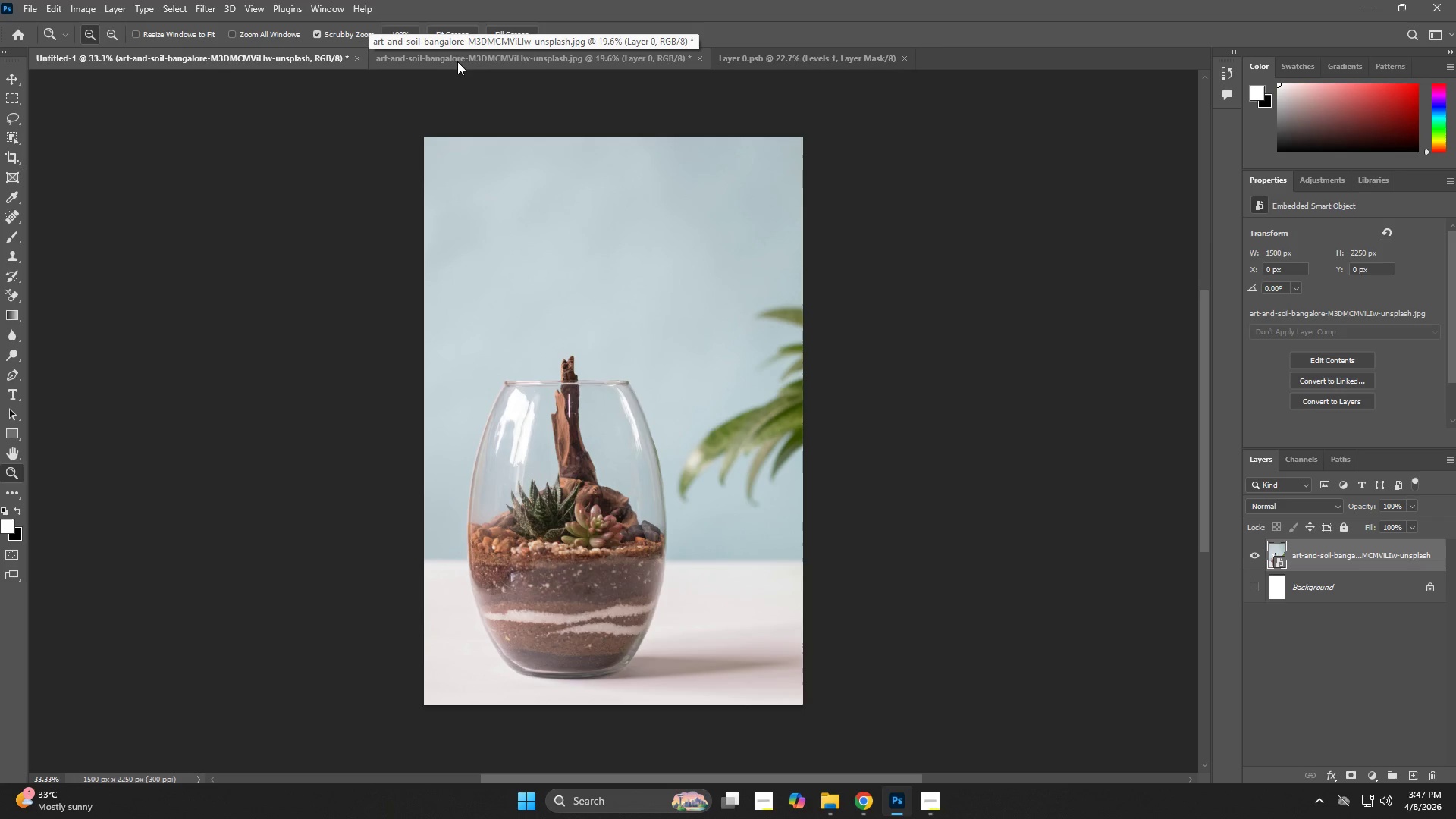 
left_click([456, 59])
 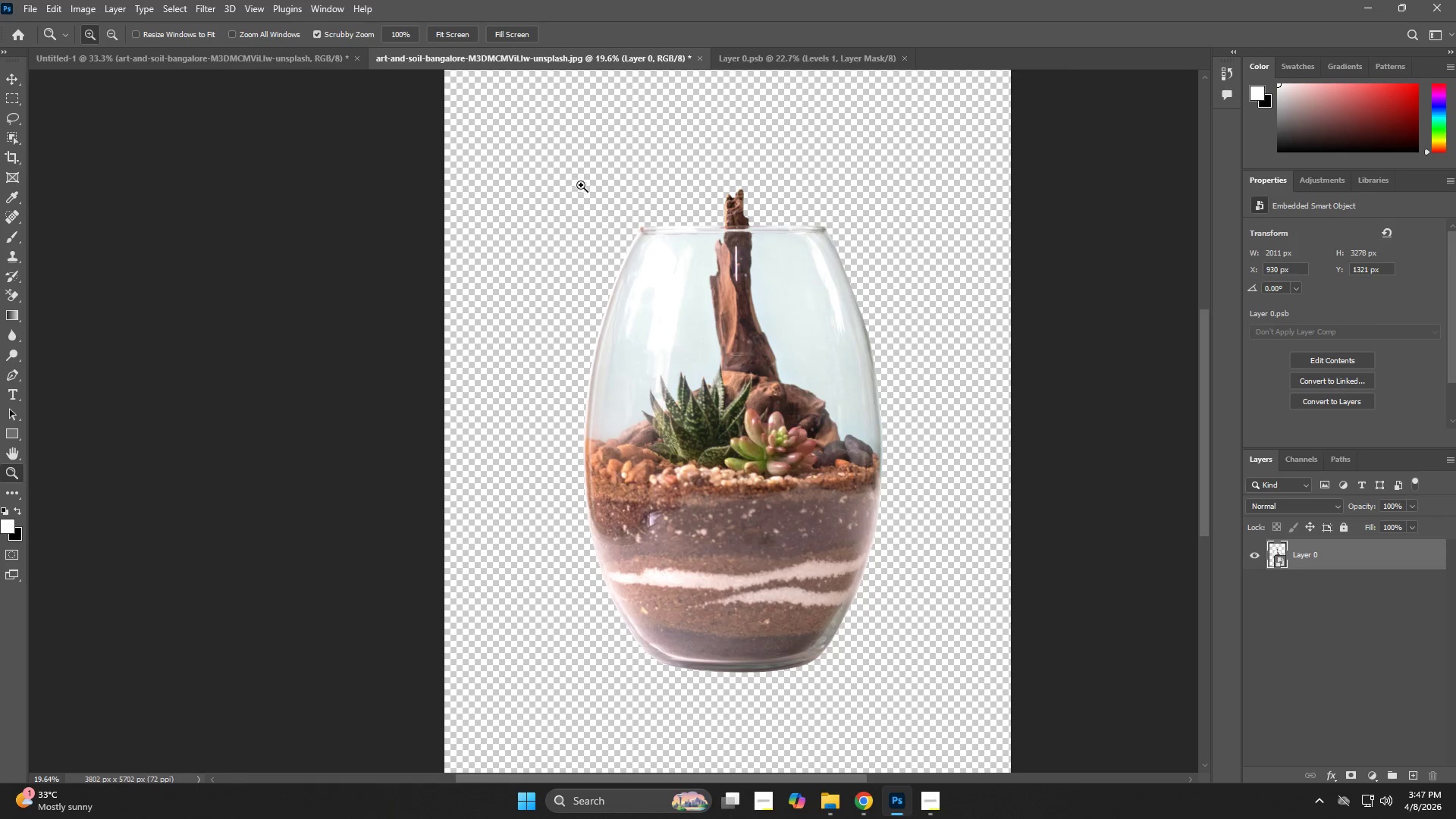 
key(Z)
 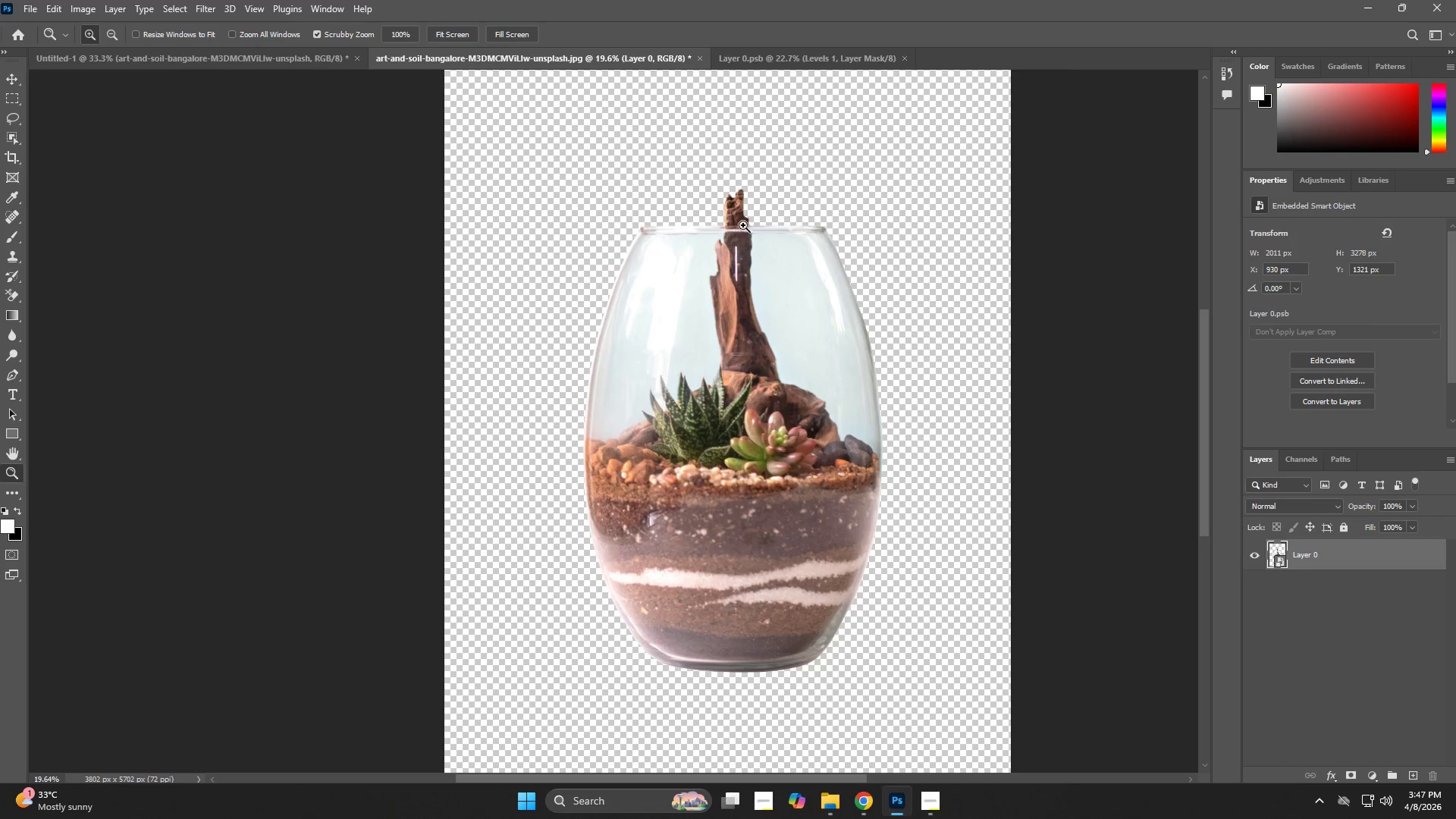 
left_click_drag(start_coordinate=[757, 221], to_coordinate=[877, 315])
 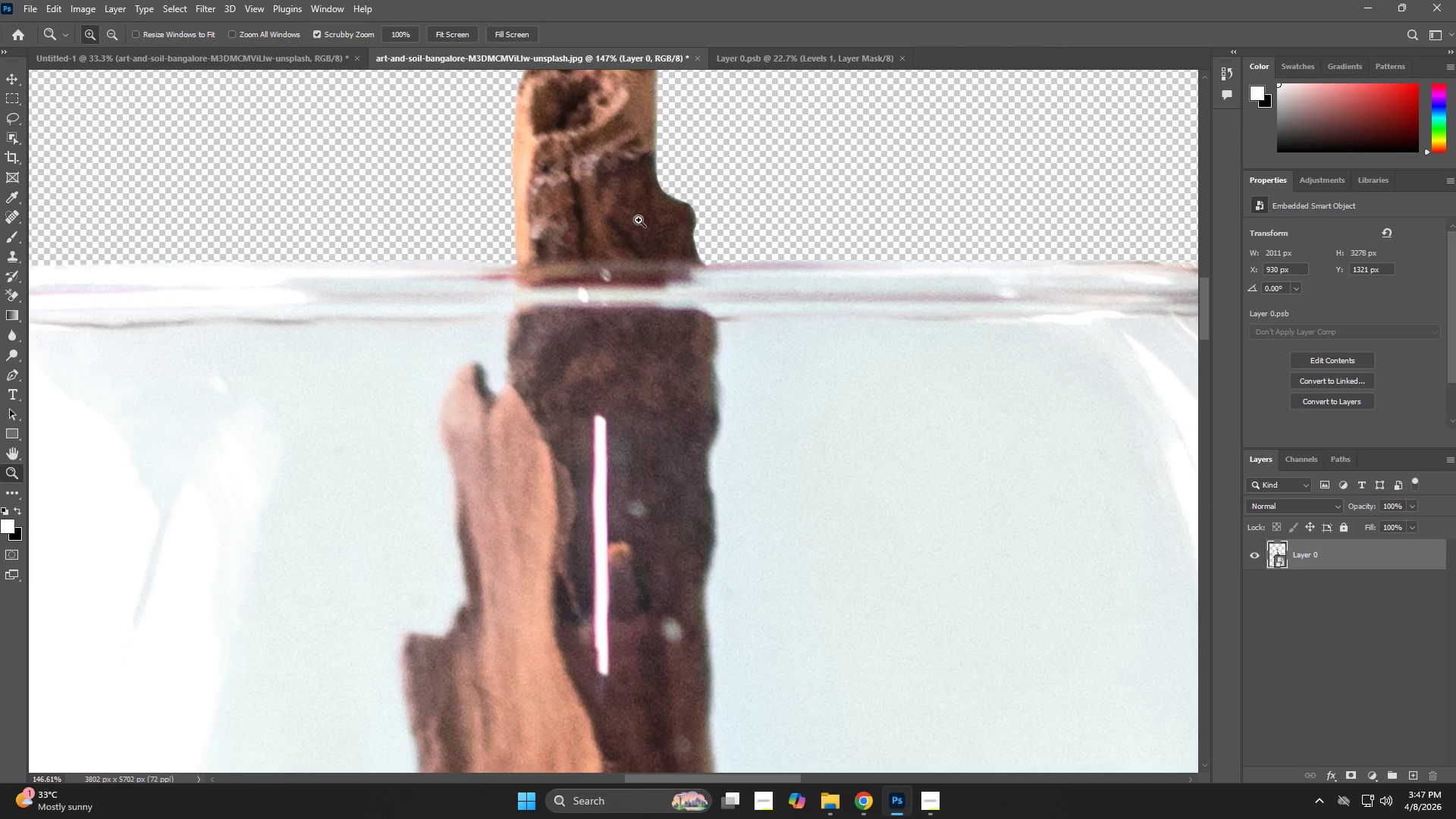 
left_click_drag(start_coordinate=[662, 205], to_coordinate=[695, 228])
 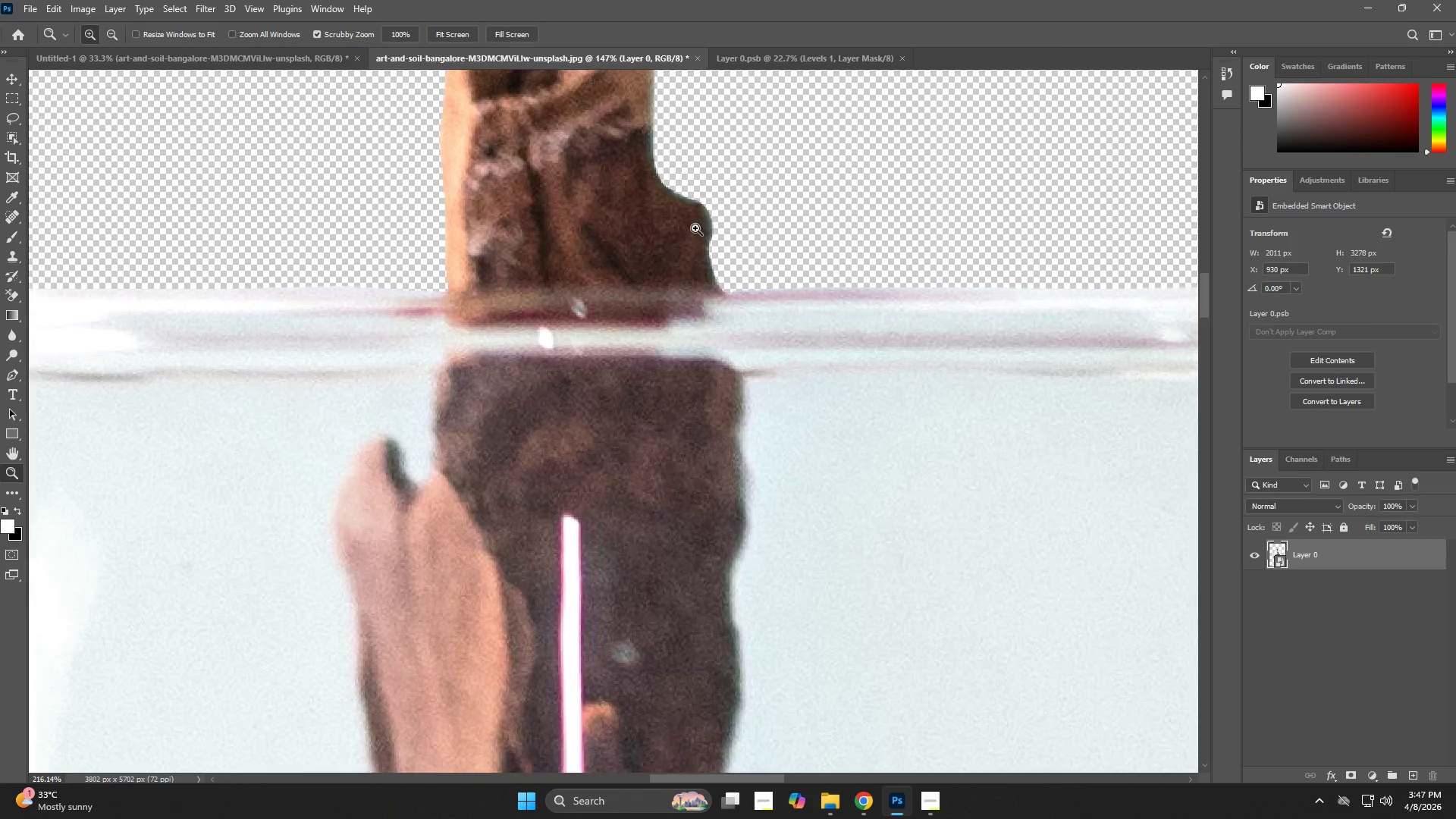 
hold_key(key=Space, duration=0.72)
 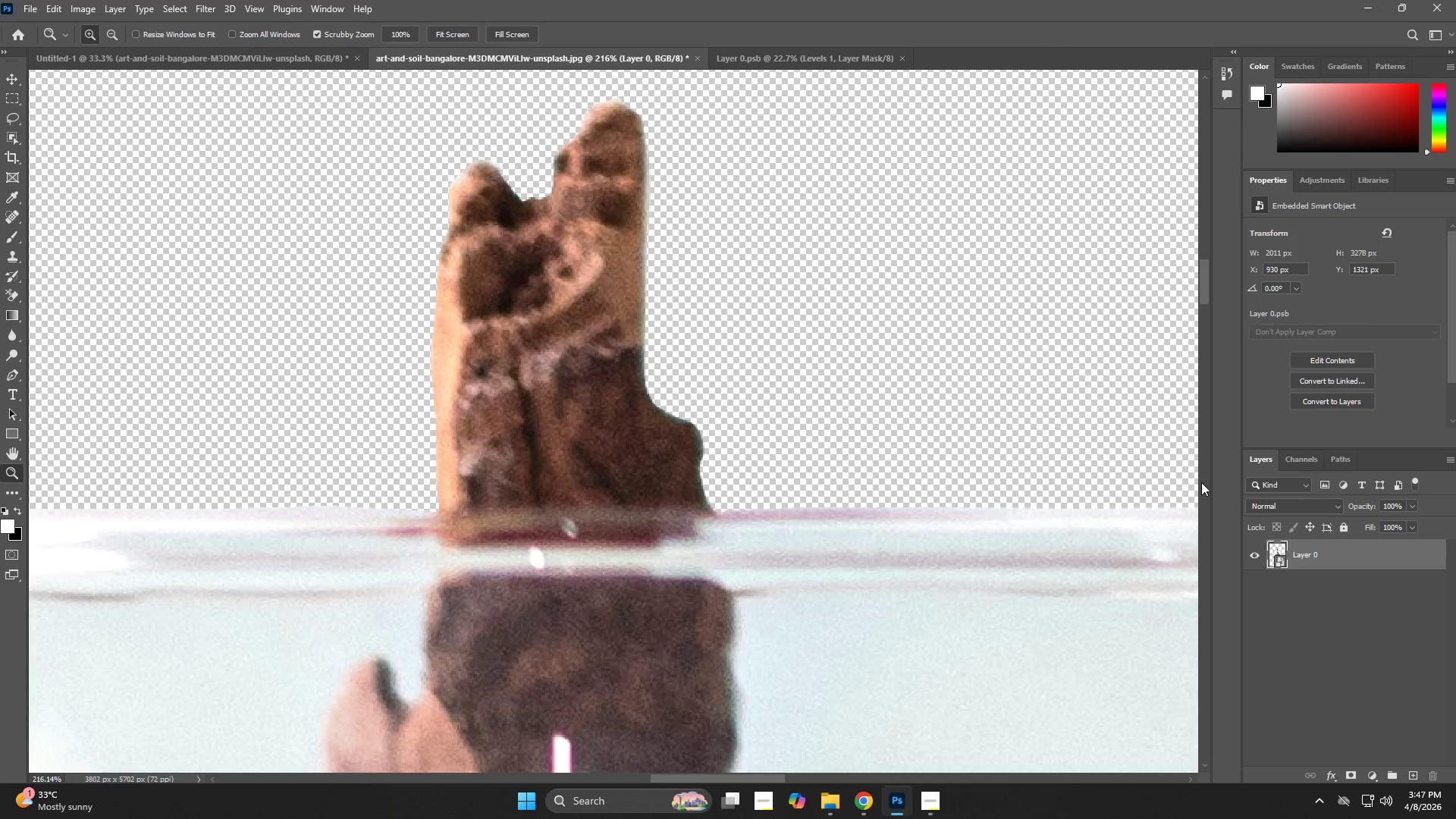 
left_click_drag(start_coordinate=[688, 180], to_coordinate=[679, 400])
 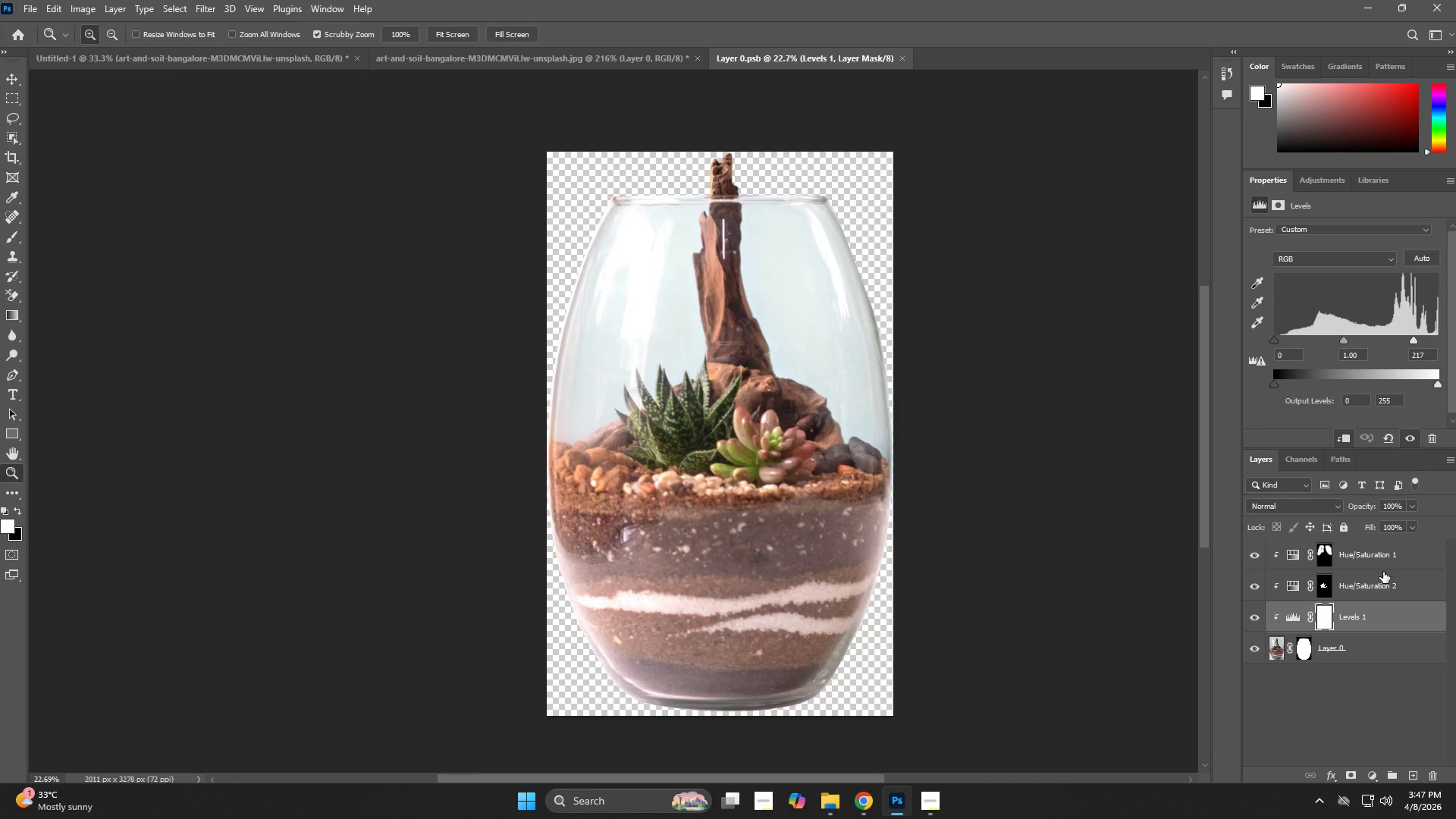 
left_click([1303, 649])
 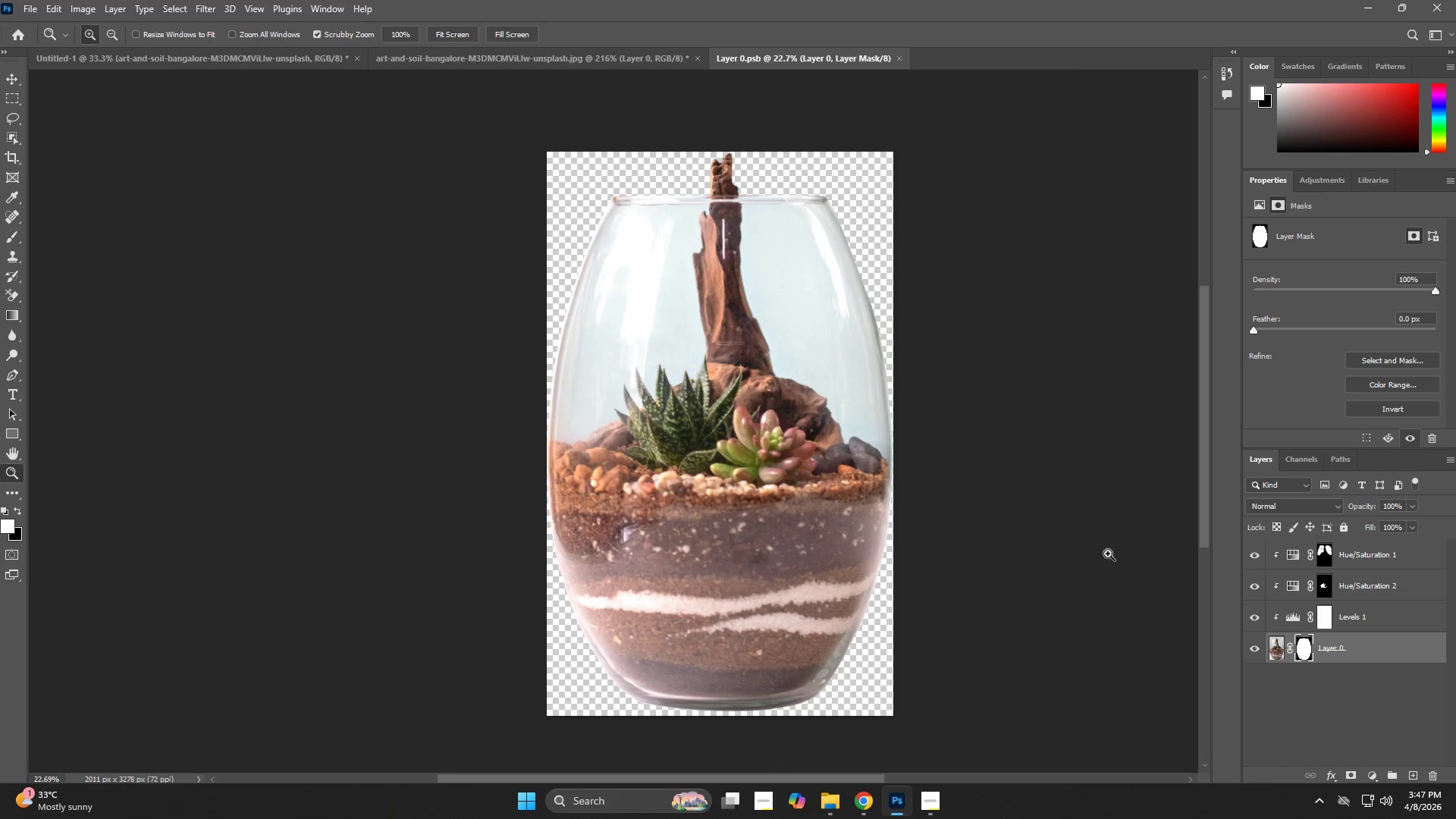 
key(Z)
 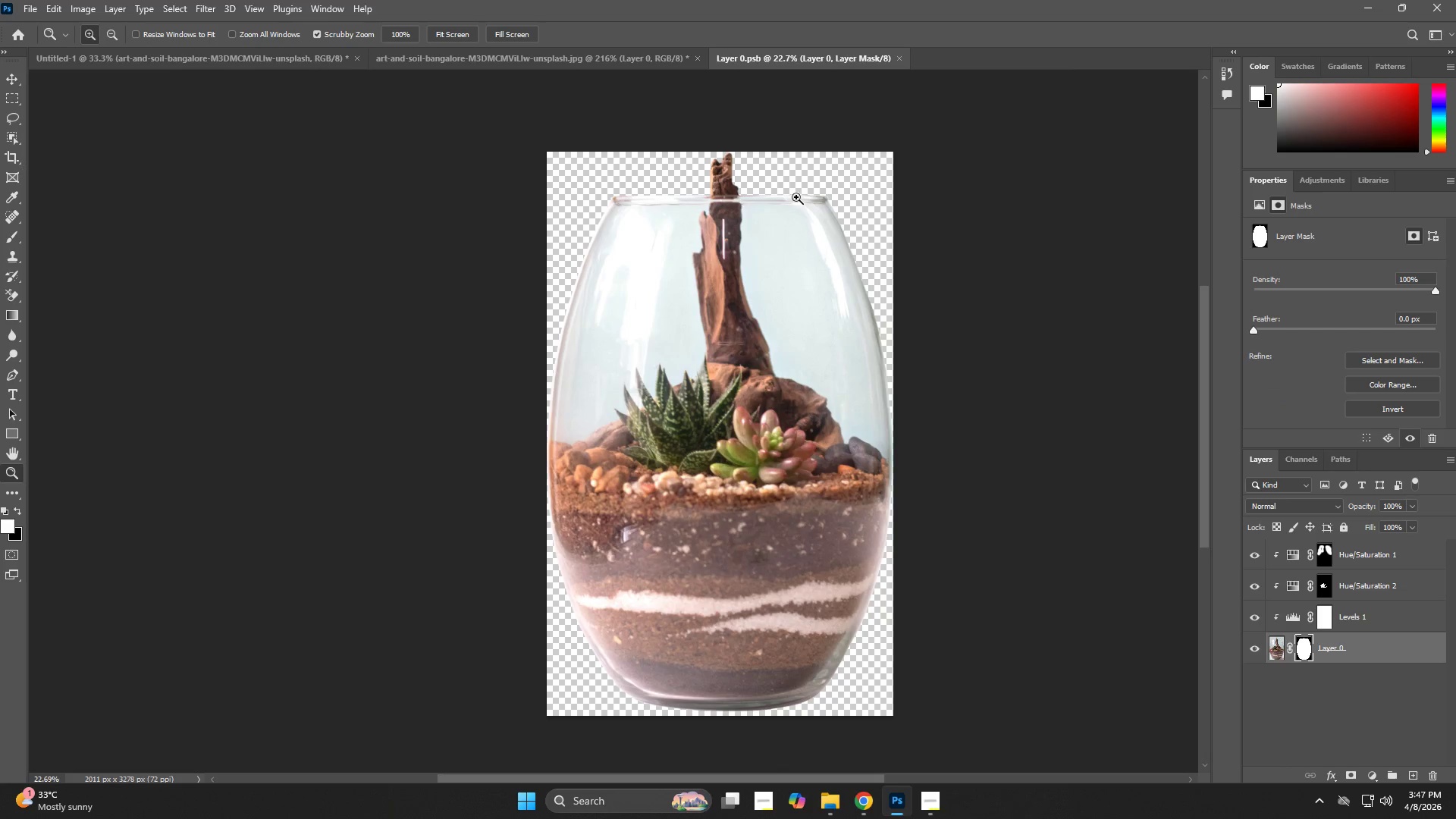 
left_click_drag(start_coordinate=[779, 172], to_coordinate=[899, 315])
 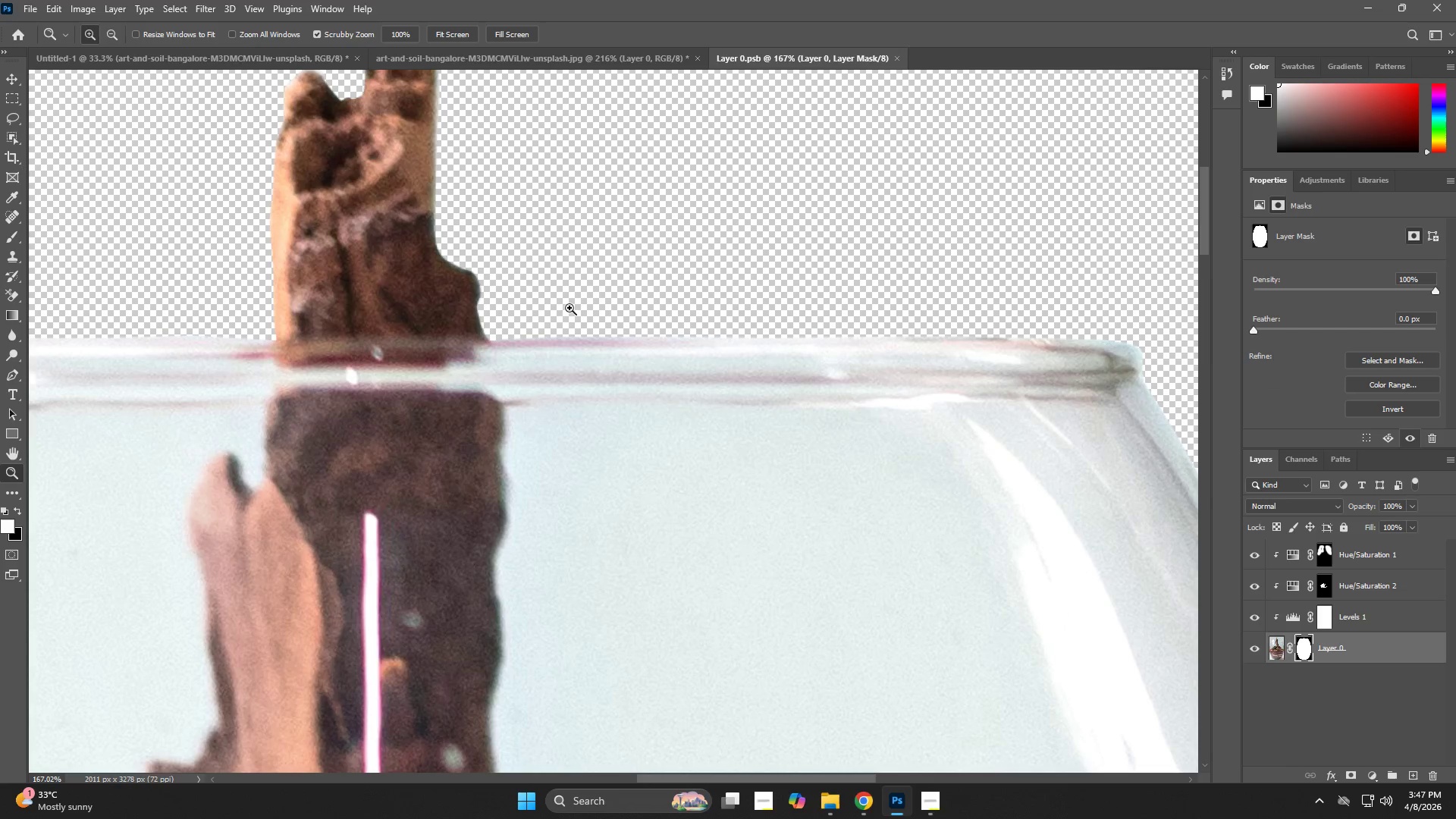 
left_click_drag(start_coordinate=[564, 308], to_coordinate=[618, 334])
 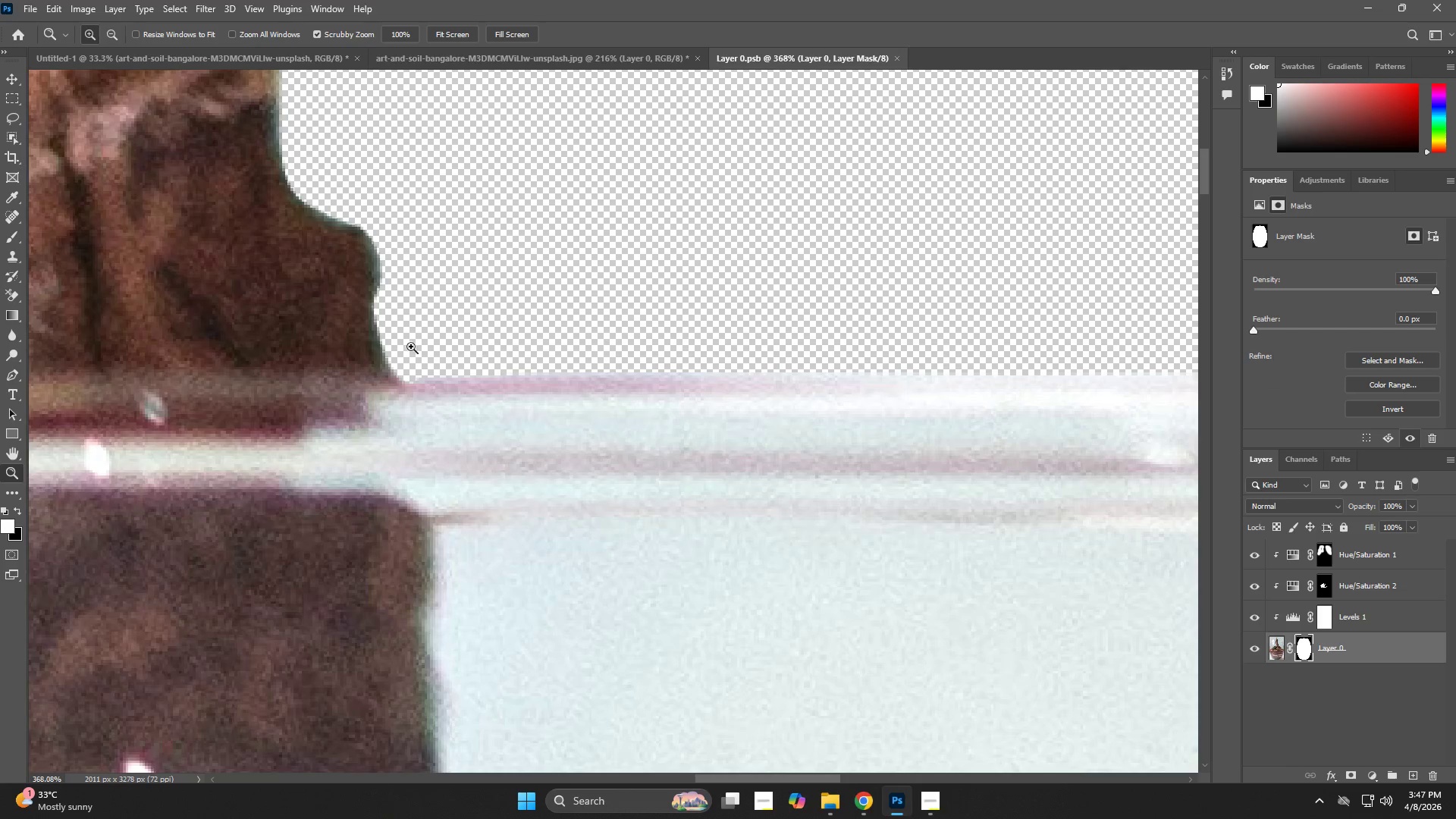 
left_click_drag(start_coordinate=[403, 347], to_coordinate=[446, 358])
 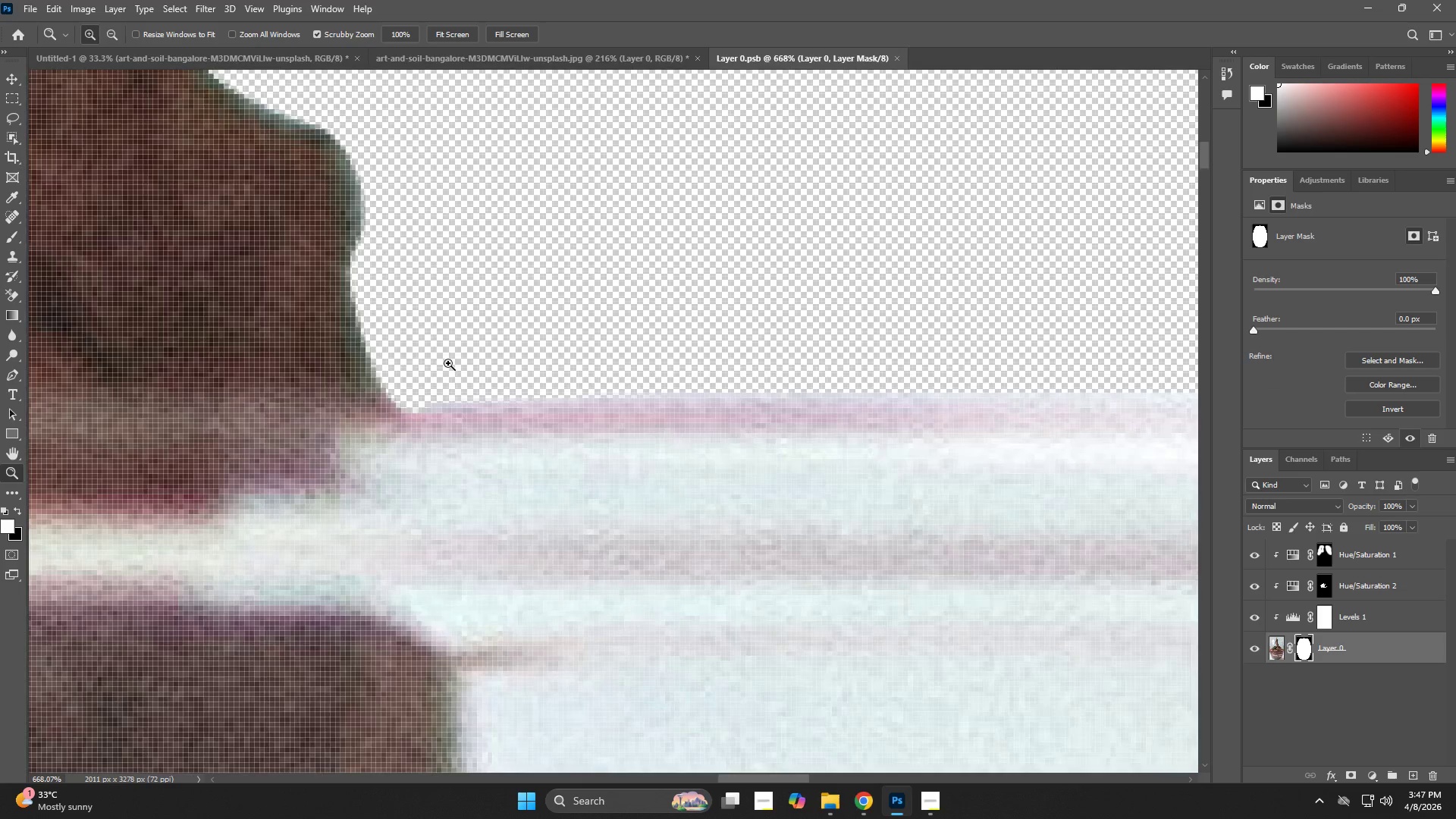 
hold_key(key=Space, duration=0.5)
 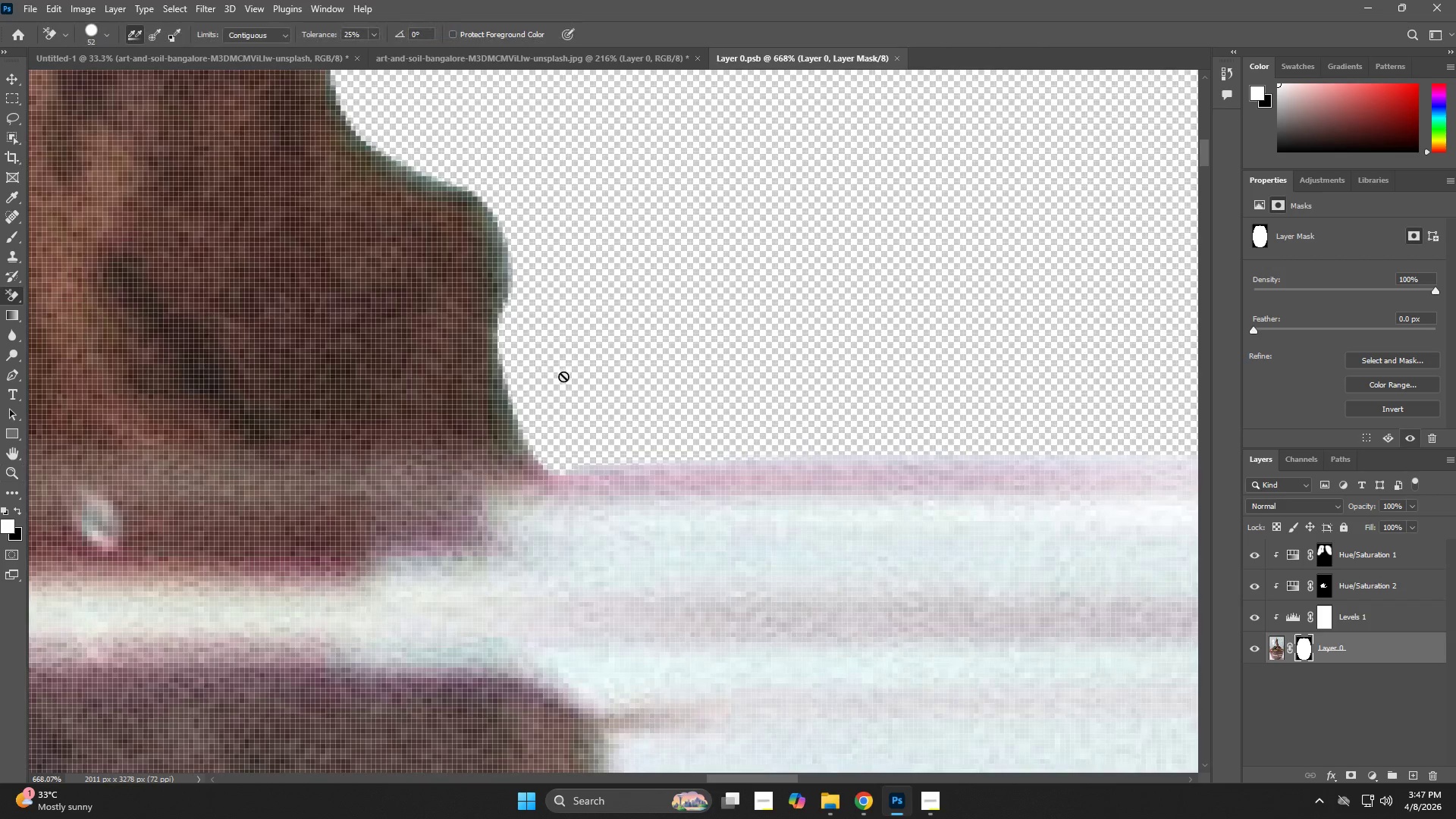 
left_click_drag(start_coordinate=[375, 383], to_coordinate=[490, 430])
 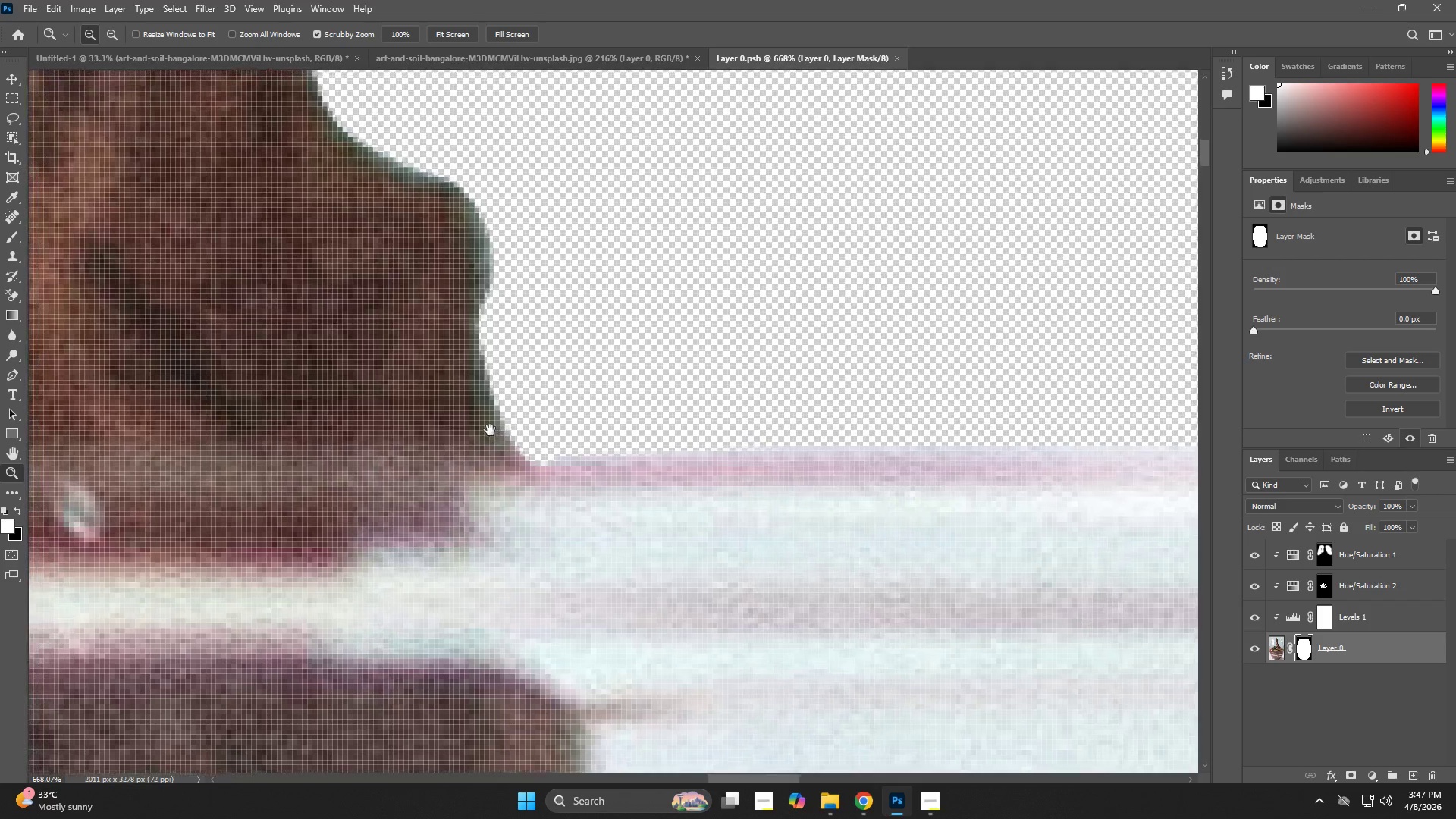 
type(ee)
 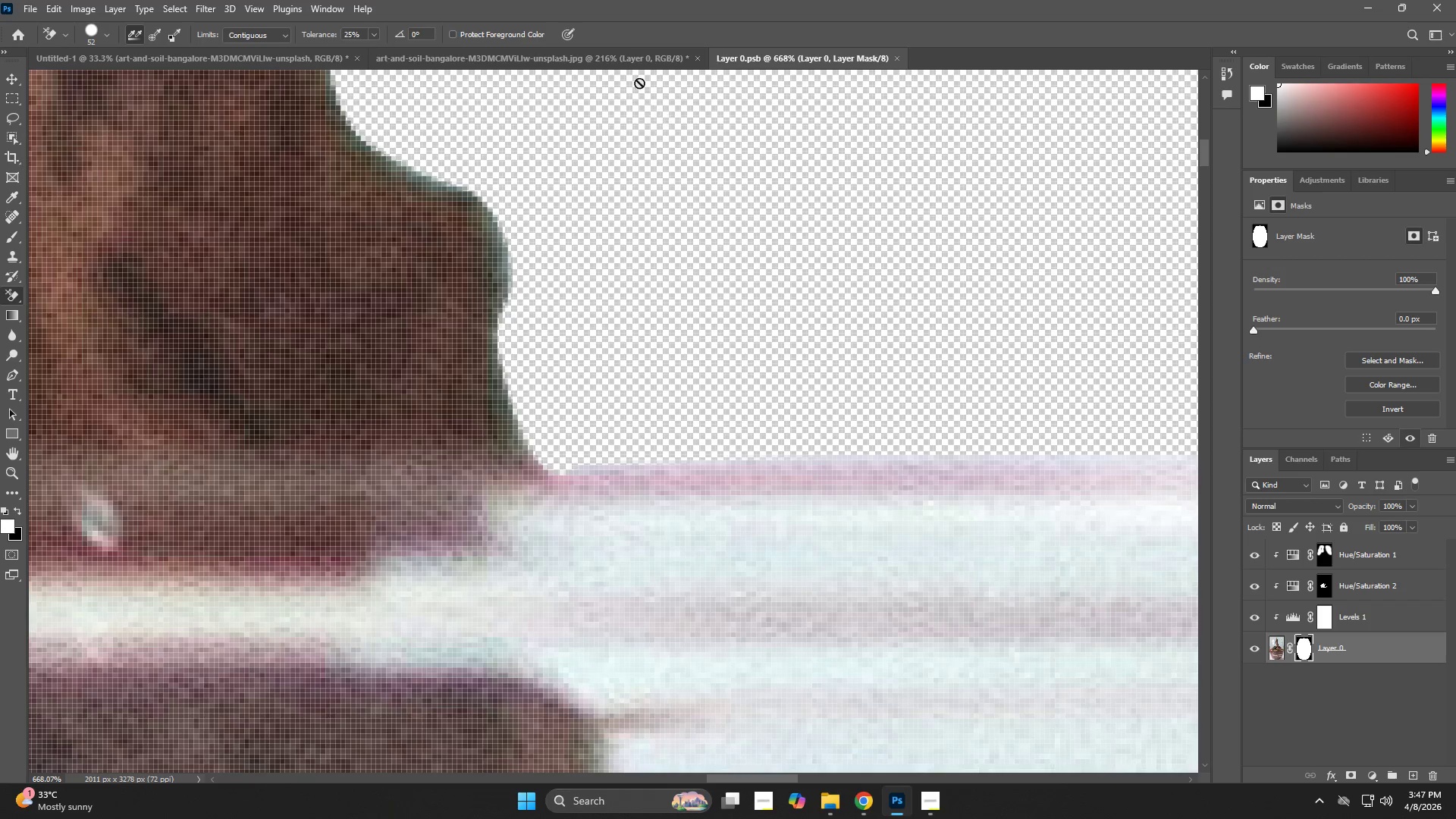 
left_click([629, 61])
 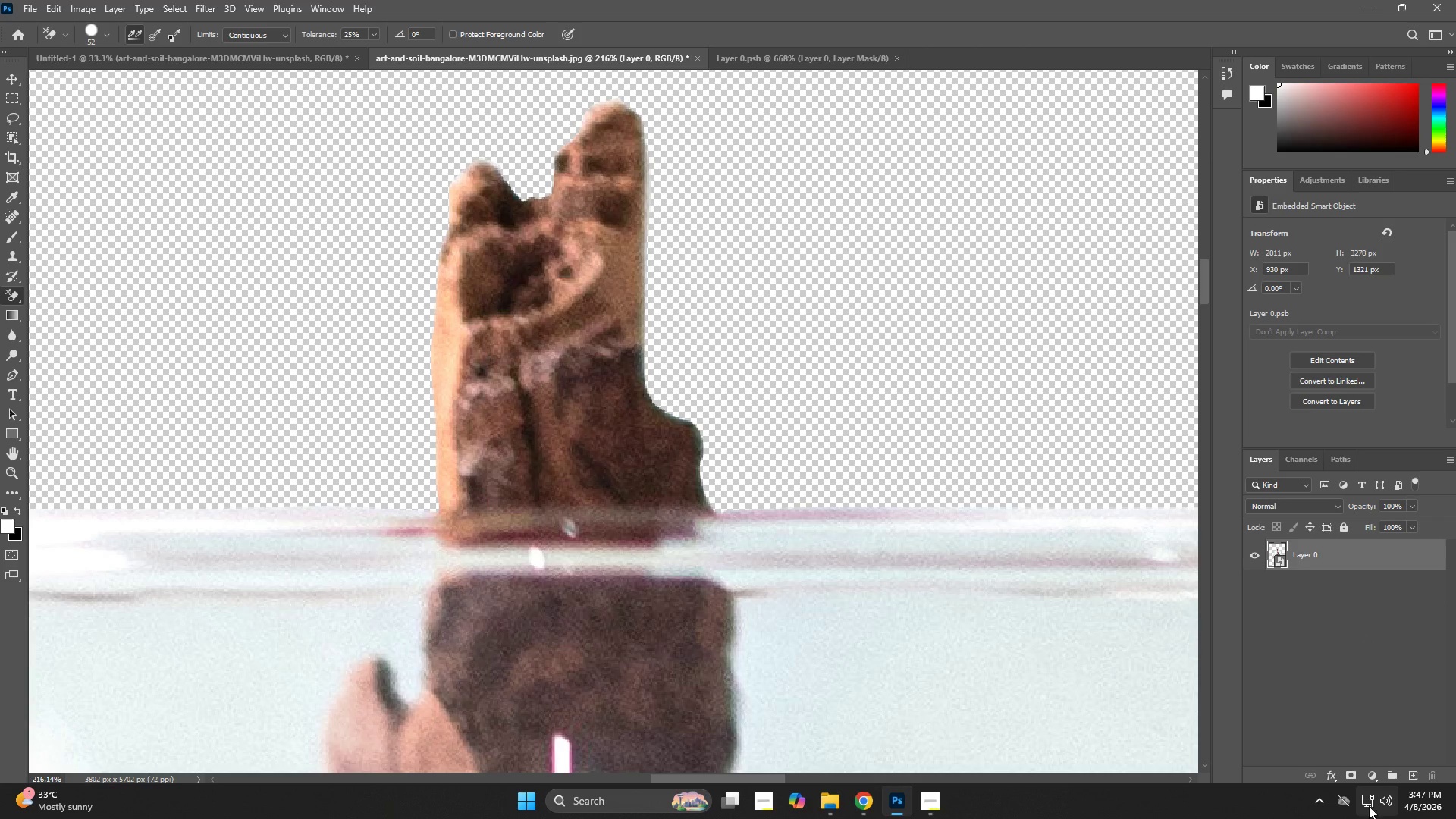 
left_click([1350, 779])
 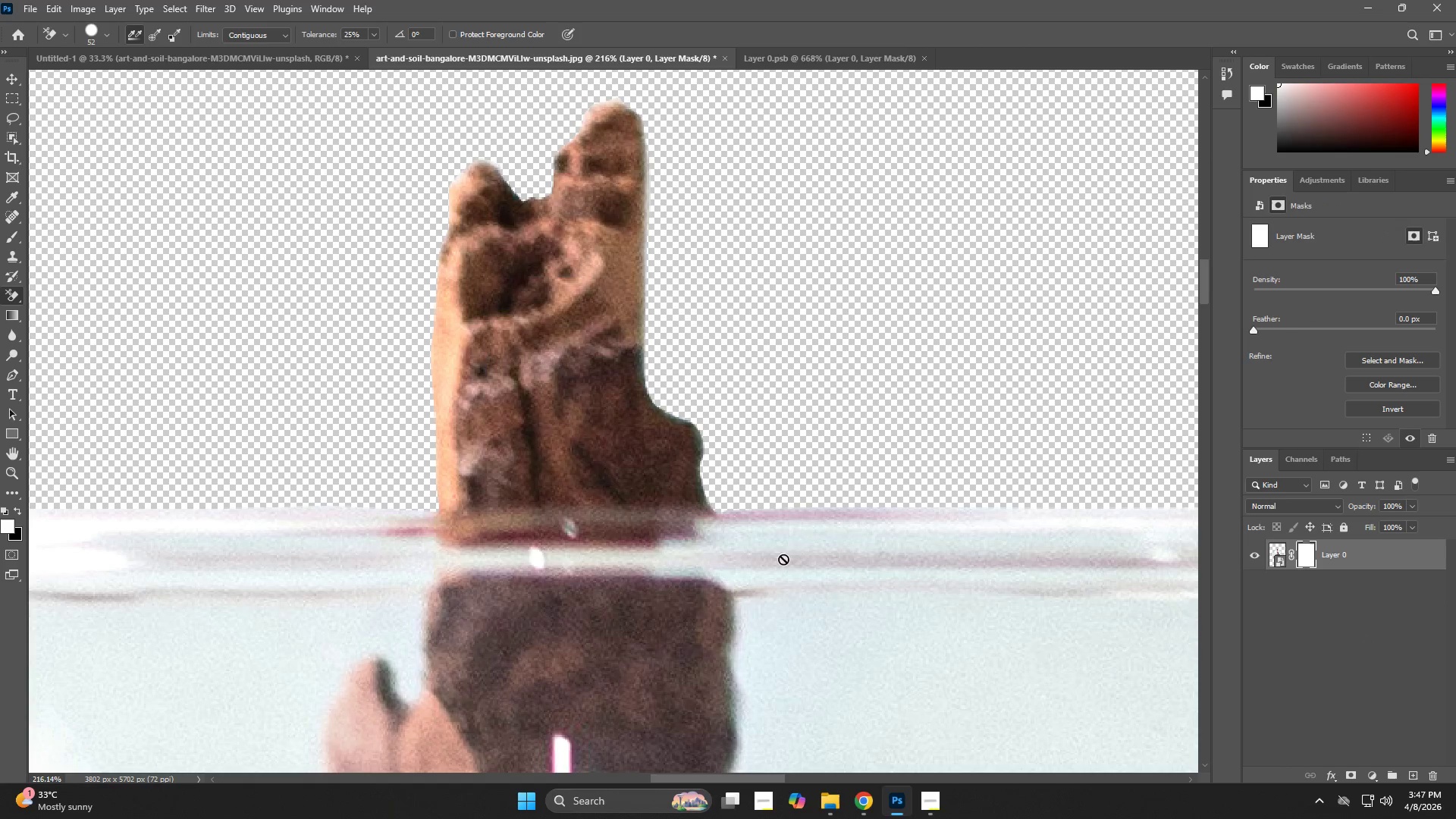 
type(zee)
 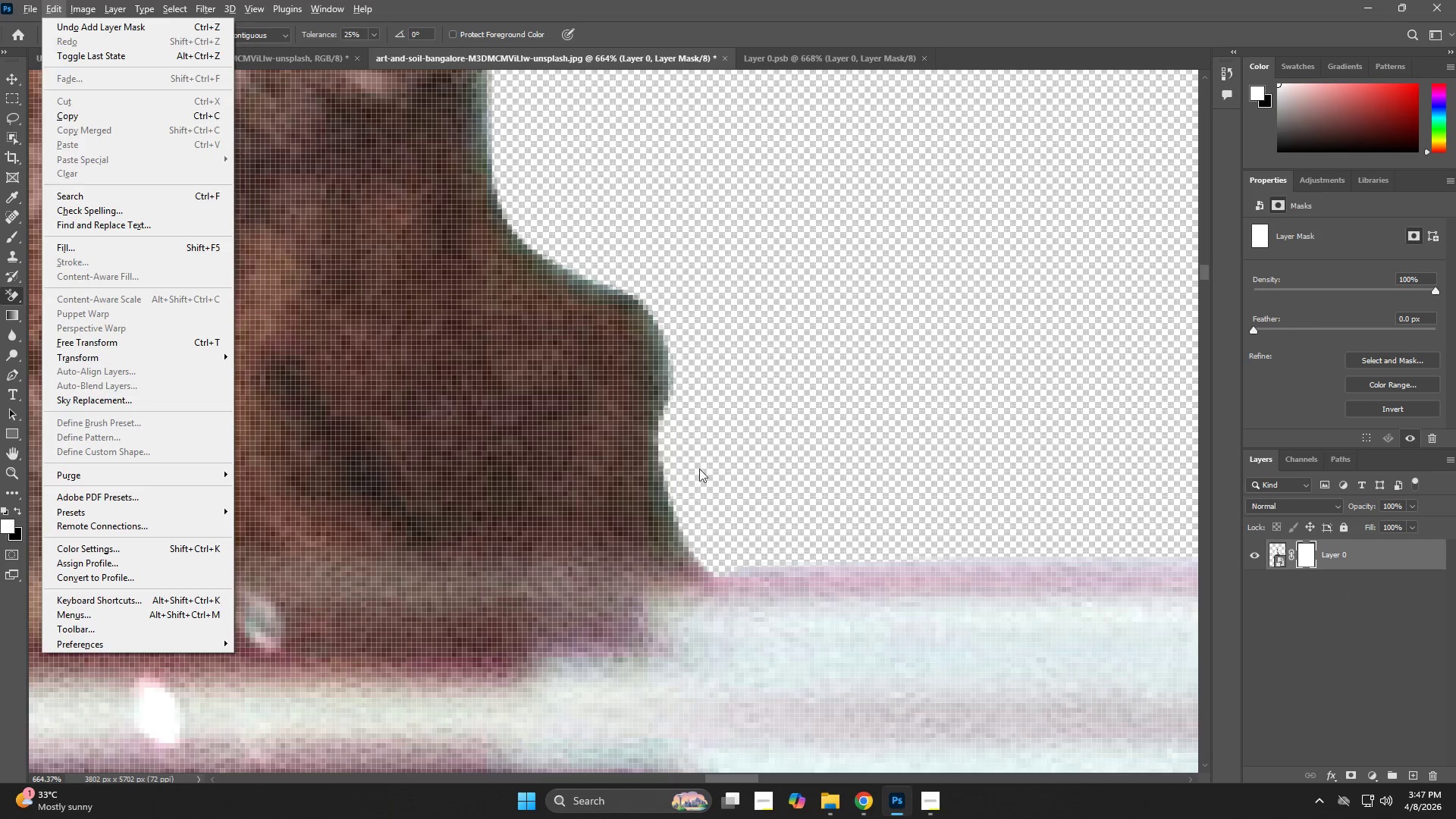 
left_click_drag(start_coordinate=[720, 483], to_coordinate=[792, 527])
 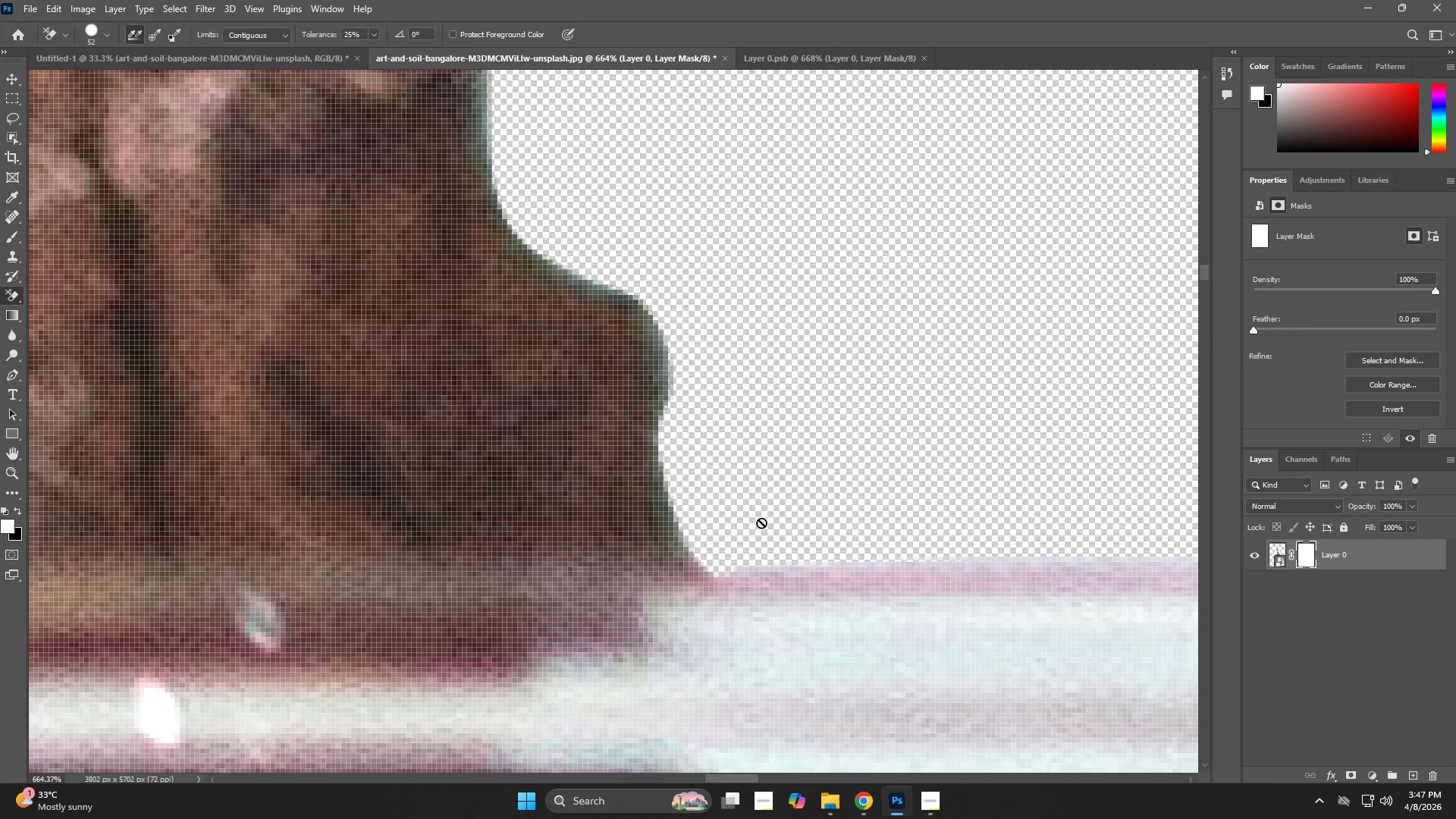 
hold_key(key=AltLeft, duration=0.36)
 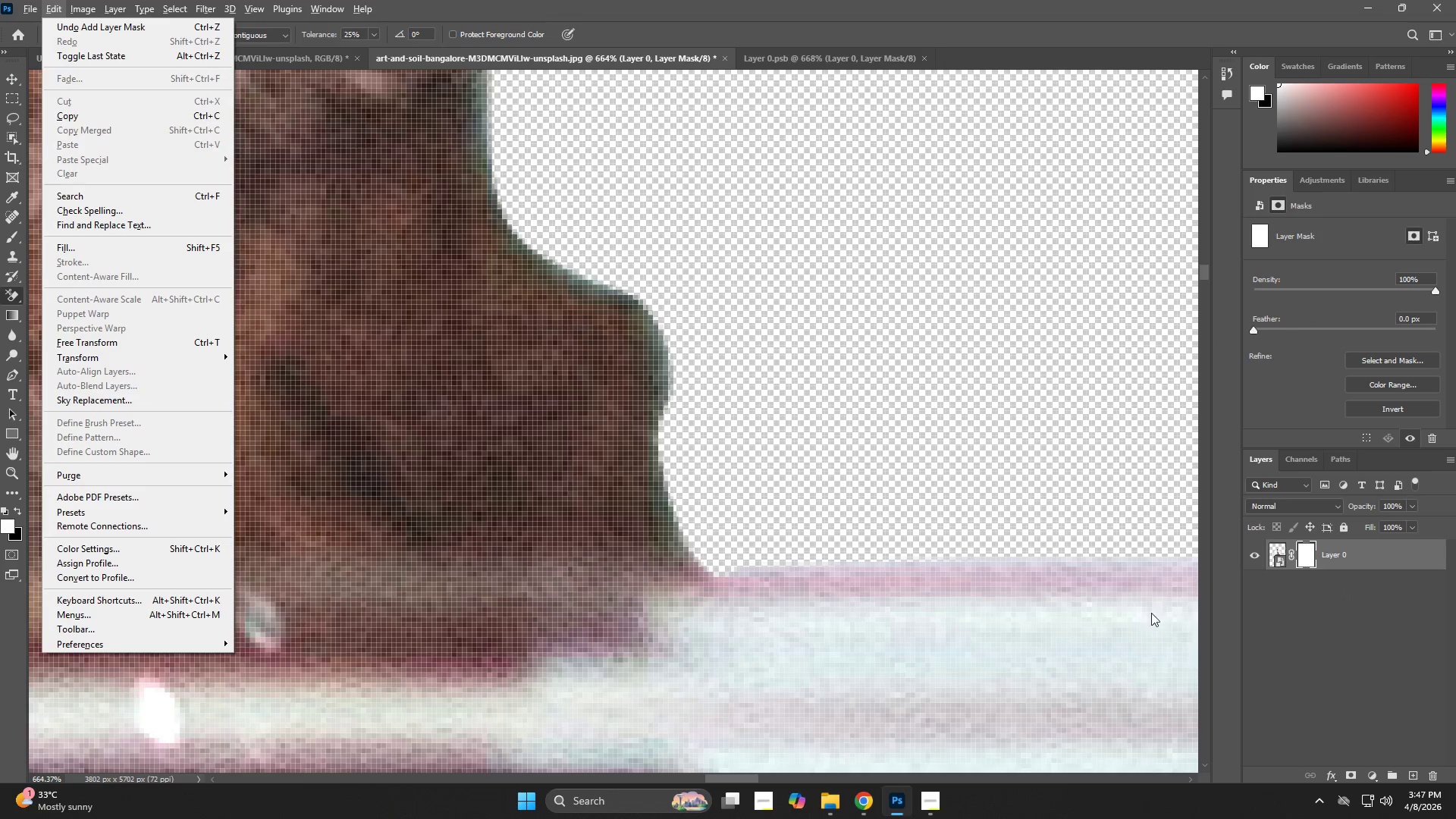 
left_click([1301, 554])
 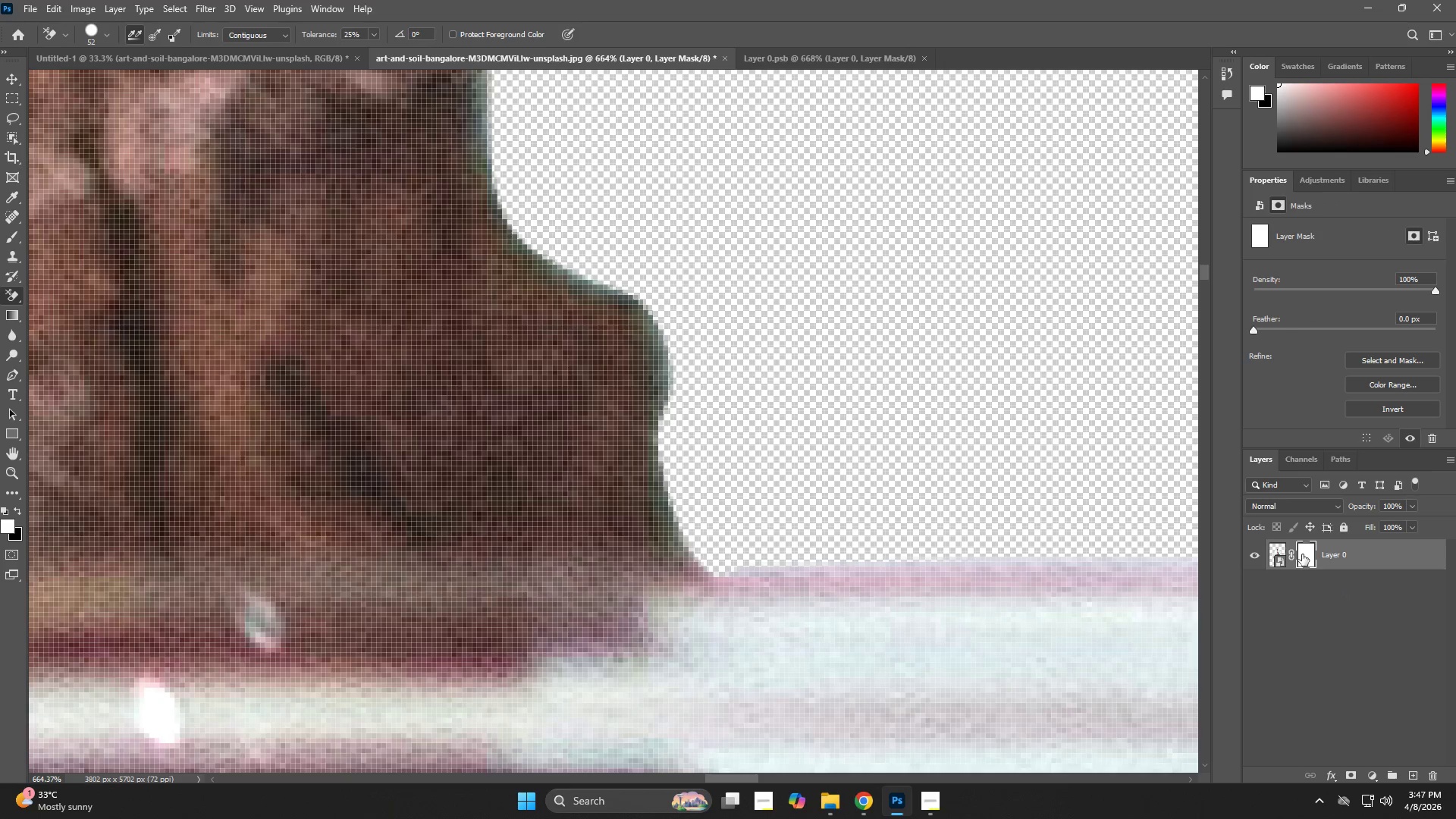 
type(ezz)
 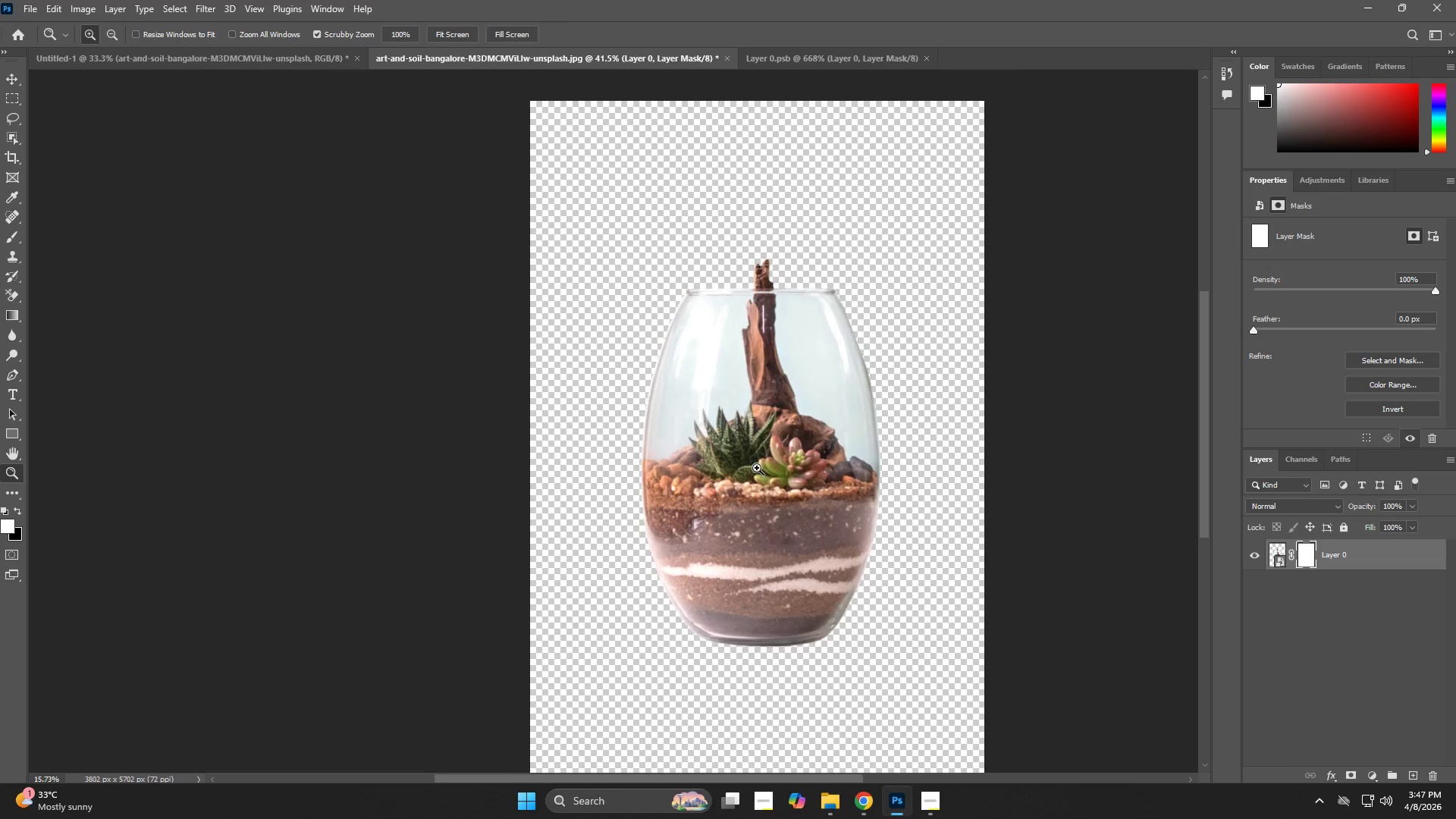 
left_click_drag(start_coordinate=[747, 362], to_coordinate=[586, 426])
 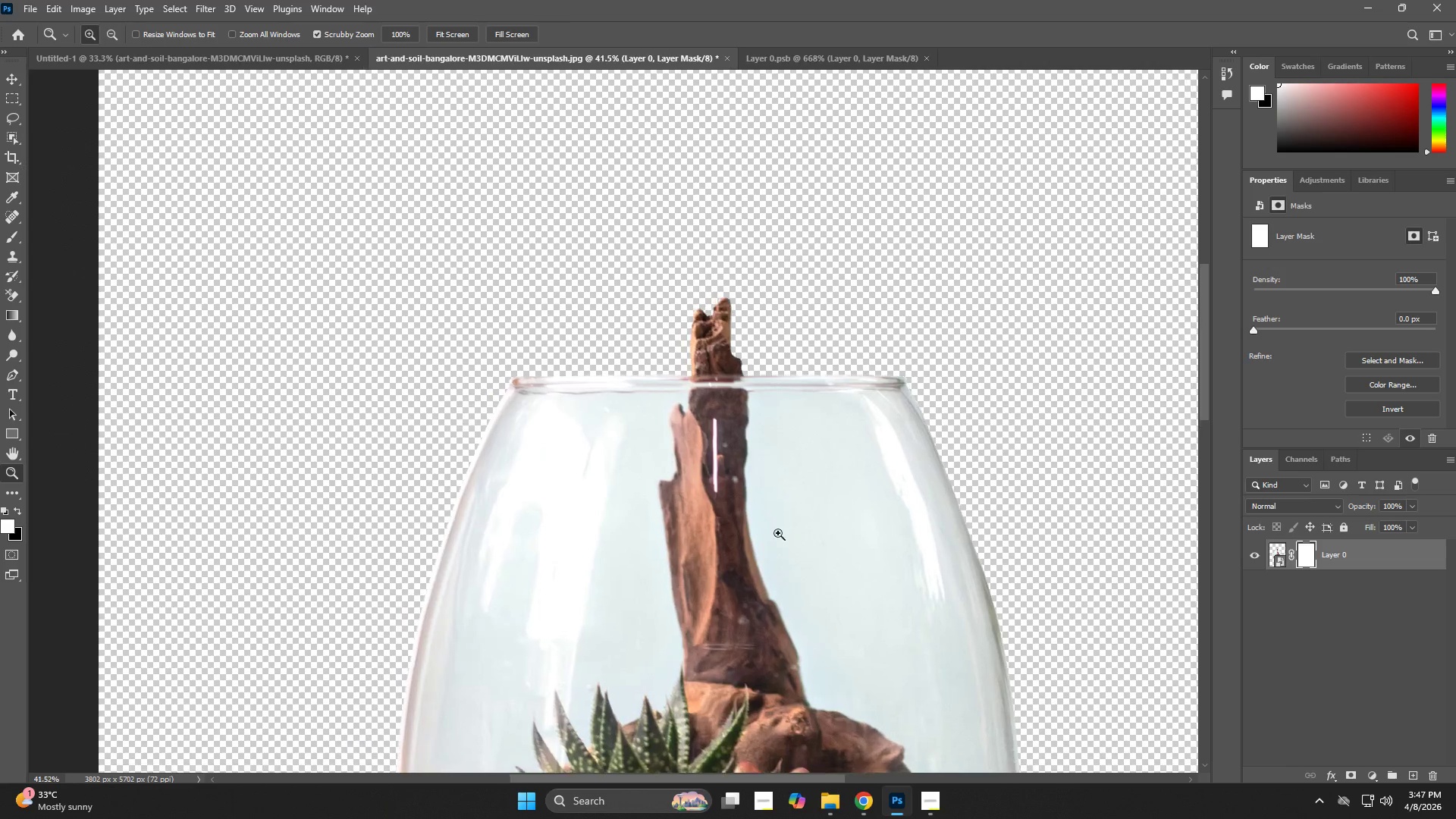 
hold_key(key=Space, duration=0.64)
 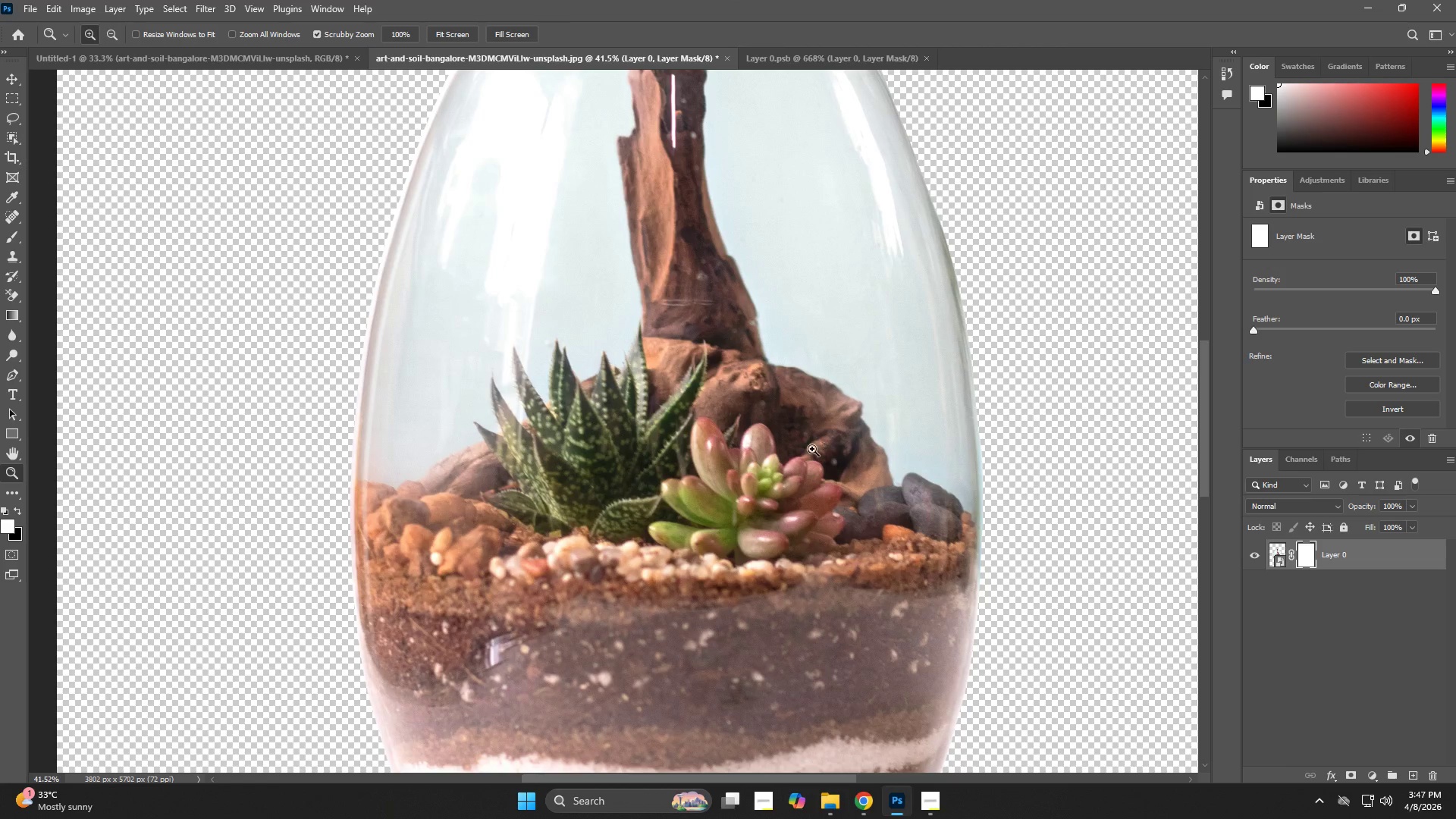 
left_click_drag(start_coordinate=[793, 545], to_coordinate=[752, 201])
 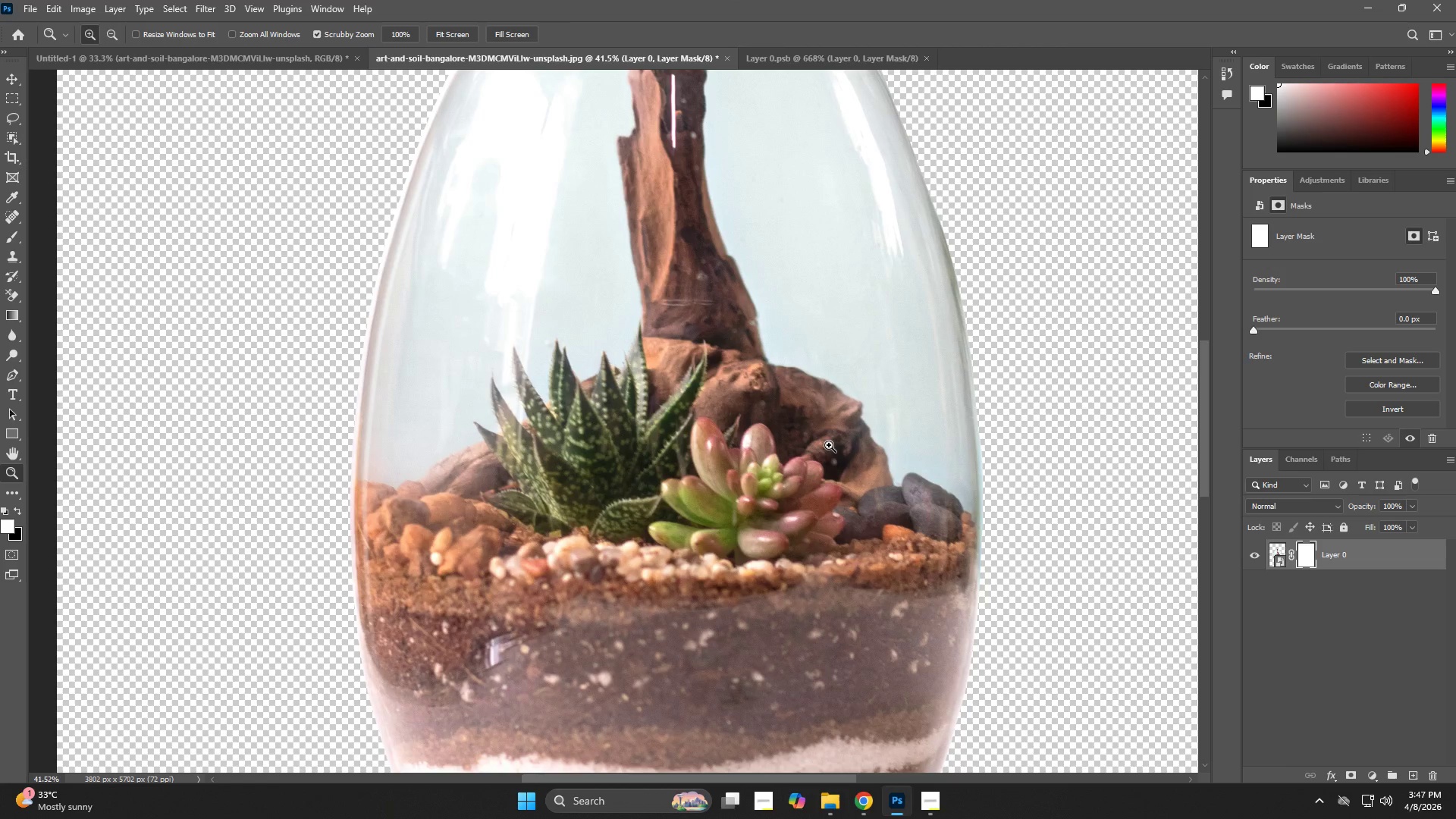 
left_click_drag(start_coordinate=[820, 446], to_coordinate=[774, 478])
 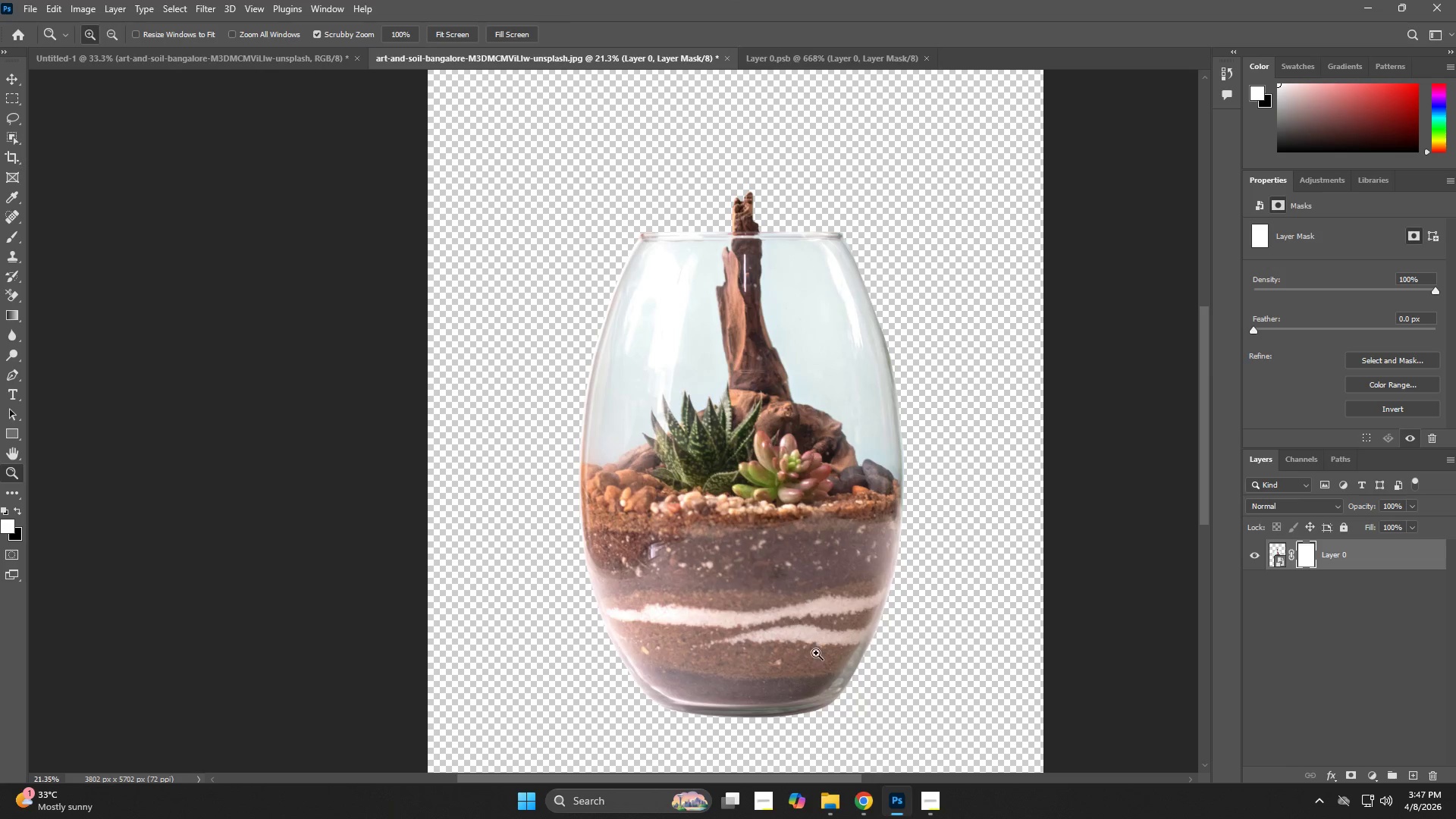 
hold_key(key=Space, duration=0.77)
 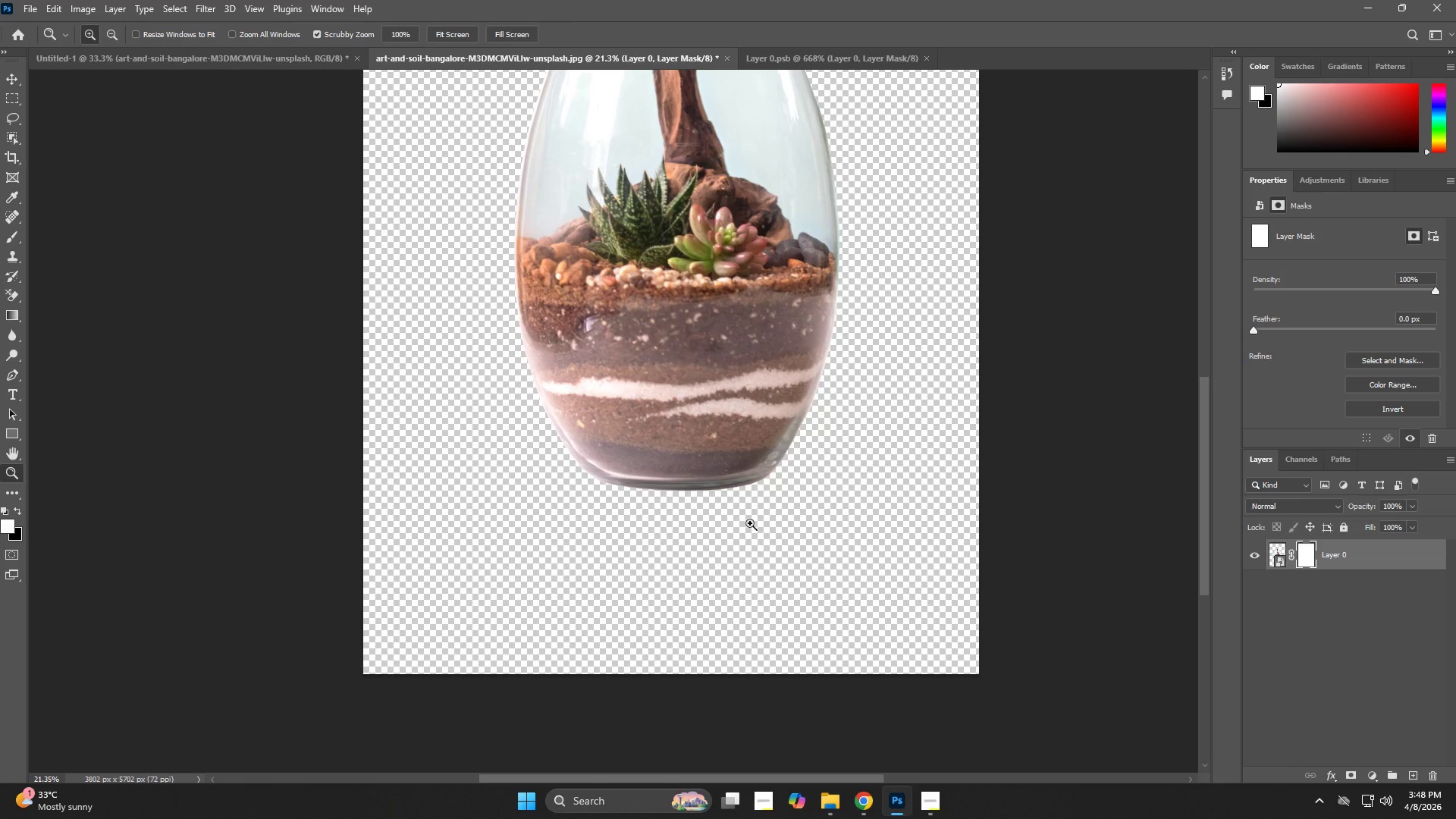 
left_click_drag(start_coordinate=[817, 684], to_coordinate=[752, 457])
 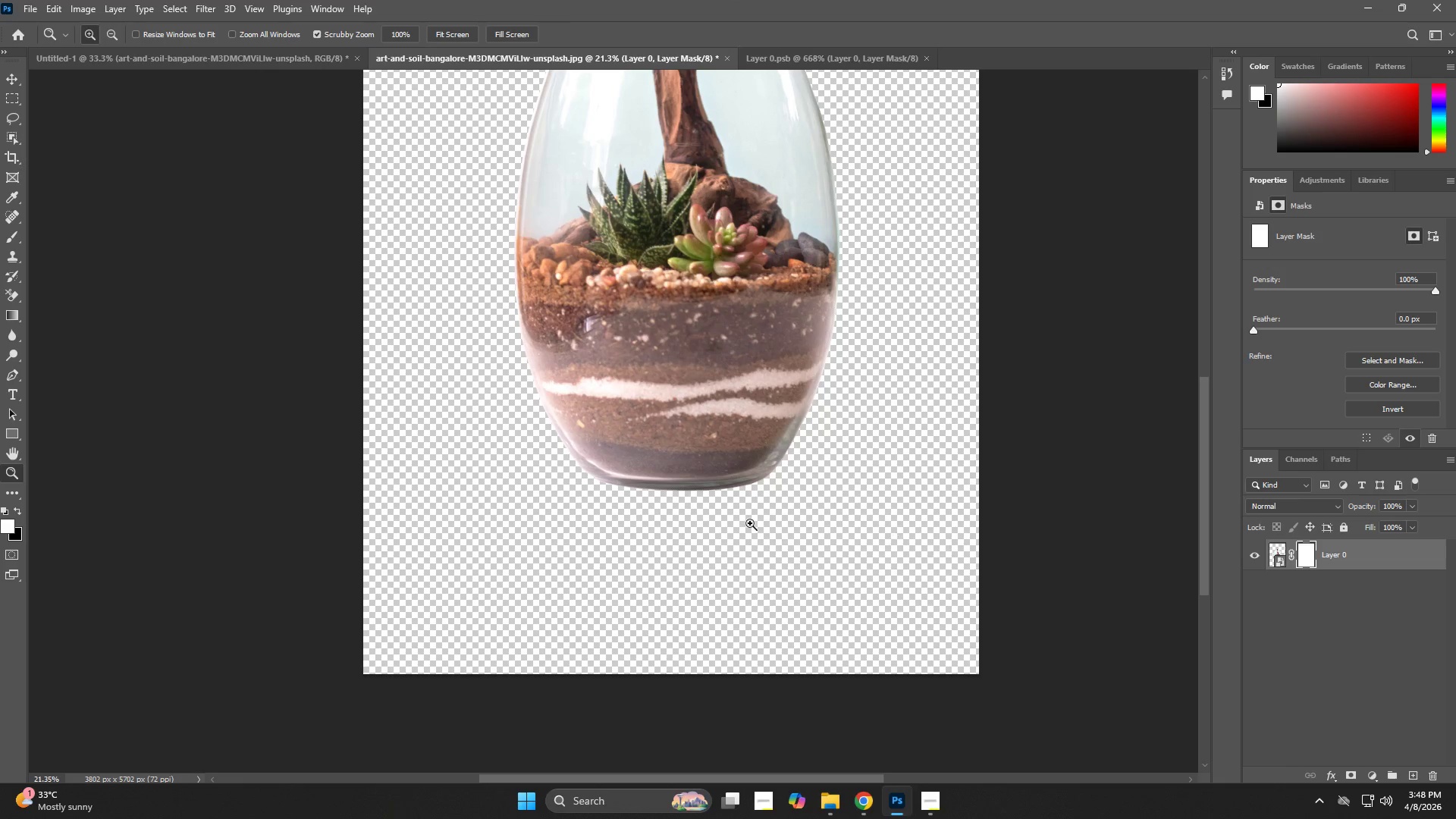 
type(ze)
 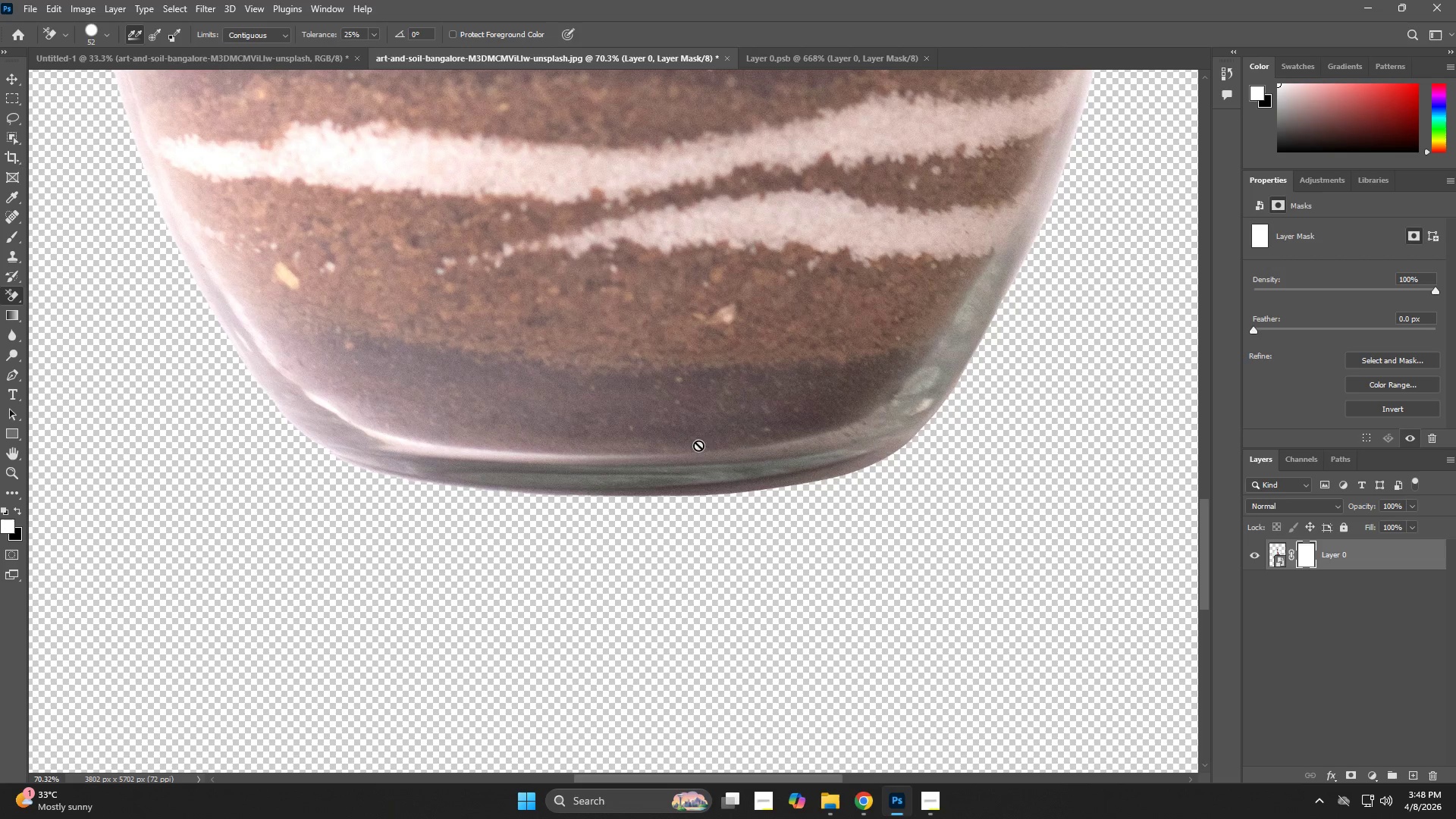 
left_click_drag(start_coordinate=[708, 489], to_coordinate=[783, 533])
 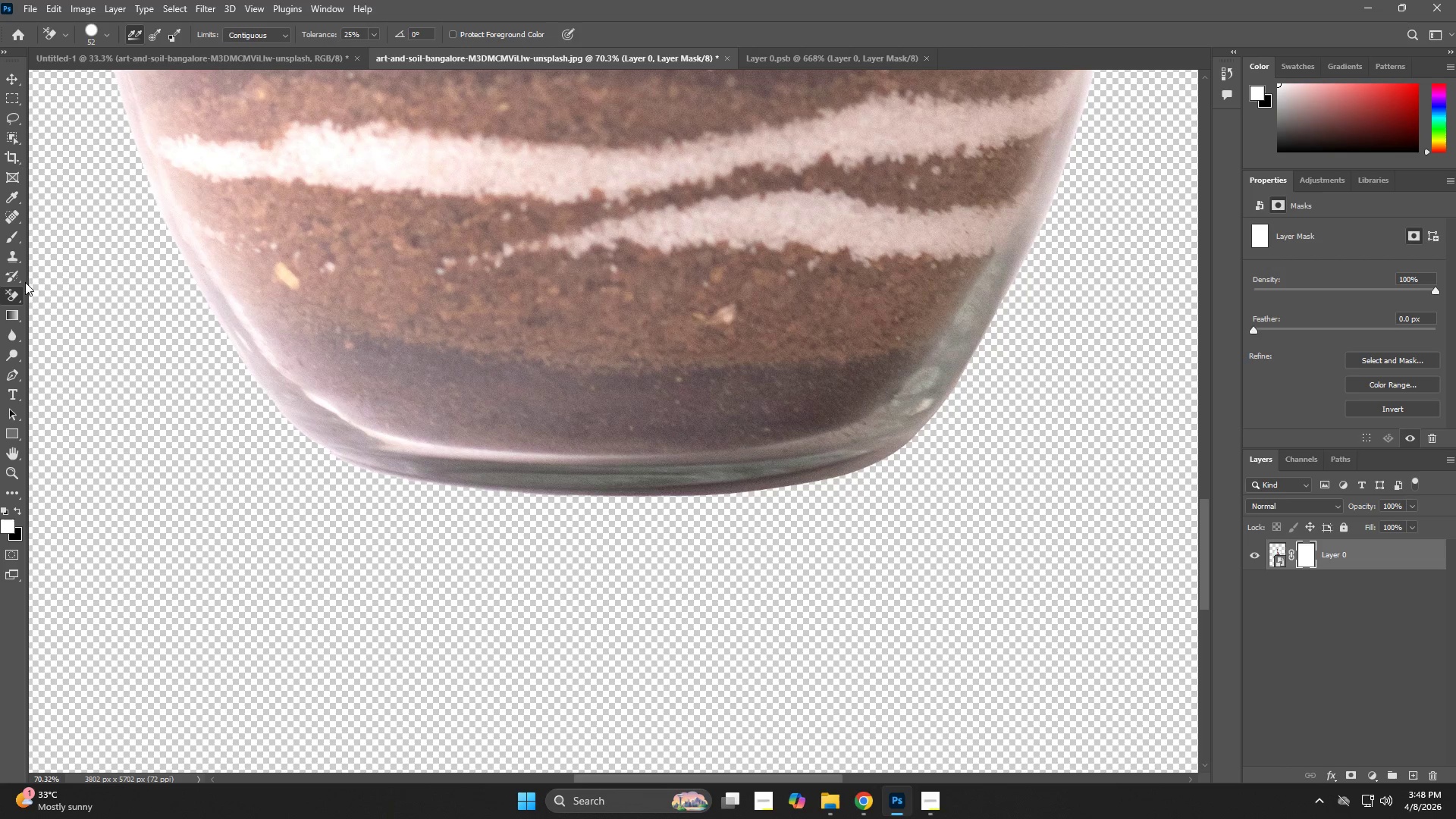 
right_click([11, 295])
 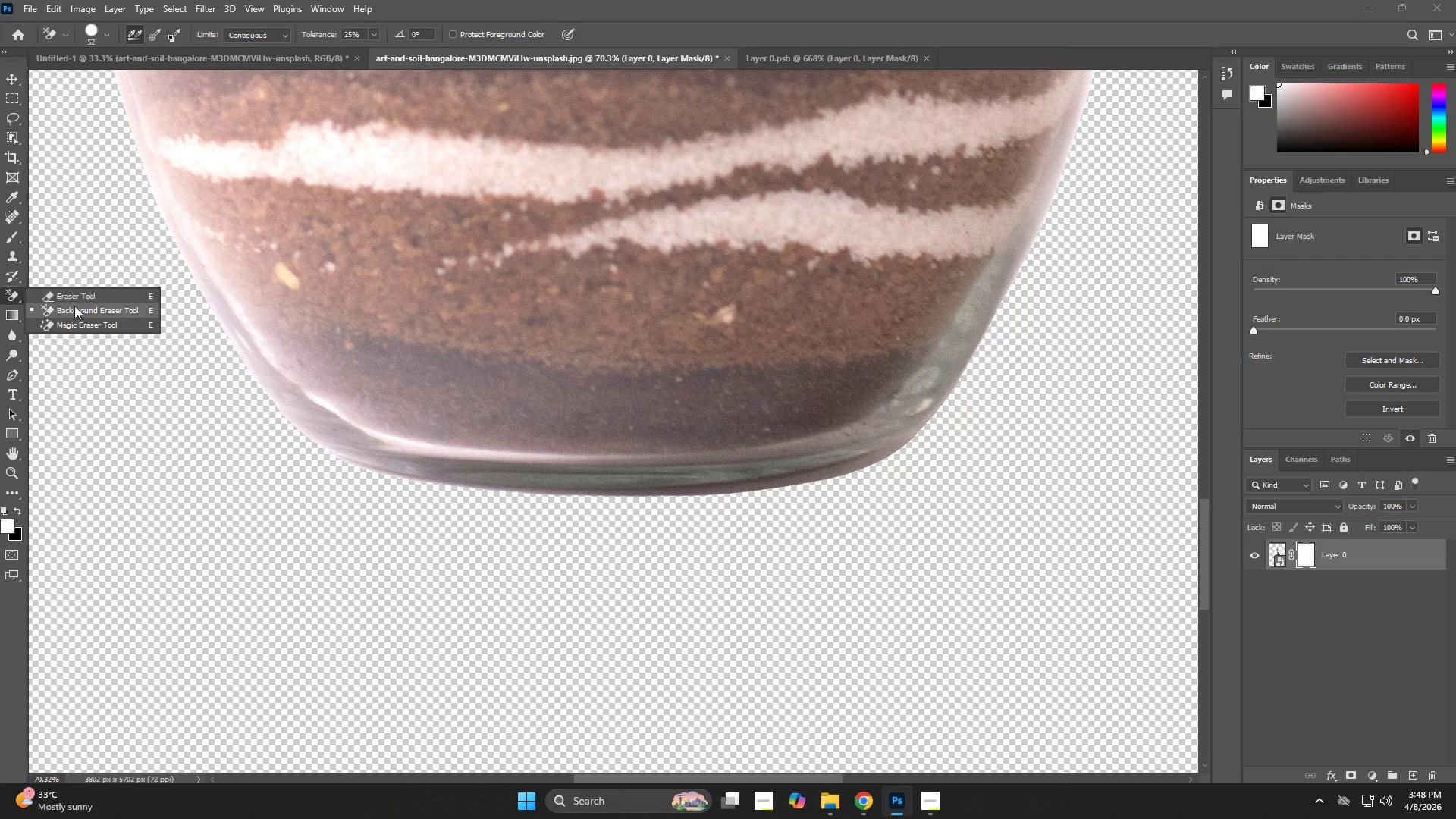 
left_click([77, 291])
 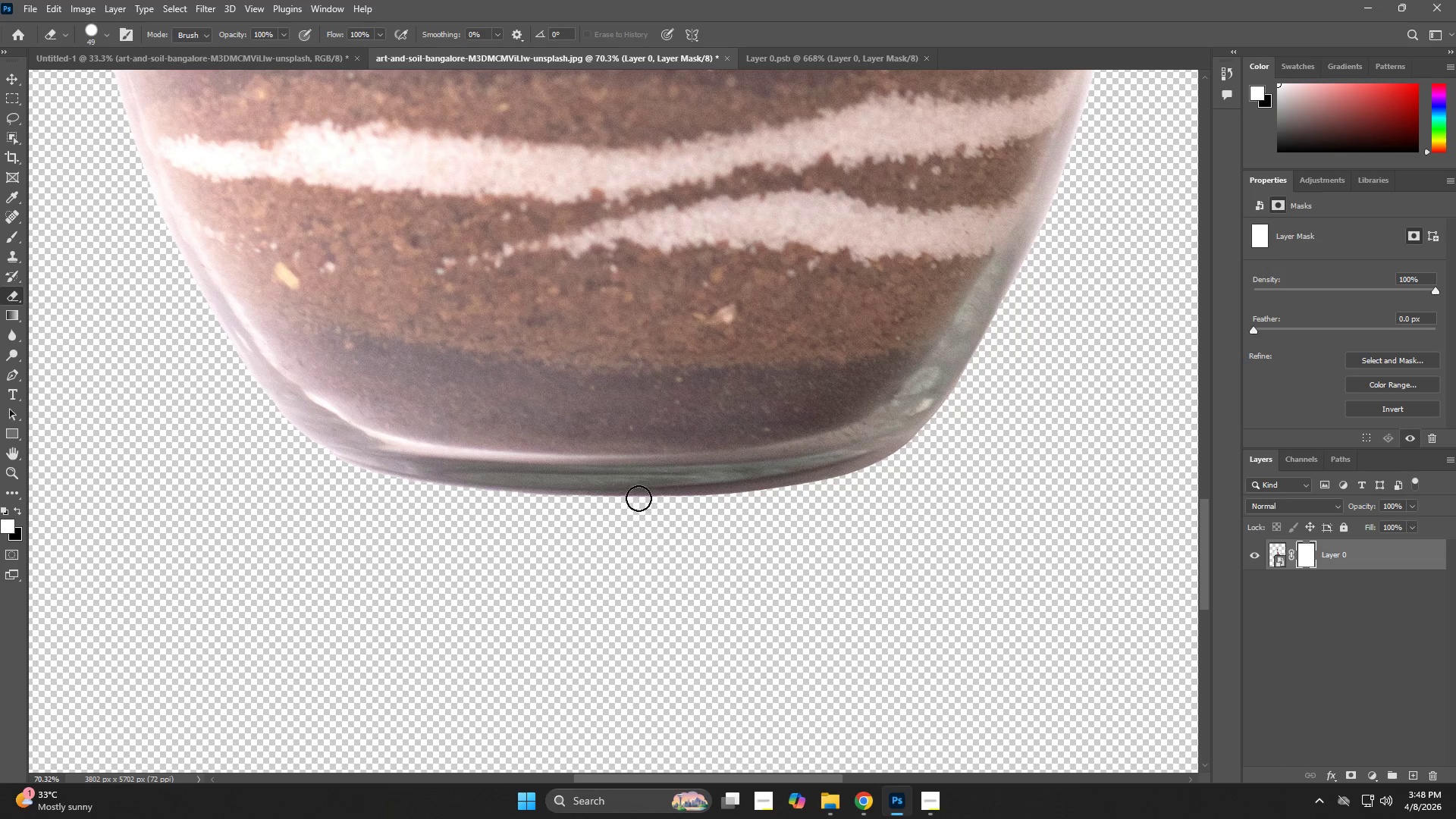 
type(ez)
 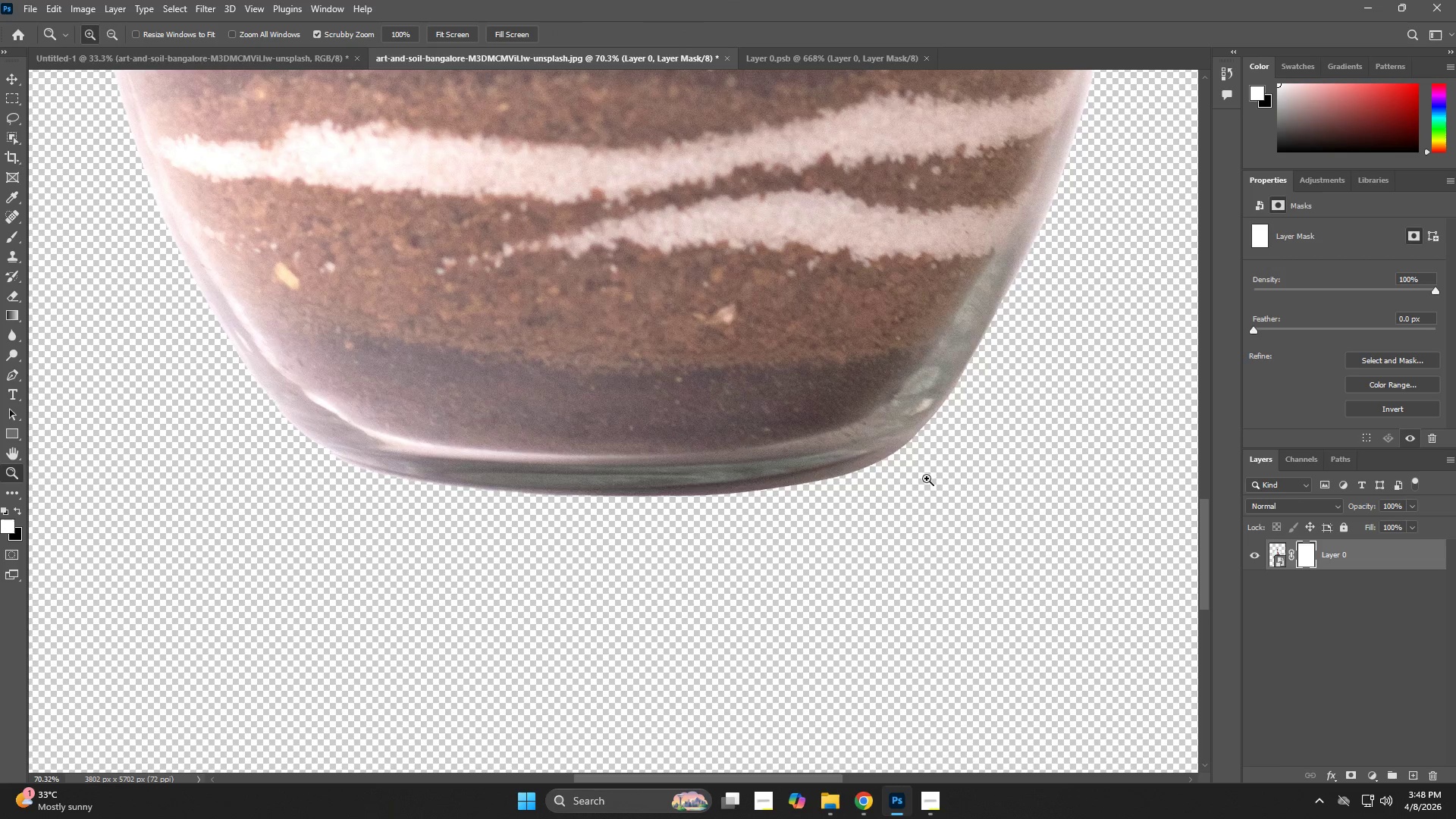 
left_click_drag(start_coordinate=[921, 479], to_coordinate=[846, 503])
 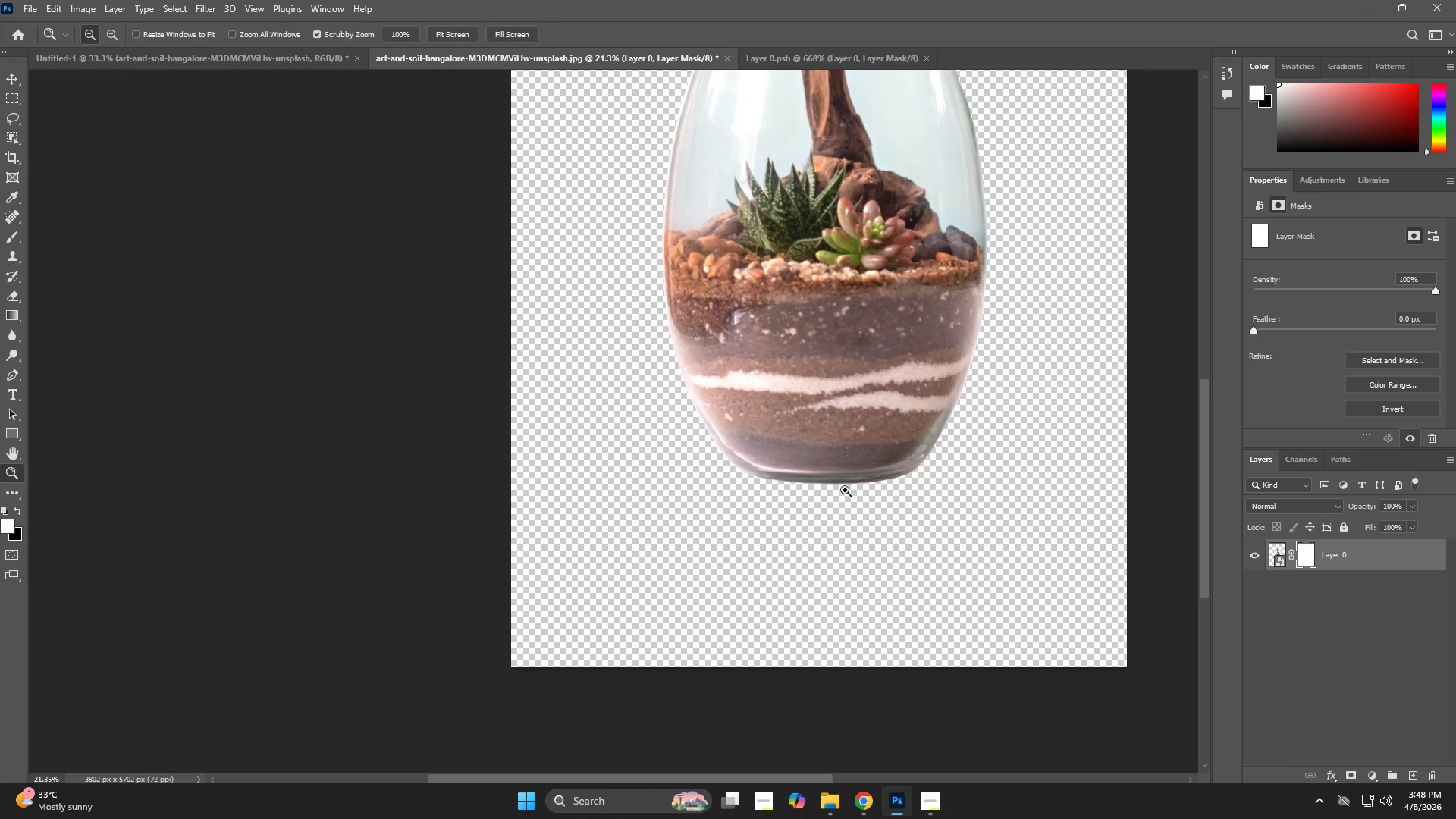 
hold_key(key=Space, duration=0.55)
 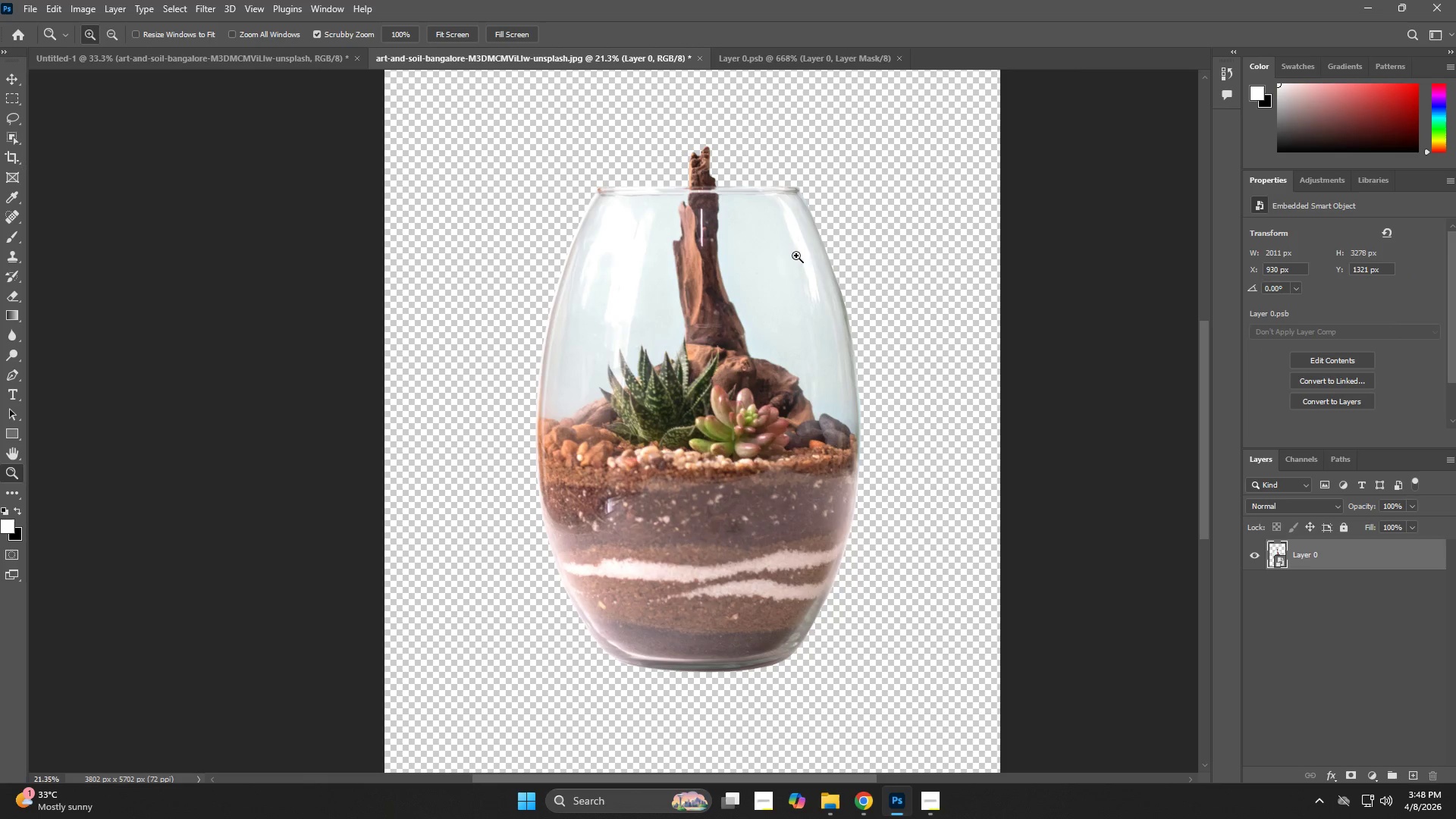 
left_click_drag(start_coordinate=[916, 336], to_coordinate=[789, 524])
 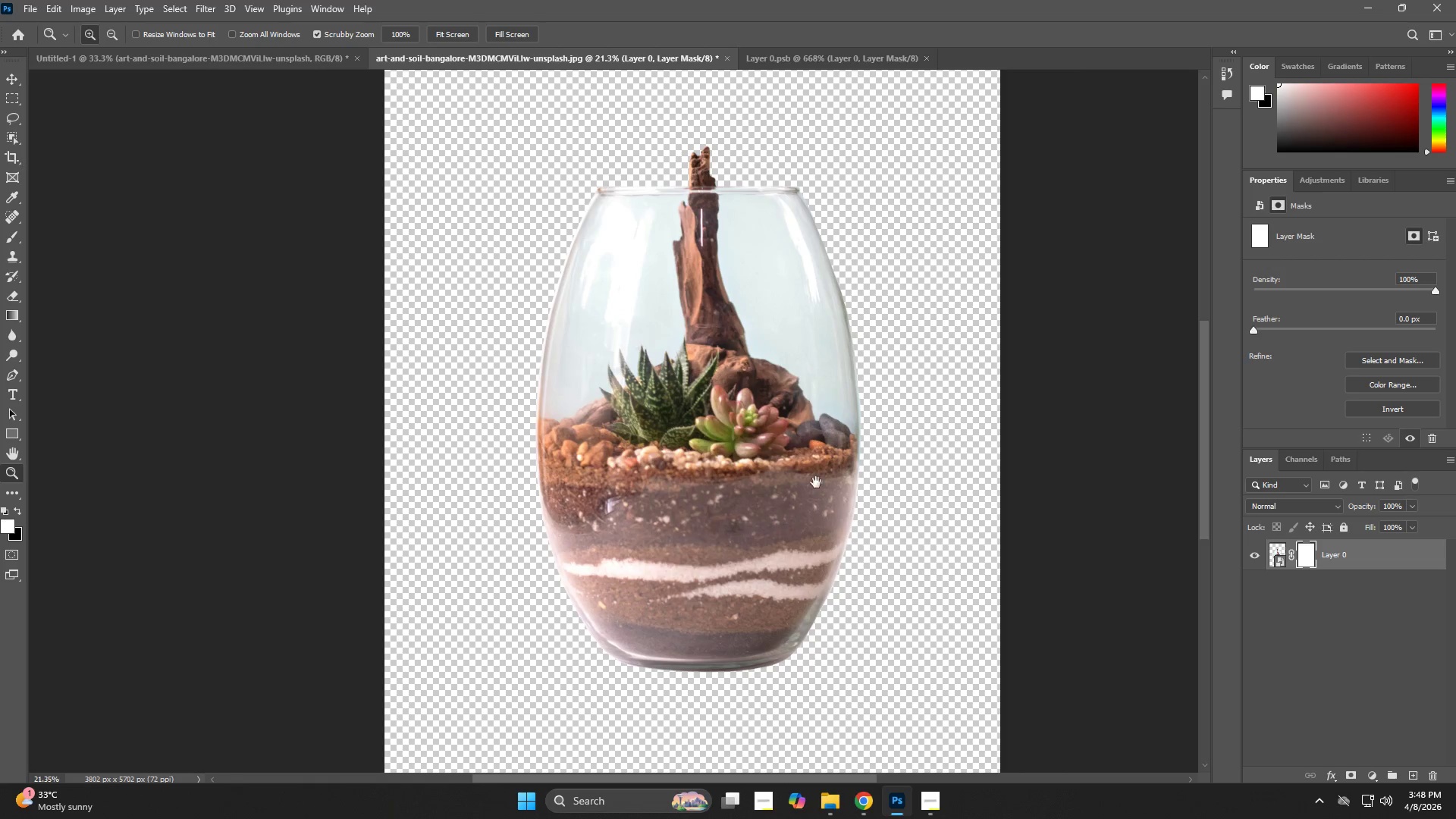 
key(Control+ControlLeft)
 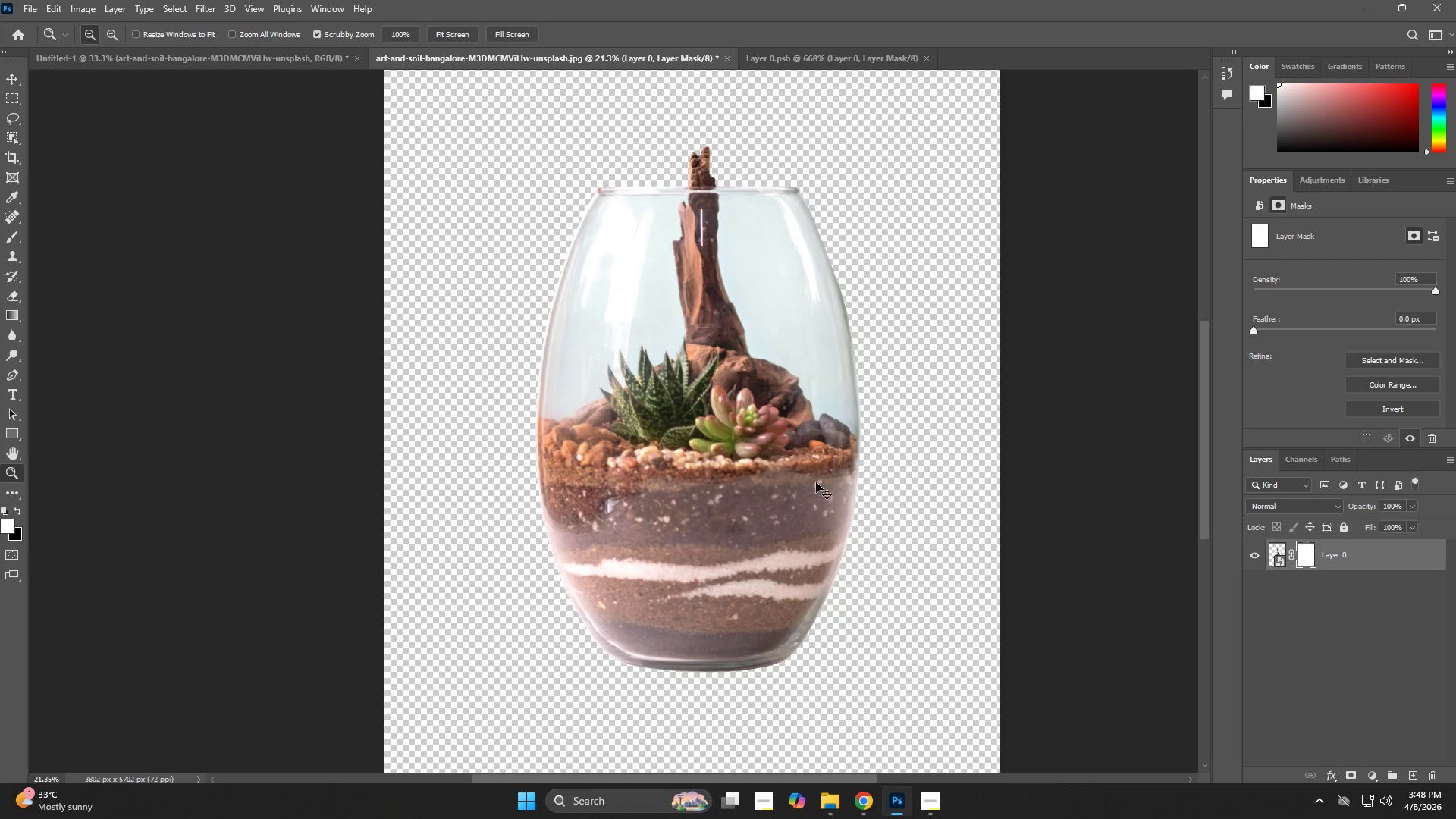 
key(Control+Z)
 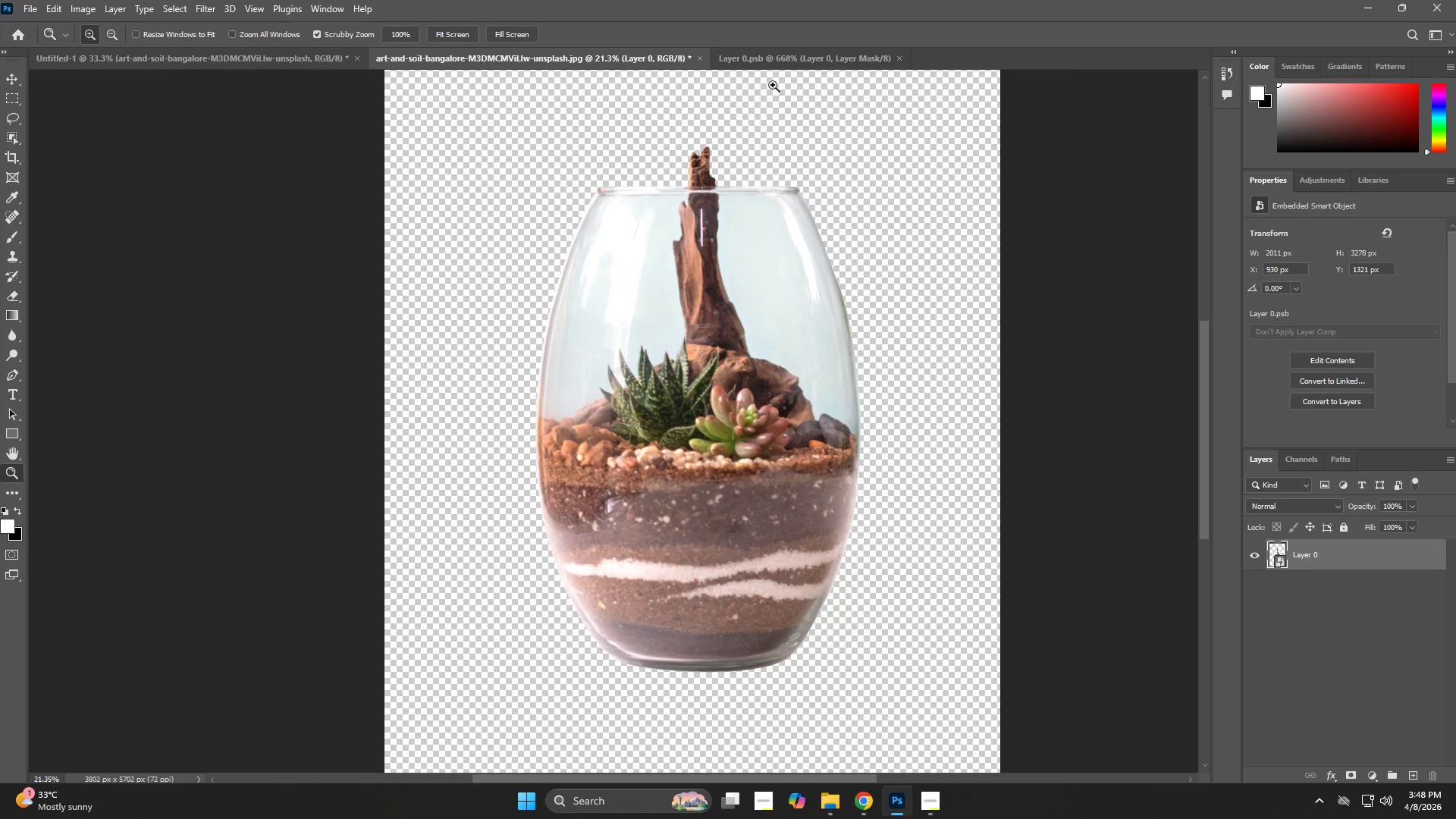 
left_click([774, 67])
 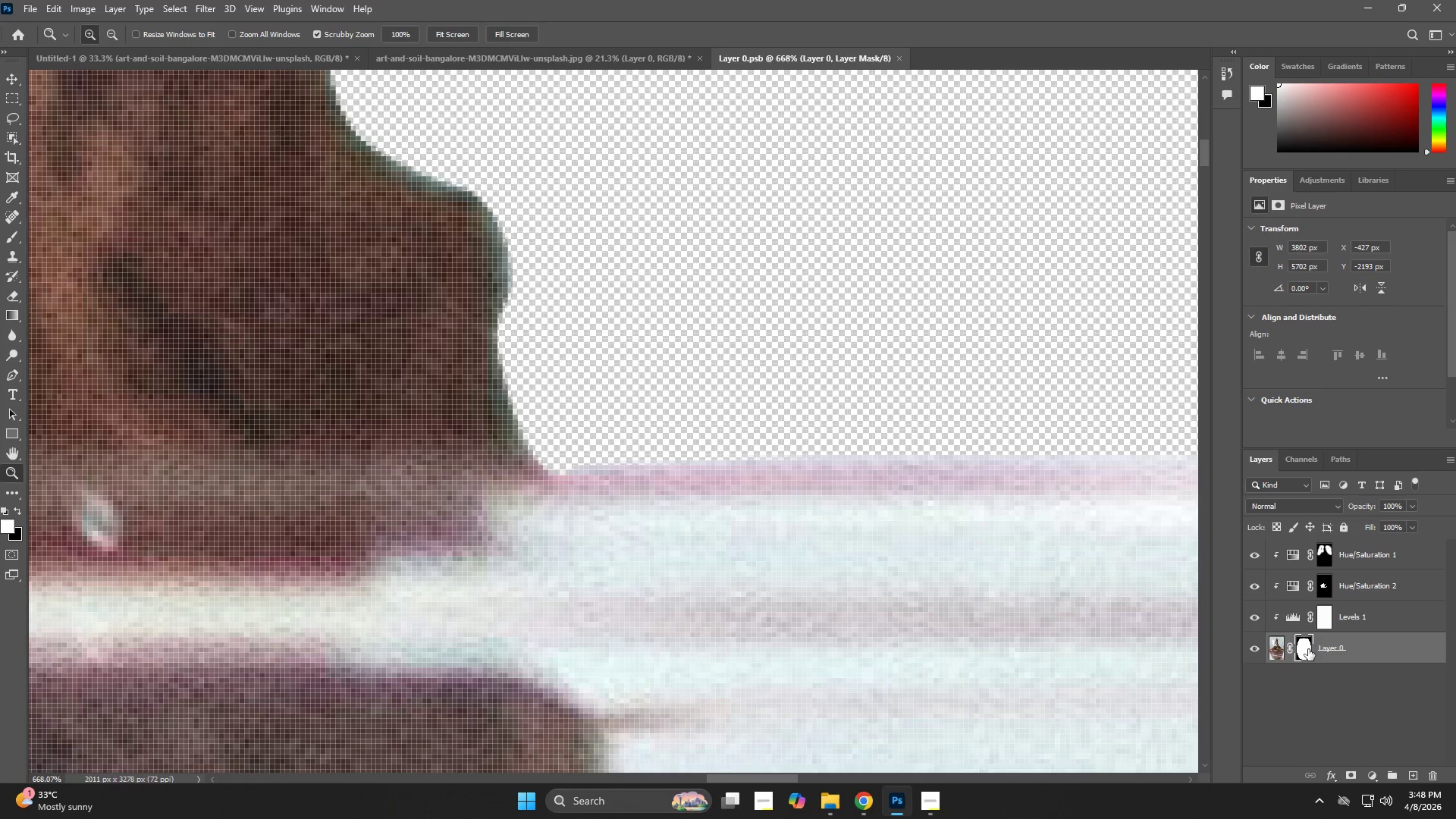 
type(eze)
 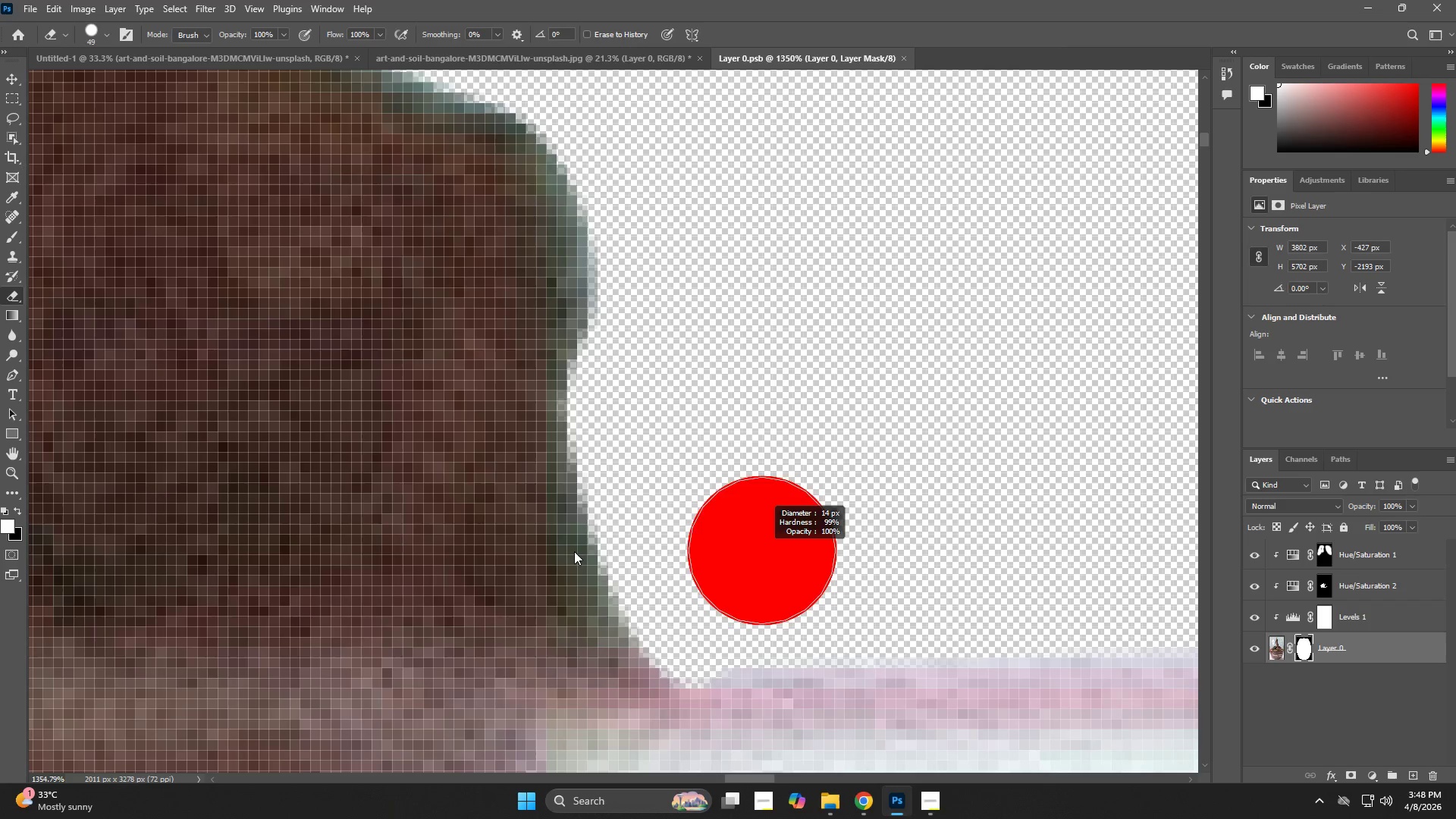 
hold_key(key=Space, duration=0.61)
 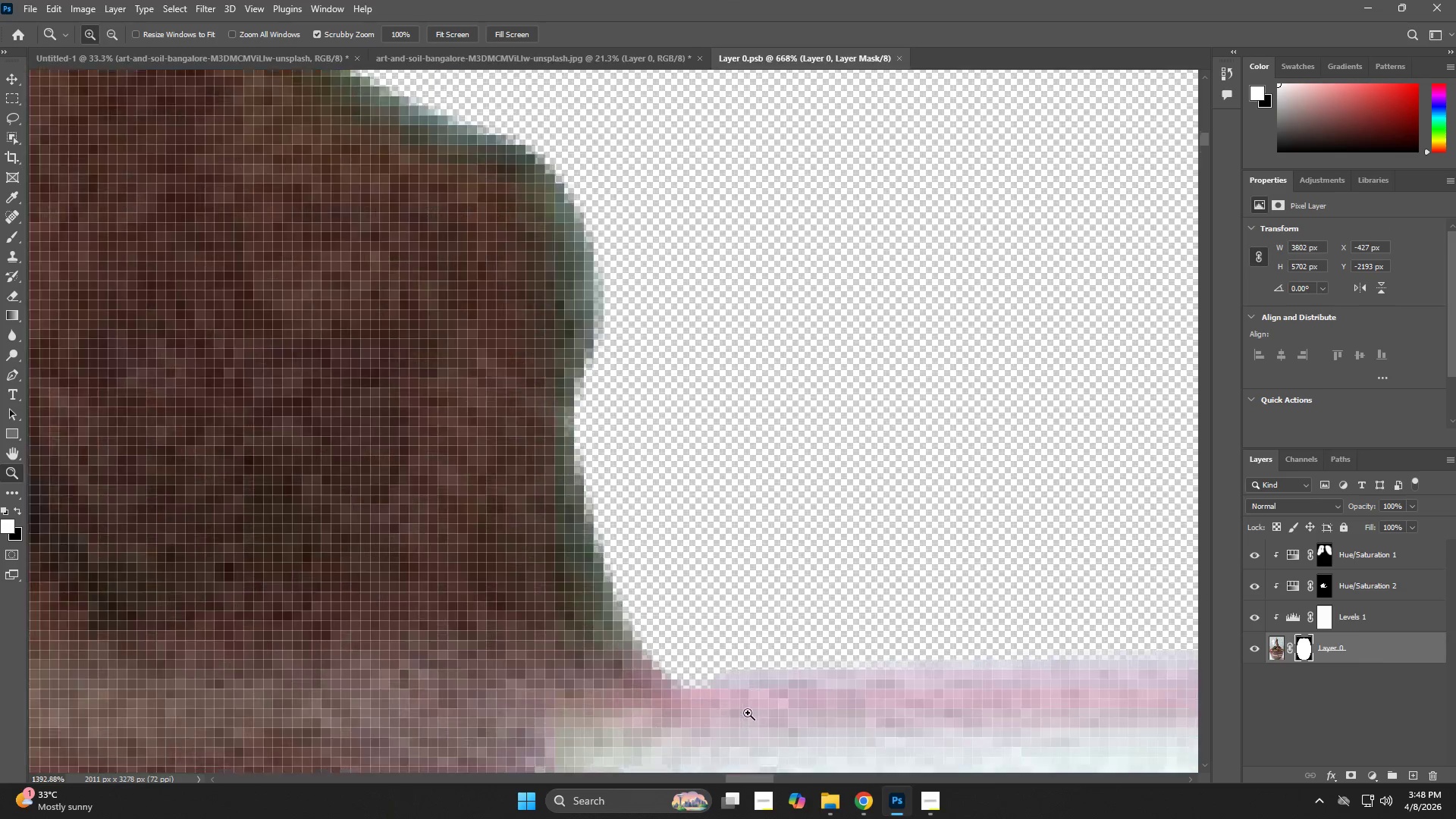 
left_click_drag(start_coordinate=[559, 371], to_coordinate=[694, 588])
 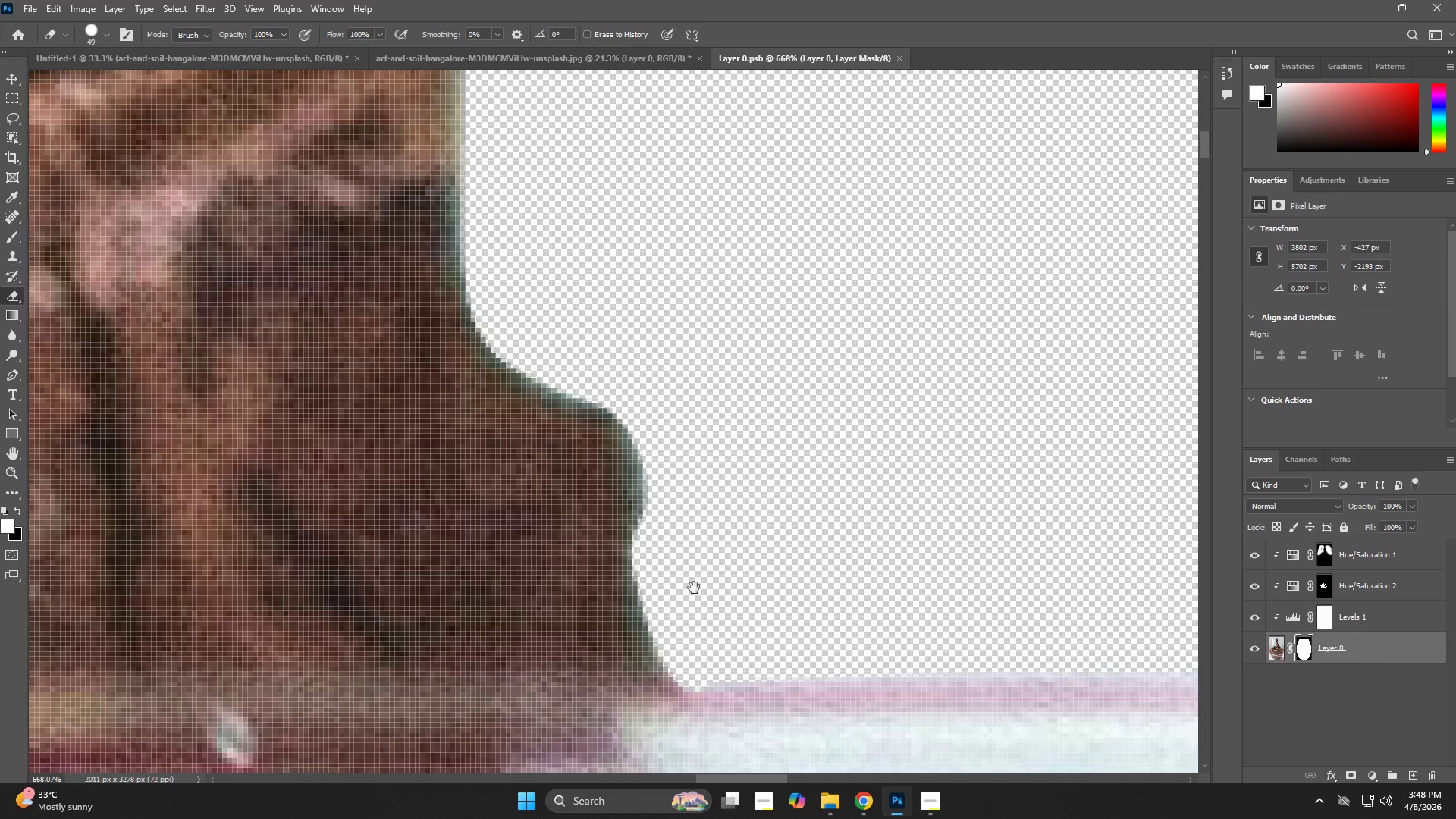 
hold_key(key=Space, duration=3.3)
 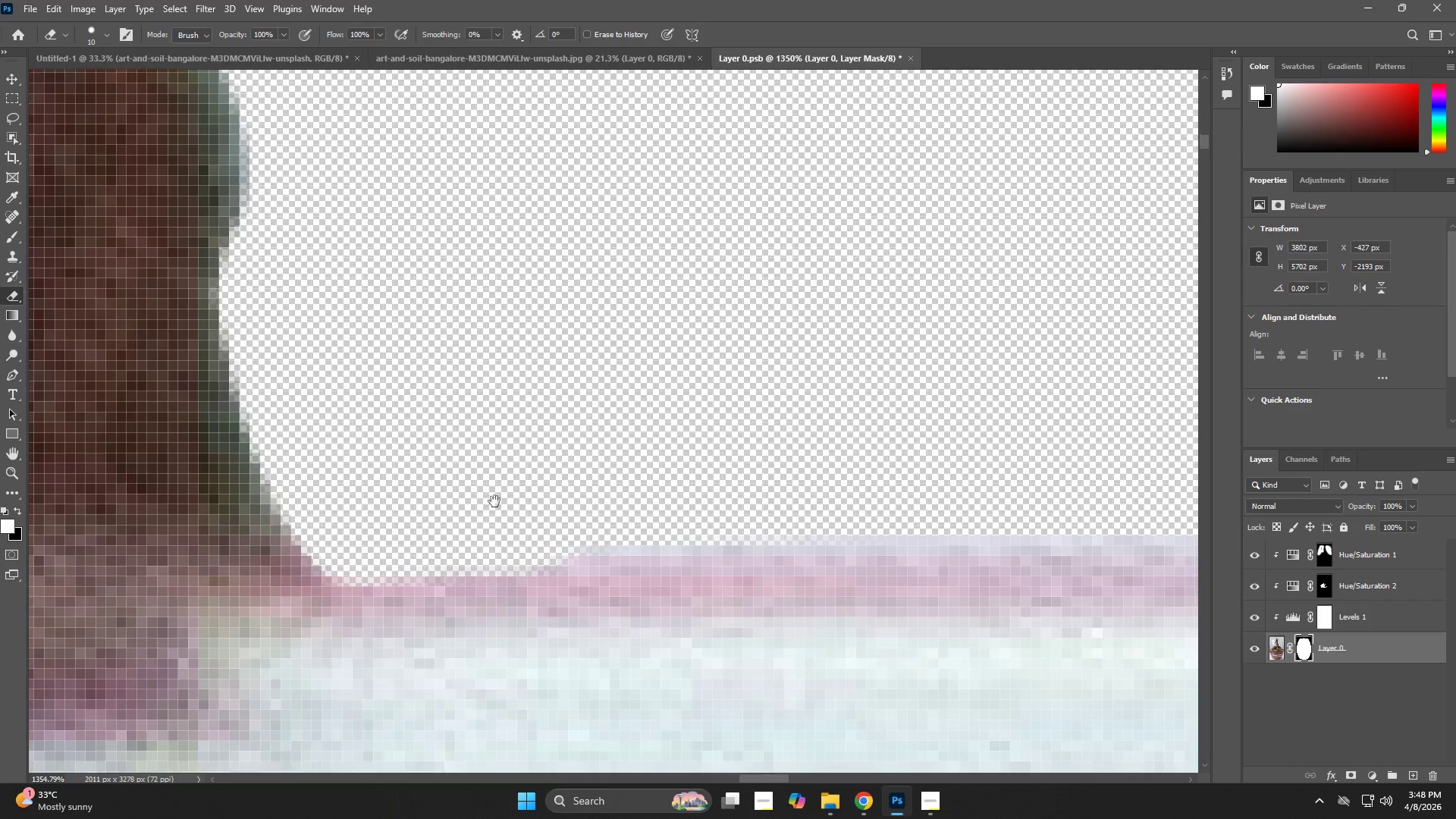 
left_click_drag(start_coordinate=[697, 695], to_coordinate=[746, 707])
 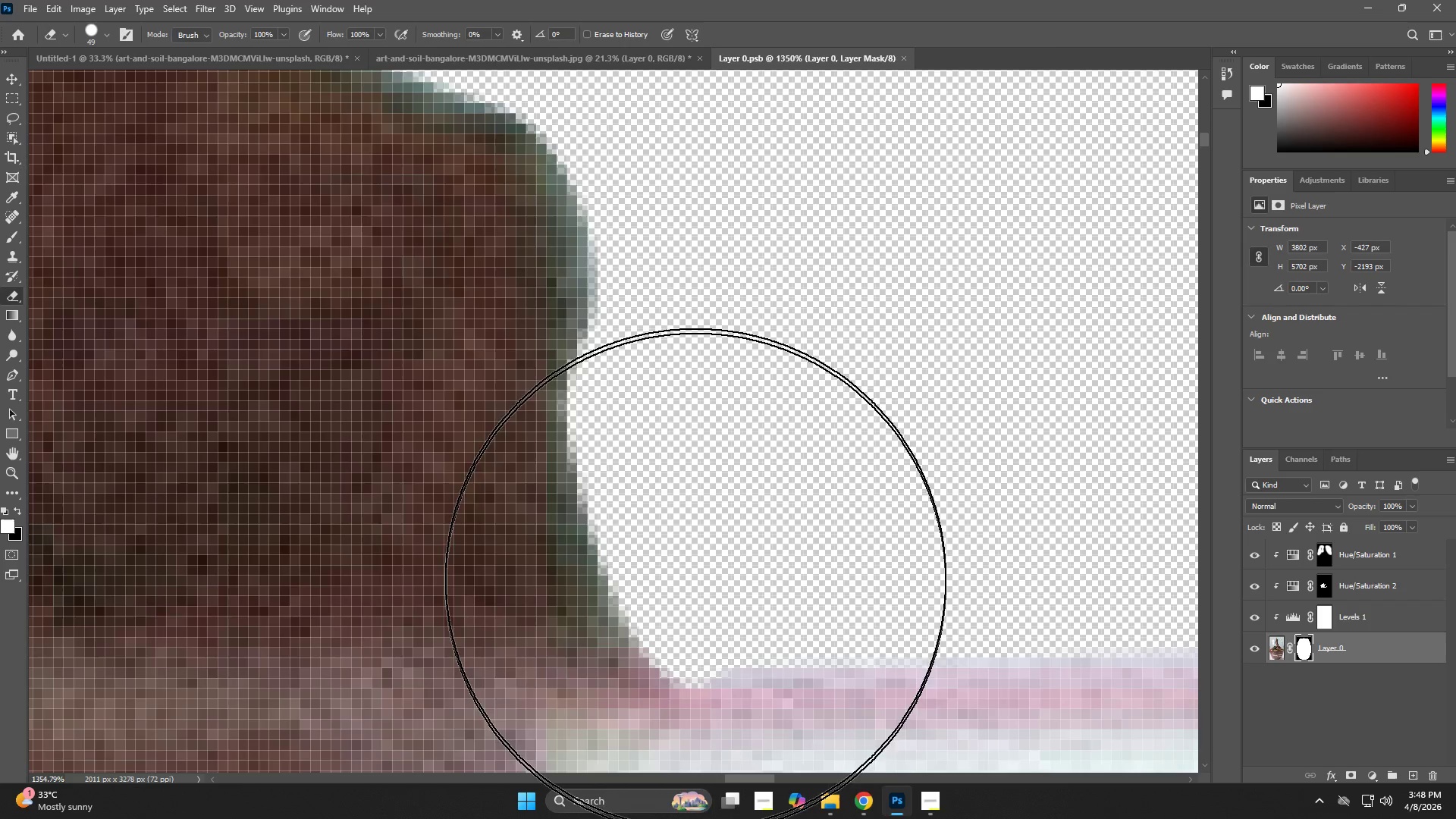 
hold_key(key=AltLeft, duration=1.09)
 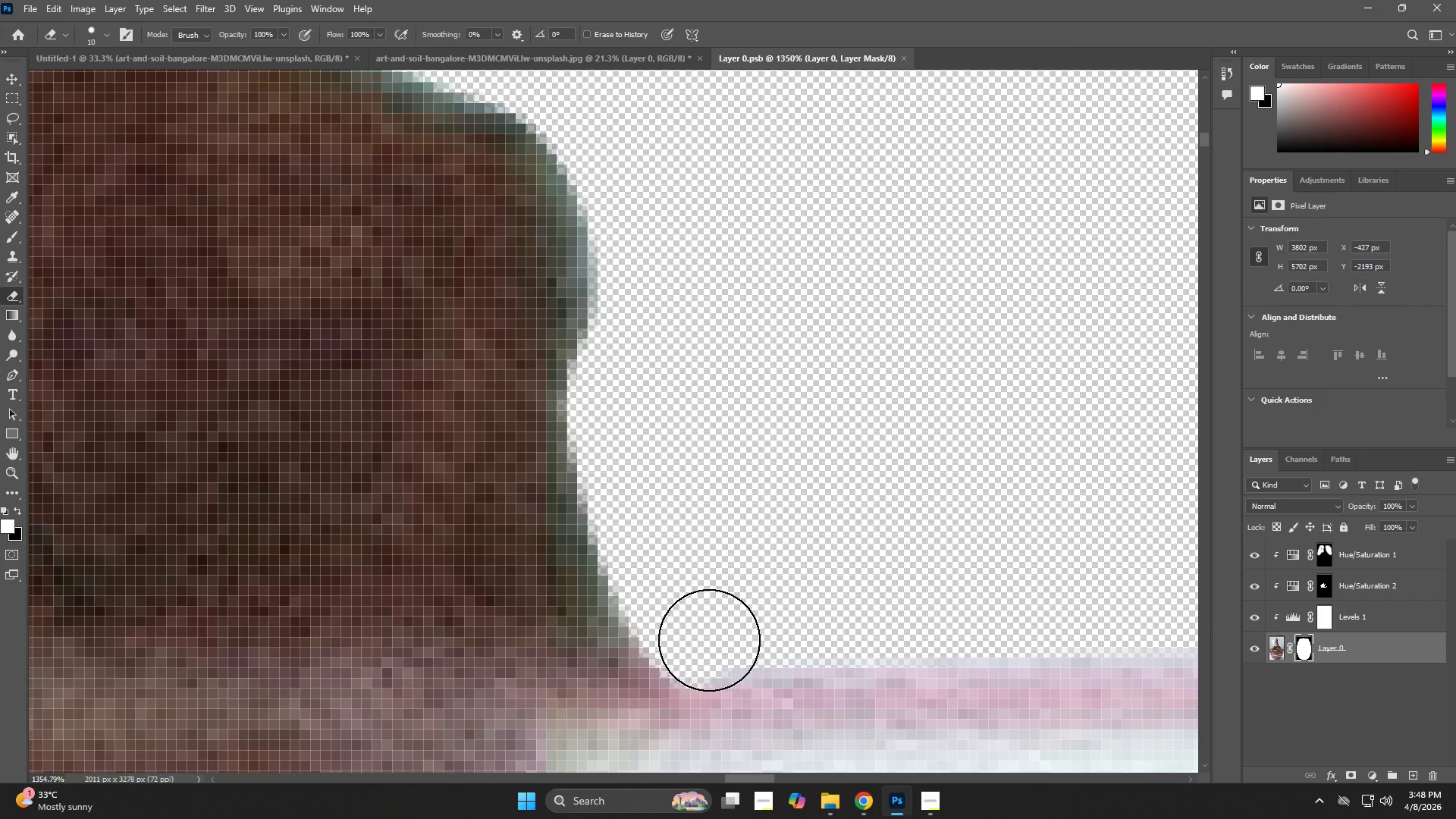 
left_click([707, 639])
 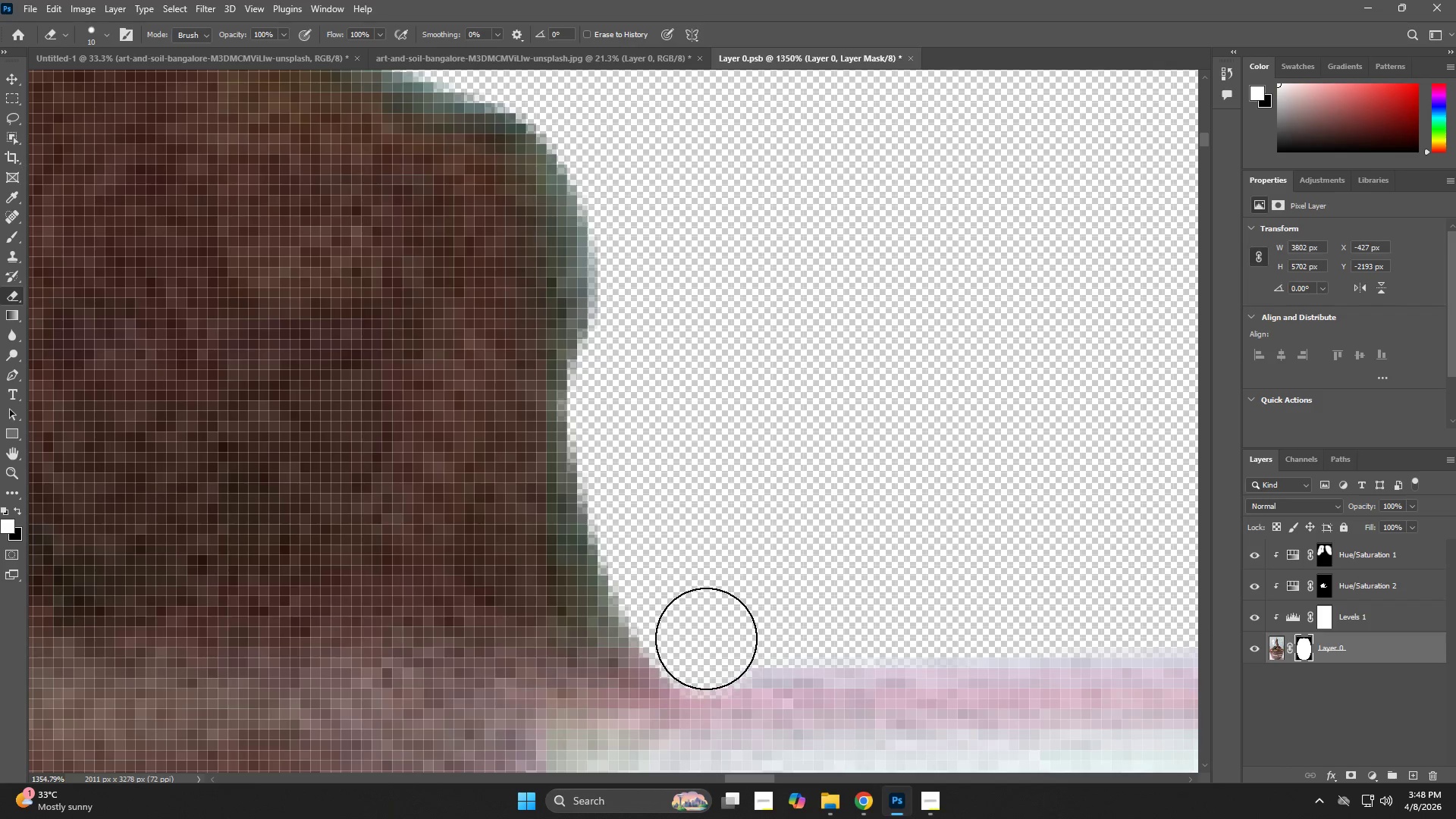 
left_click_drag(start_coordinate=[706, 639], to_coordinate=[908, 623])
 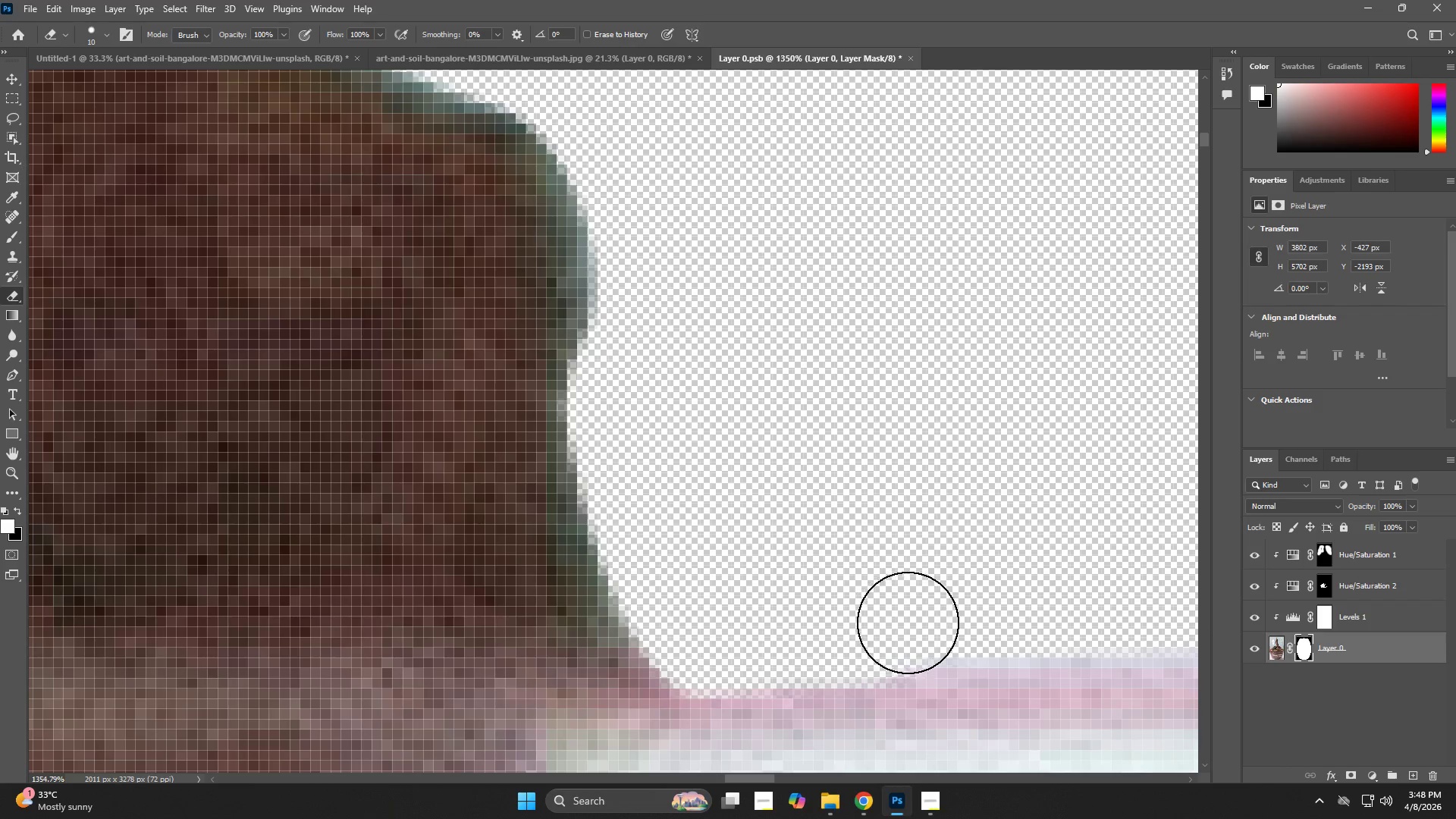 
hold_key(key=Space, duration=0.56)
 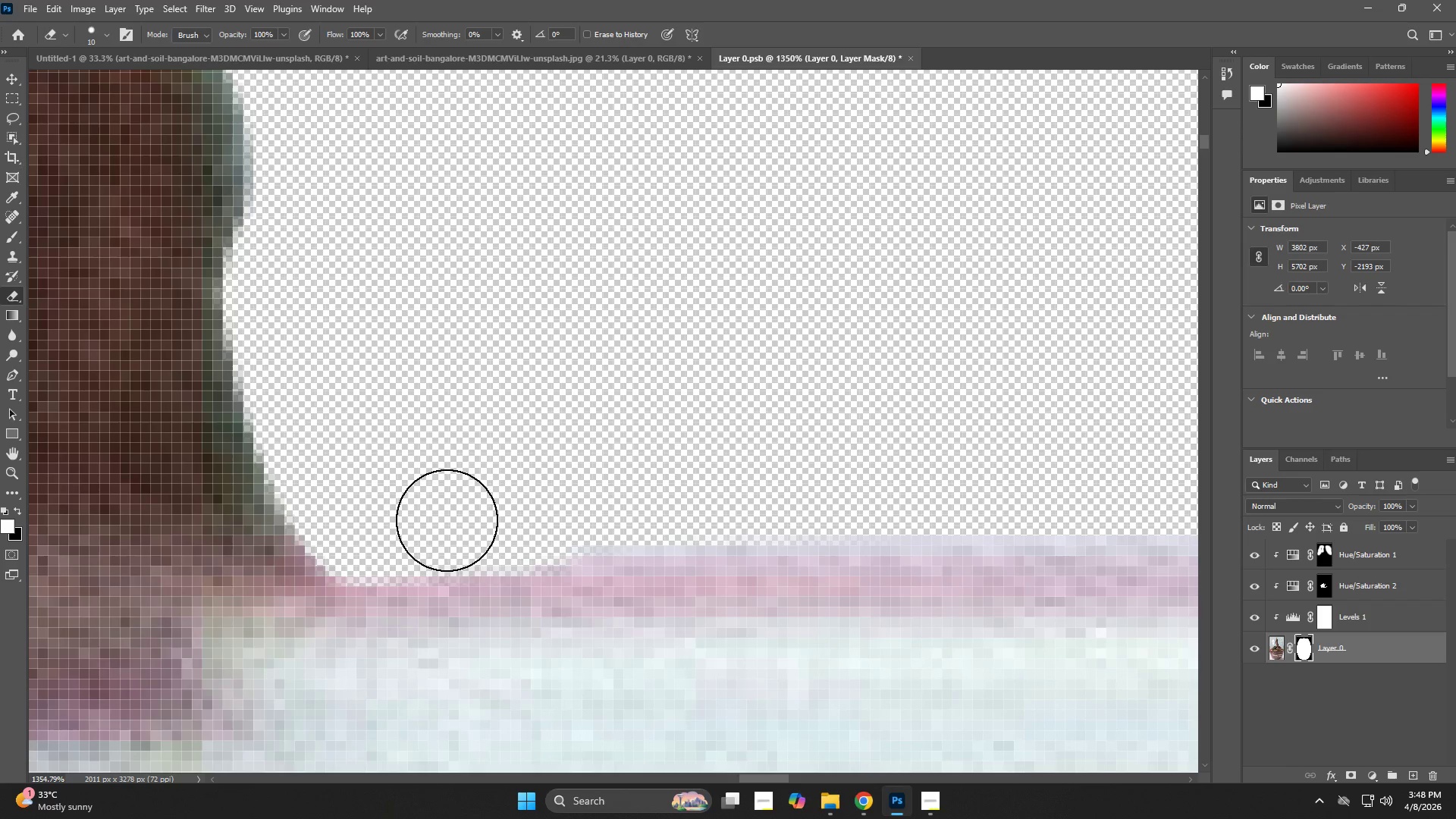 
left_click_drag(start_coordinate=[838, 613], to_coordinate=[494, 501])
 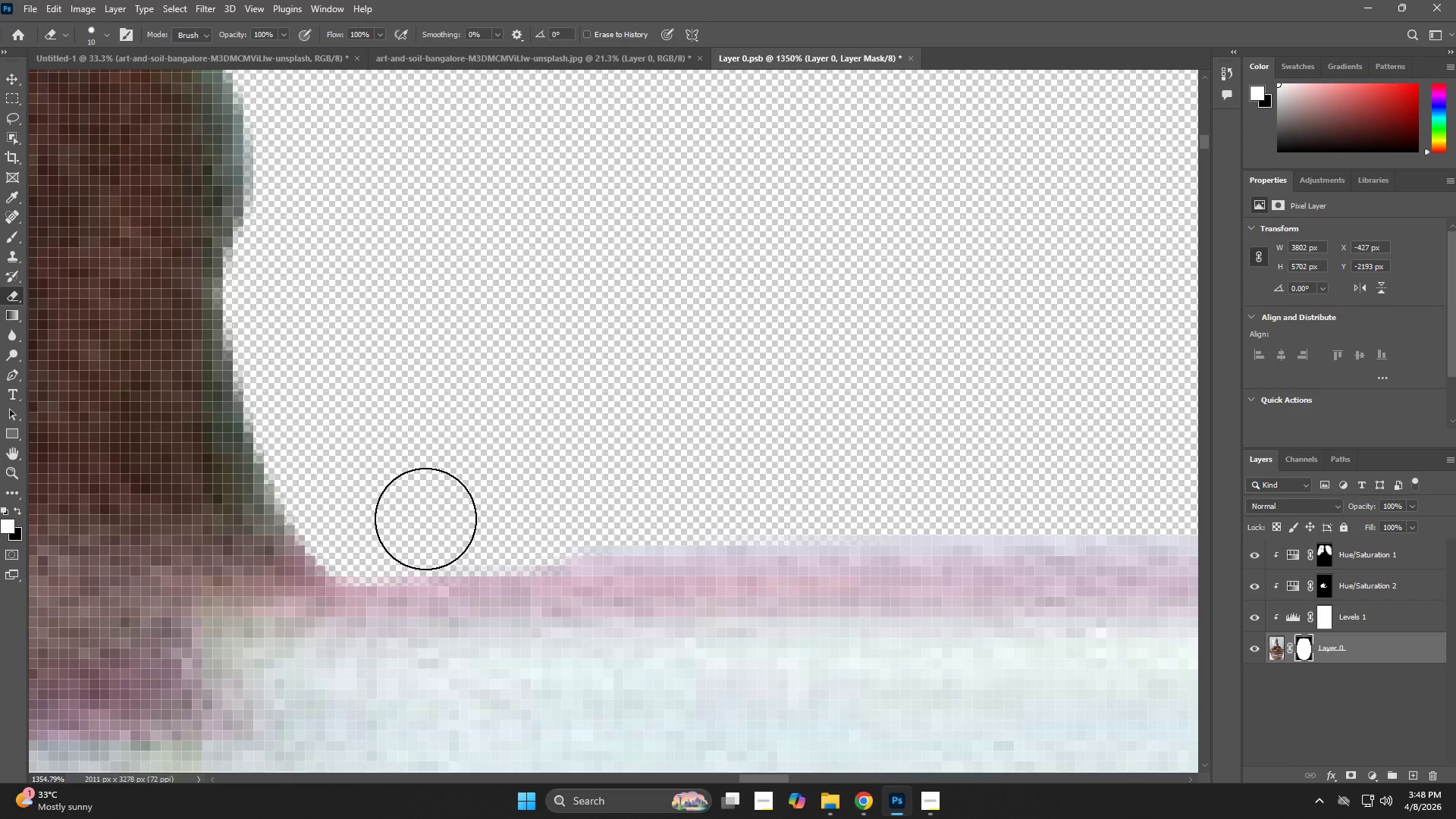 
left_click_drag(start_coordinate=[447, 520], to_coordinate=[807, 492])
 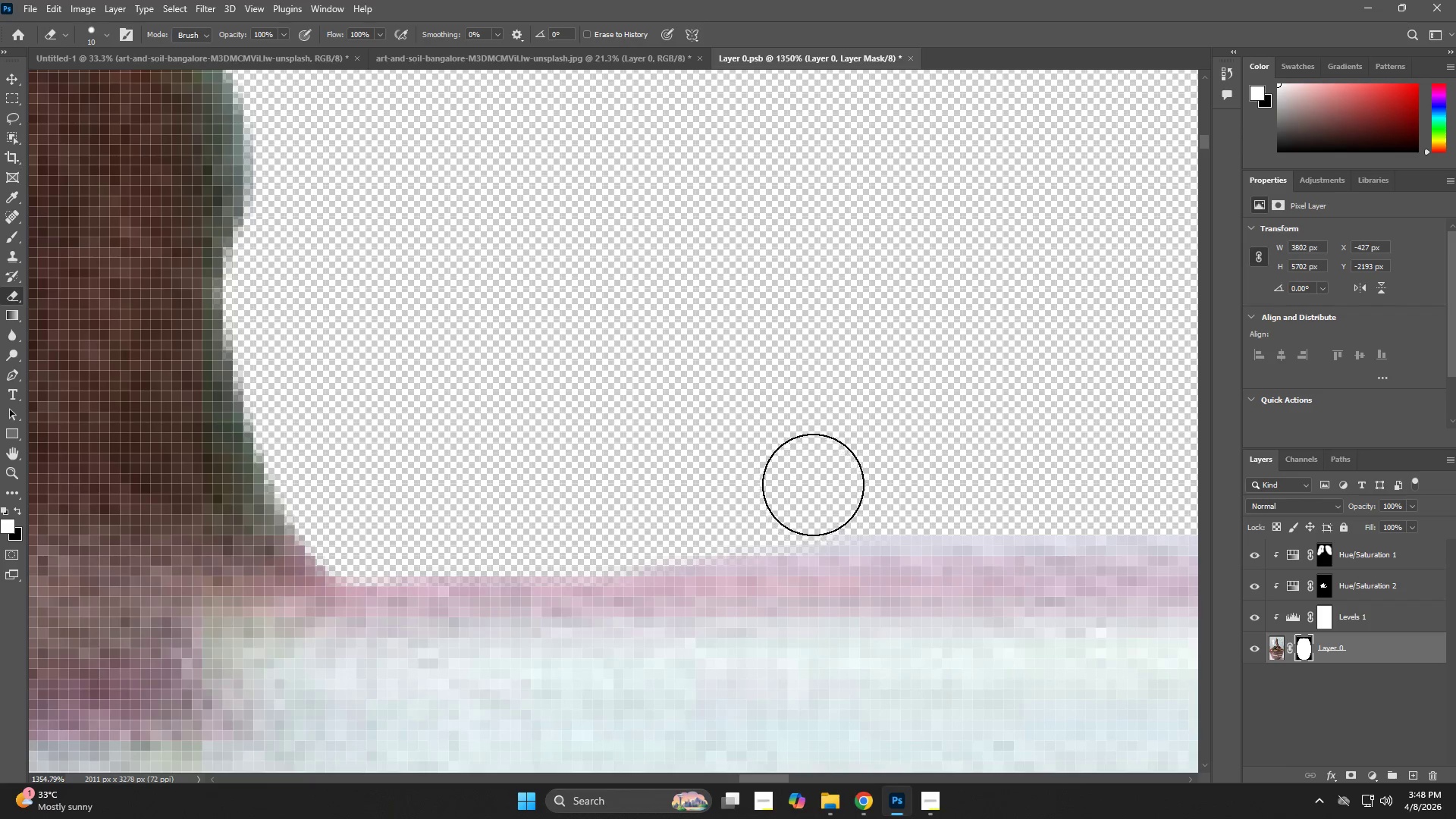 
type(zzexz   m)
 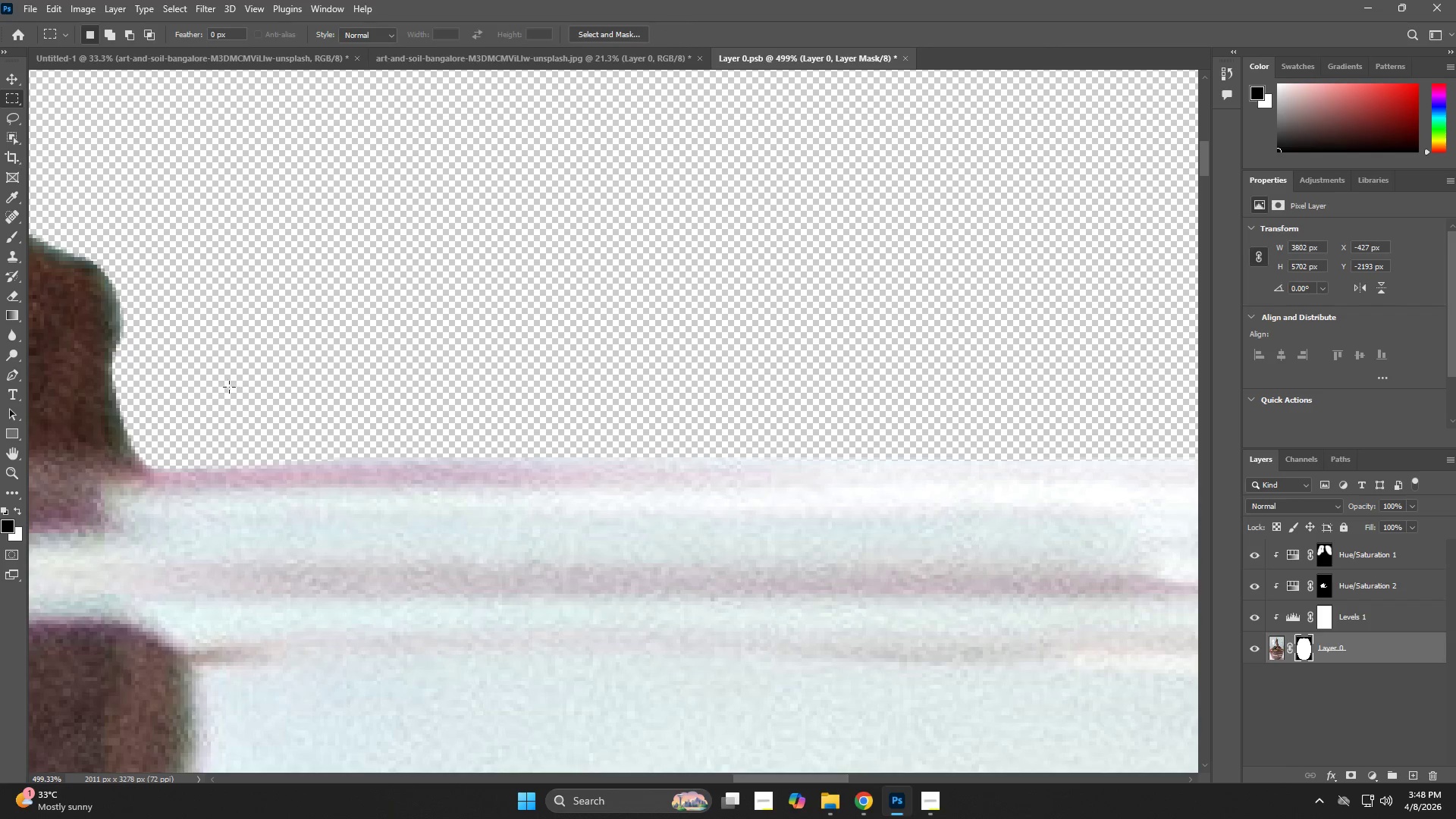 
left_click_drag(start_coordinate=[786, 479], to_coordinate=[687, 502])
 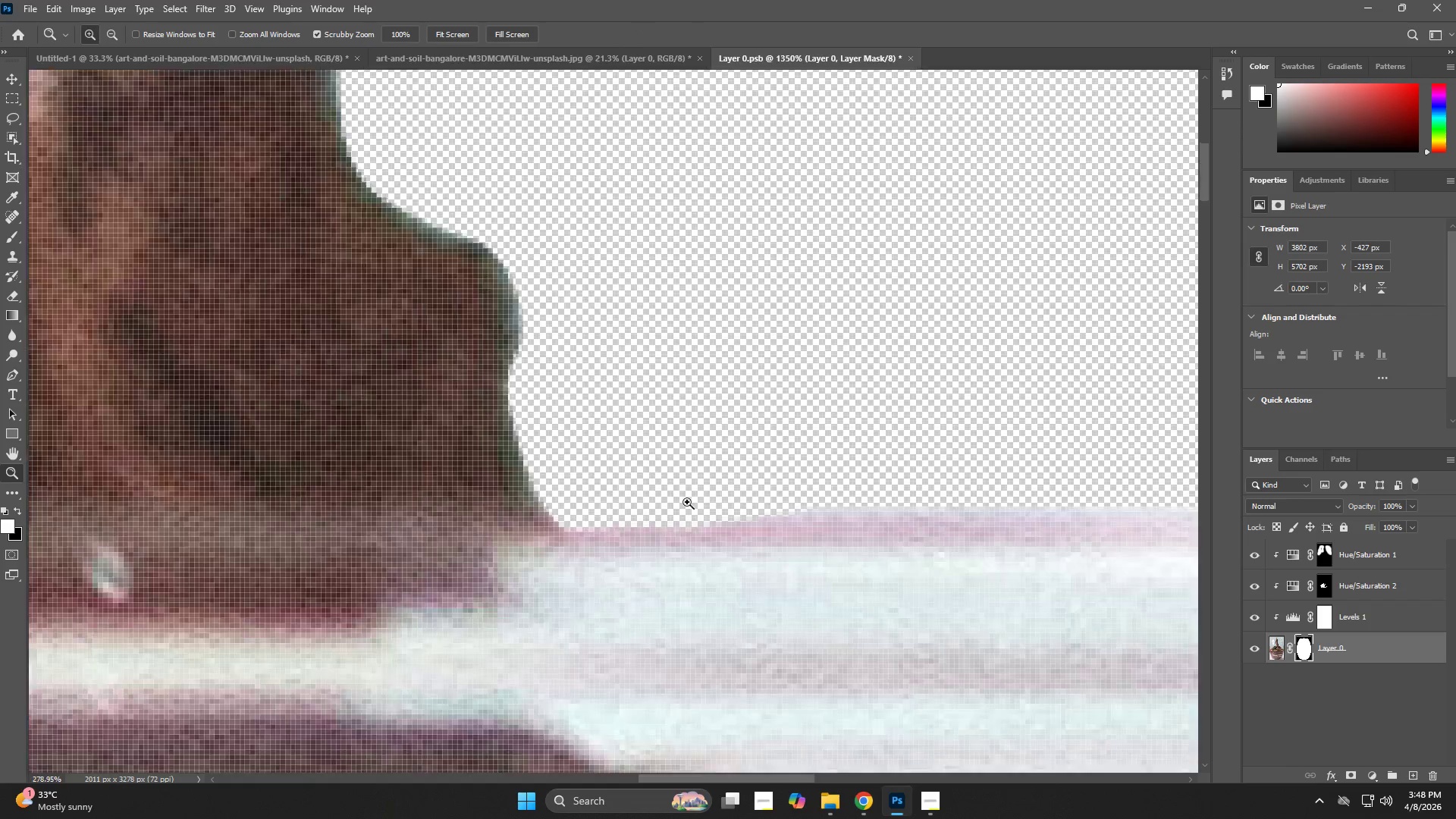 
left_click_drag(start_coordinate=[832, 539], to_coordinate=[634, 492])
 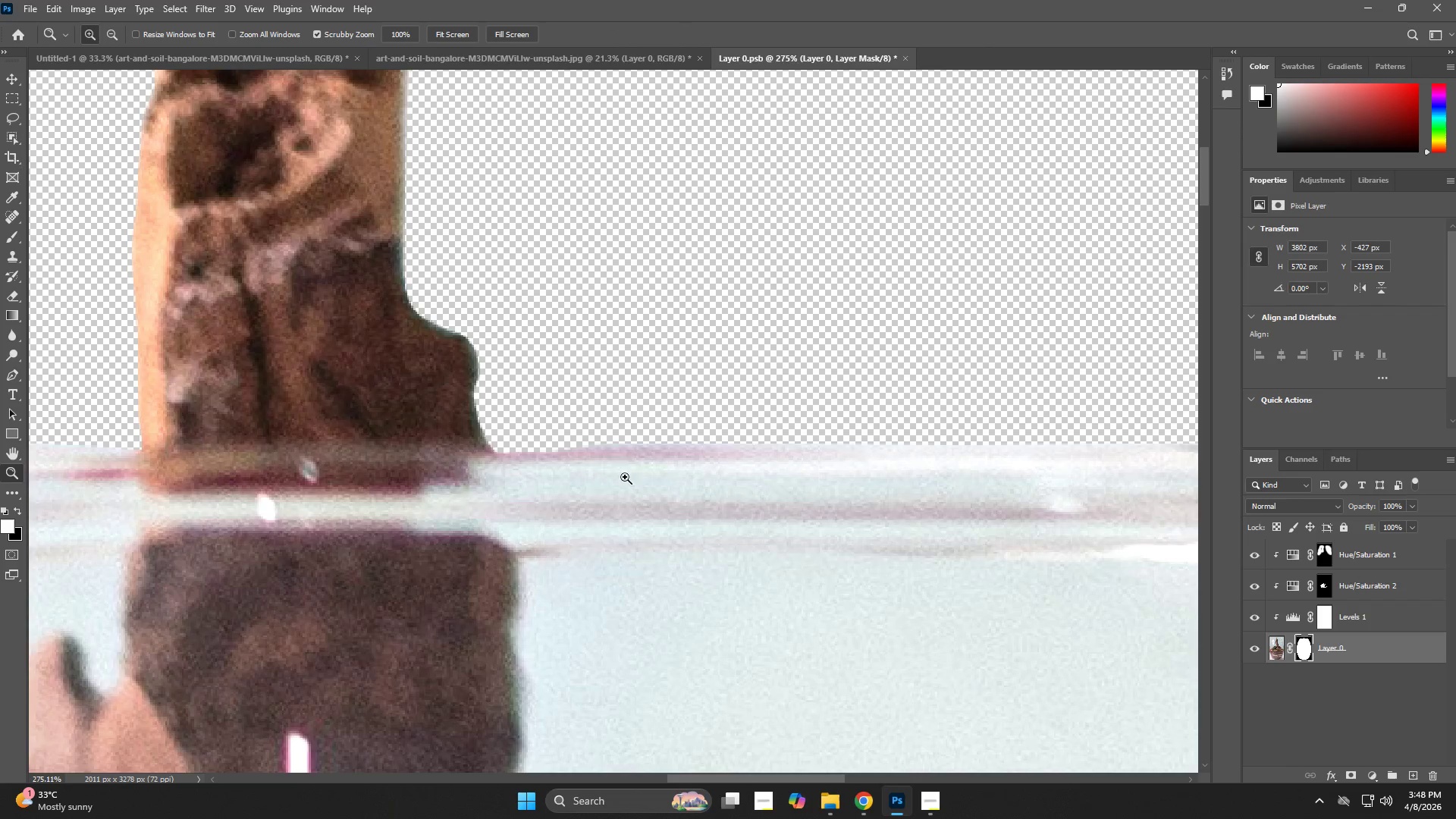 
left_click_drag(start_coordinate=[612, 448], to_coordinate=[717, 473])
 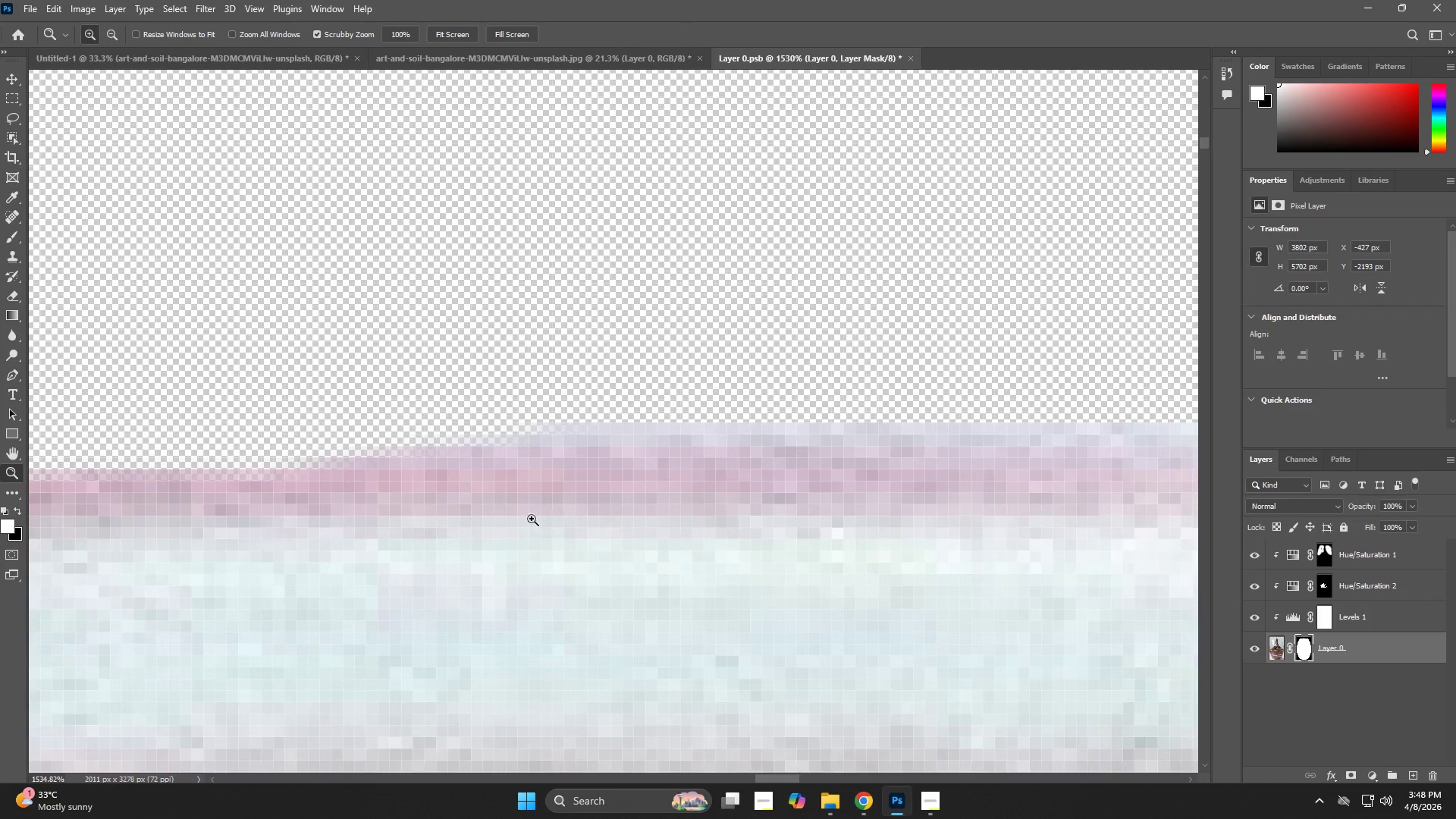 
left_click_drag(start_coordinate=[424, 555], to_coordinate=[767, 559])
 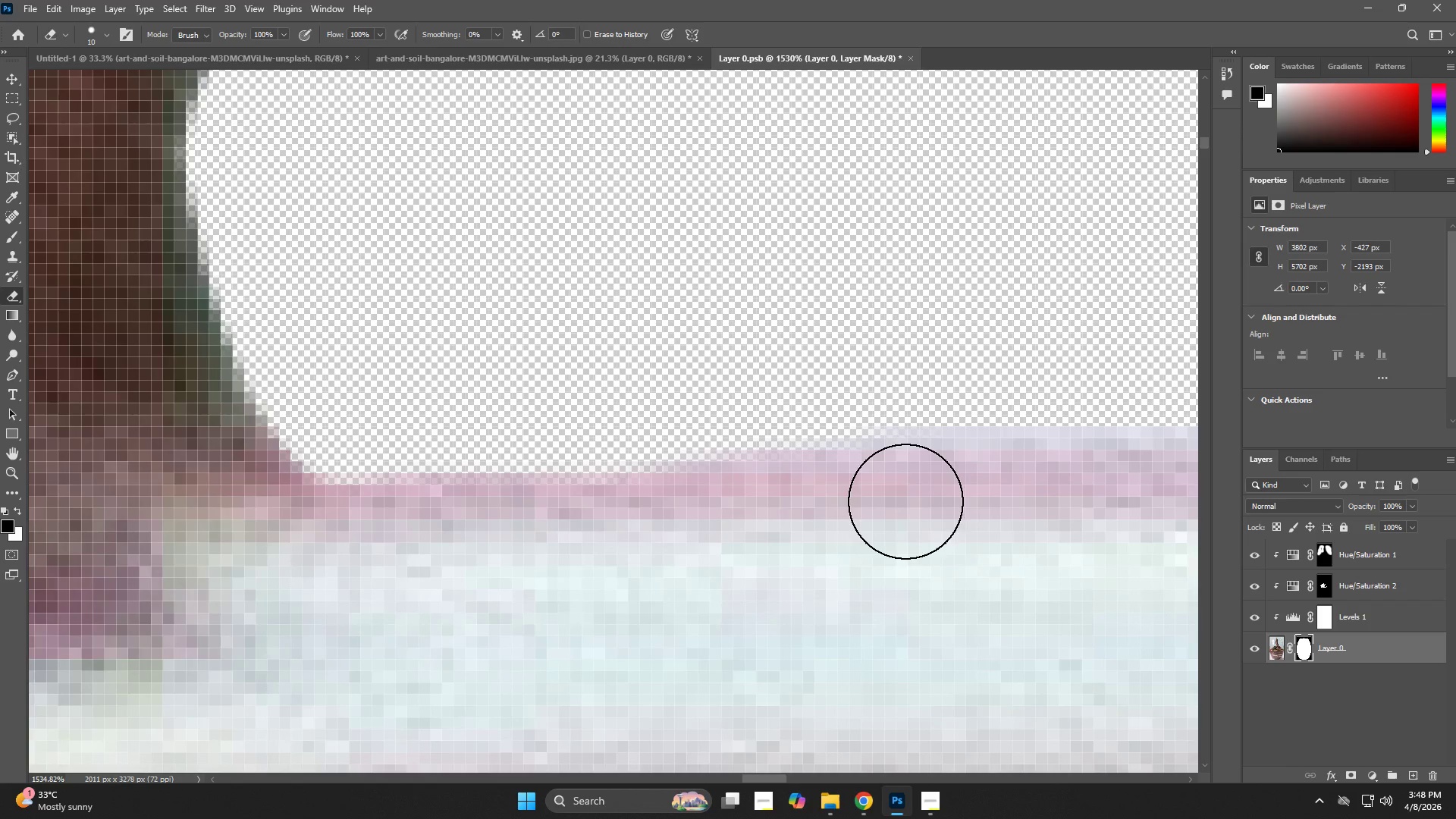 
left_click_drag(start_coordinate=[899, 494], to_coordinate=[288, 521])
 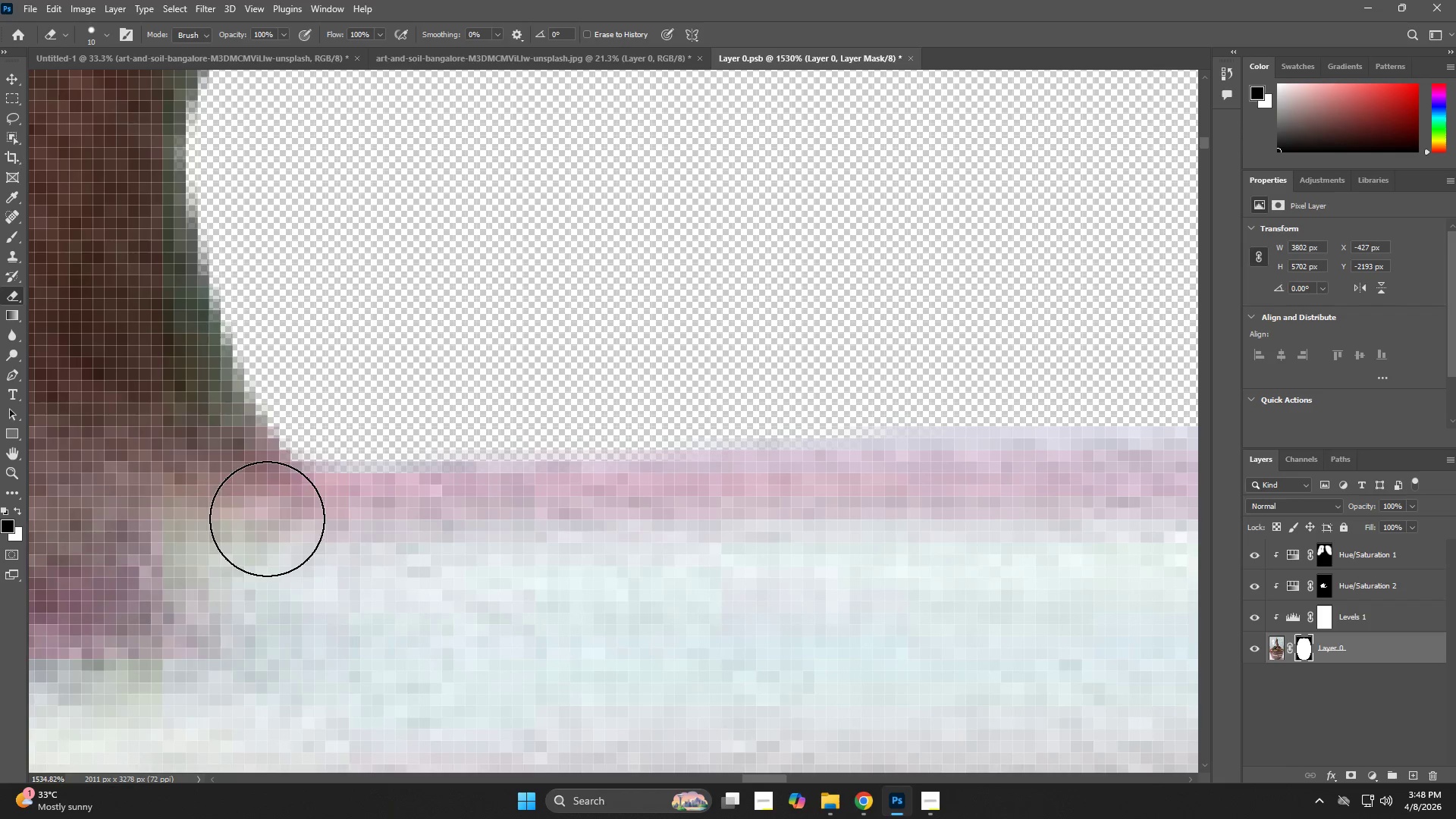 
left_click_drag(start_coordinate=[275, 518], to_coordinate=[741, 521])
 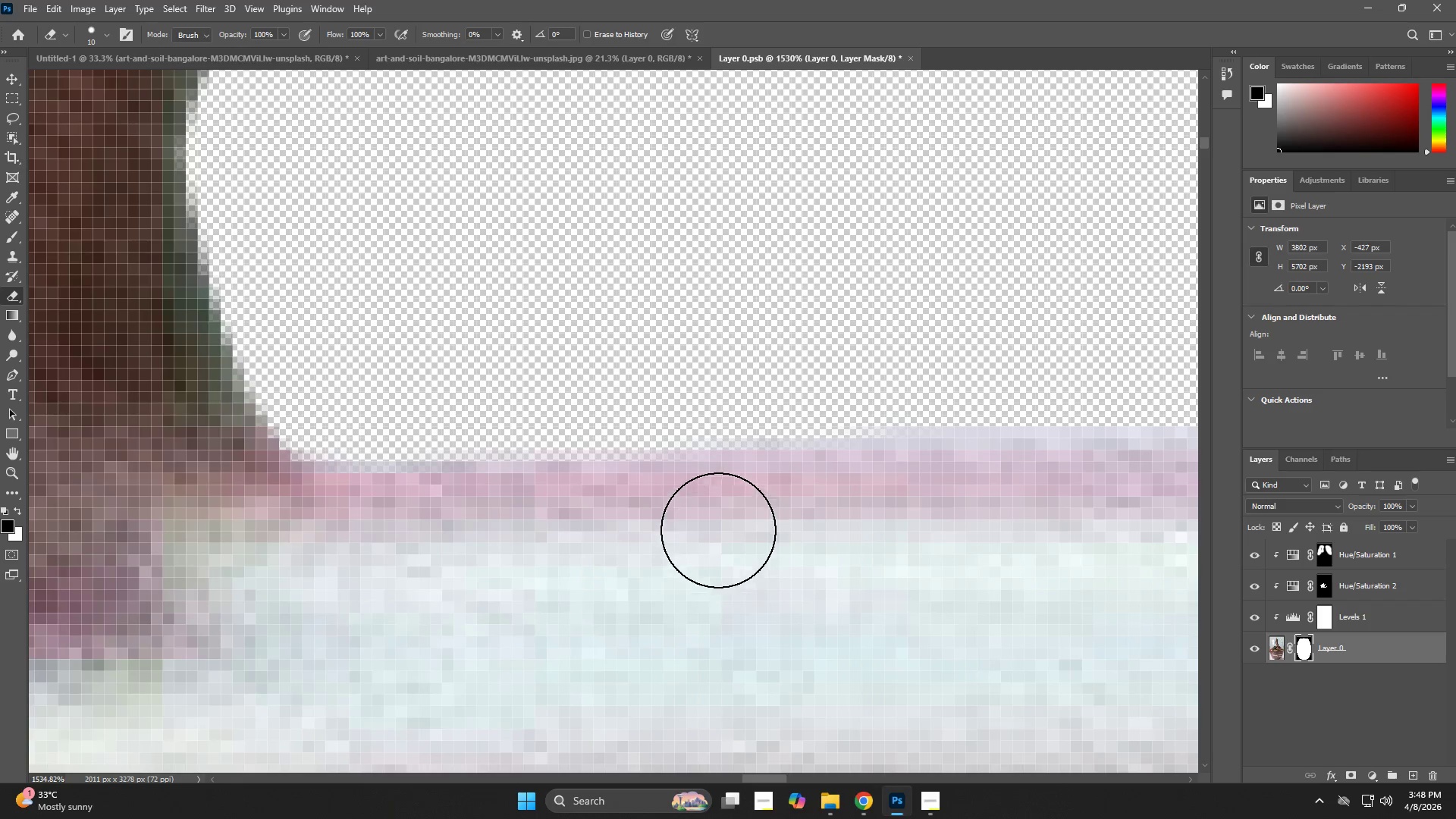 
left_click_drag(start_coordinate=[730, 496], to_coordinate=[654, 526])
 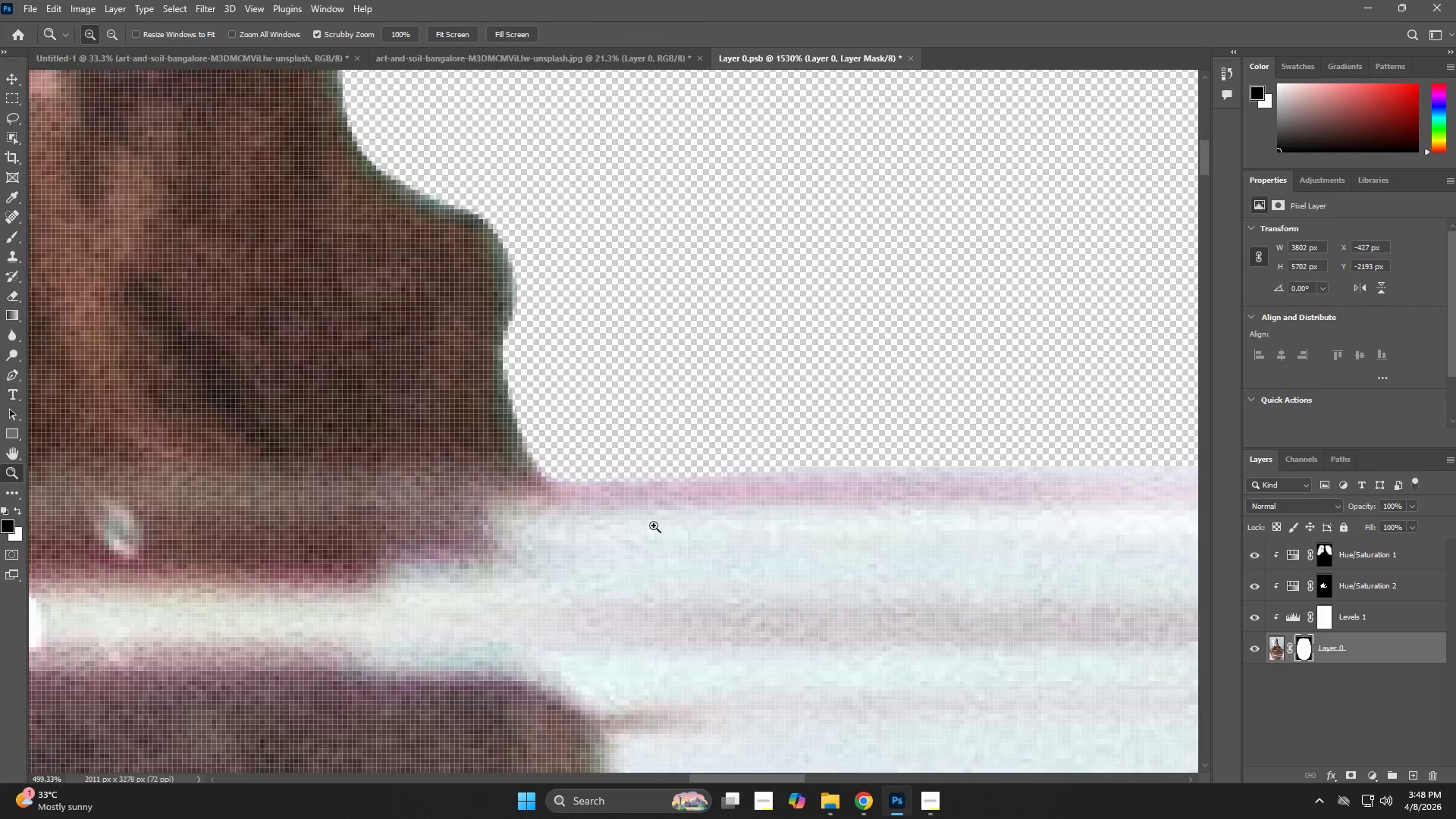 
left_click_drag(start_coordinate=[877, 539], to_coordinate=[435, 523])
 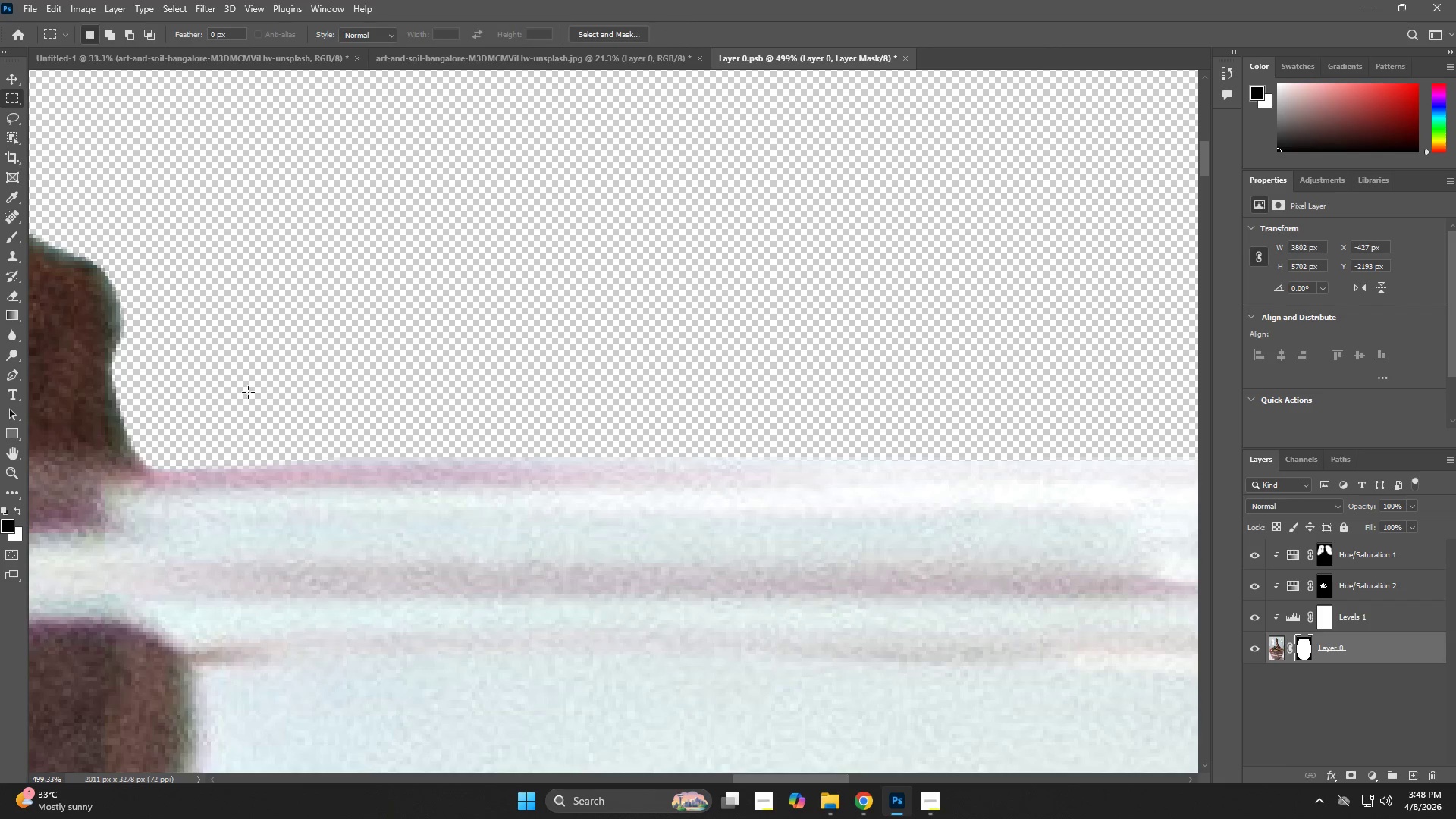 
left_click_drag(start_coordinate=[222, 385], to_coordinate=[976, 461])
 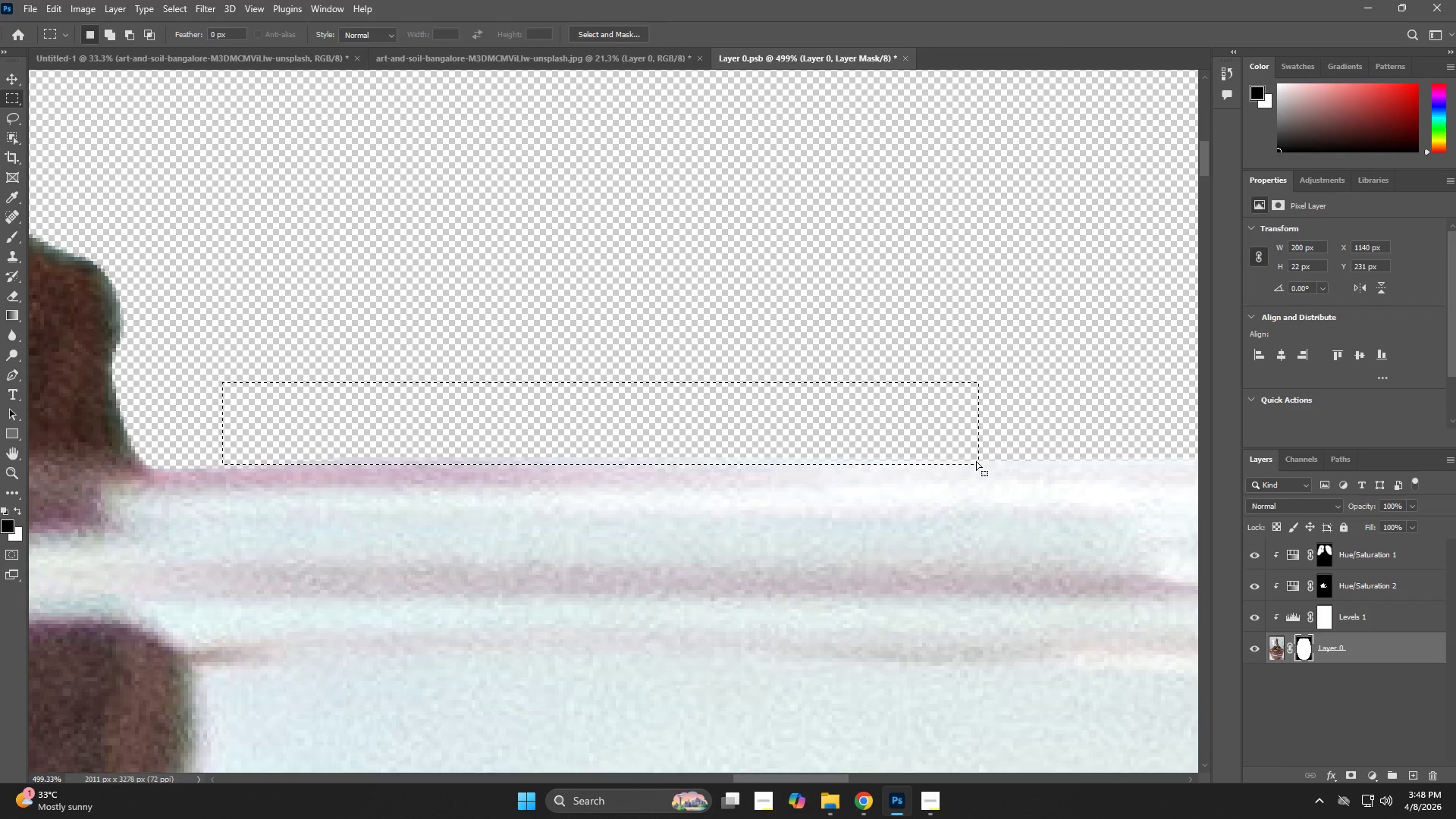 
key(X)
 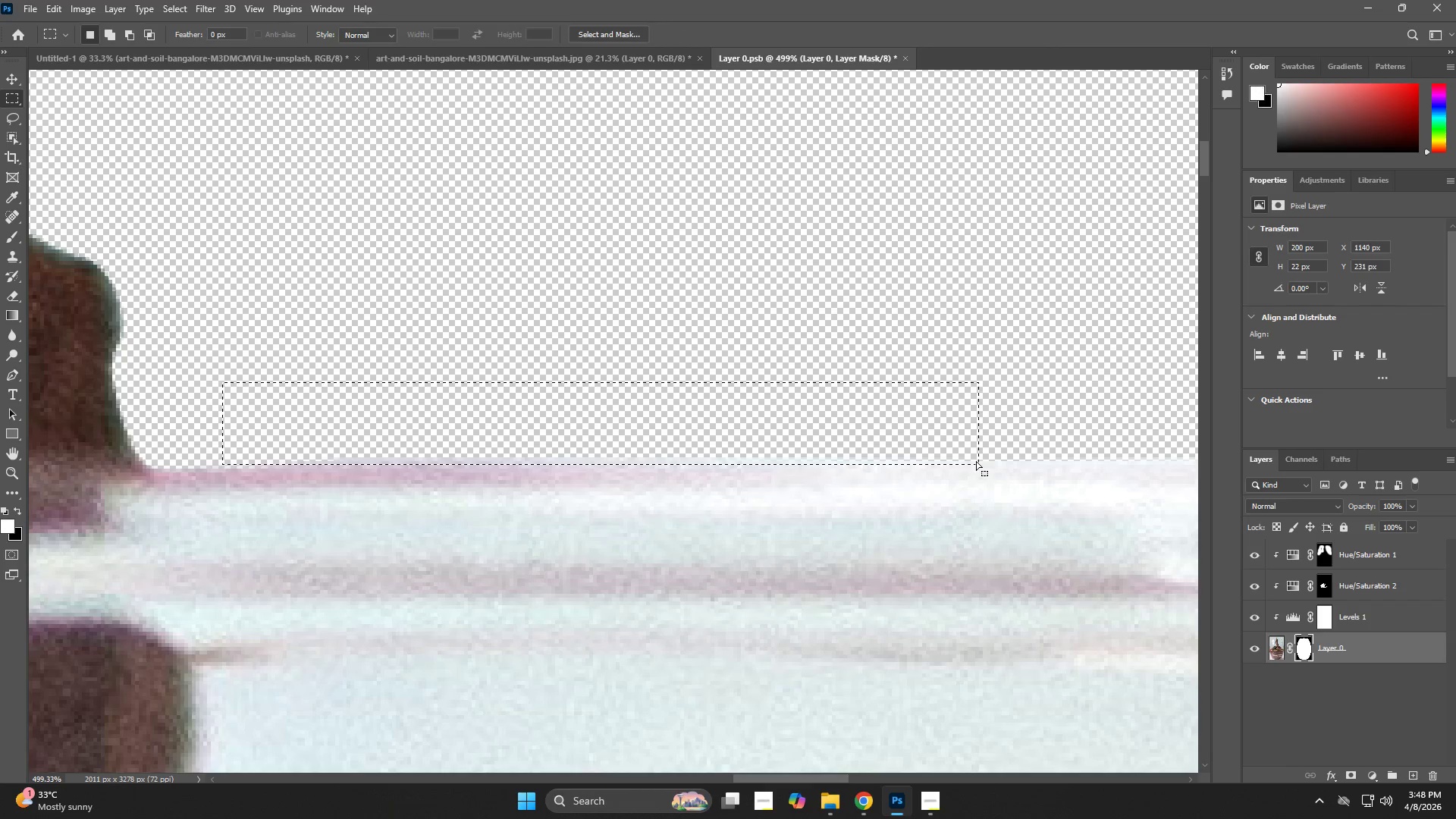 
key(Backspace)
 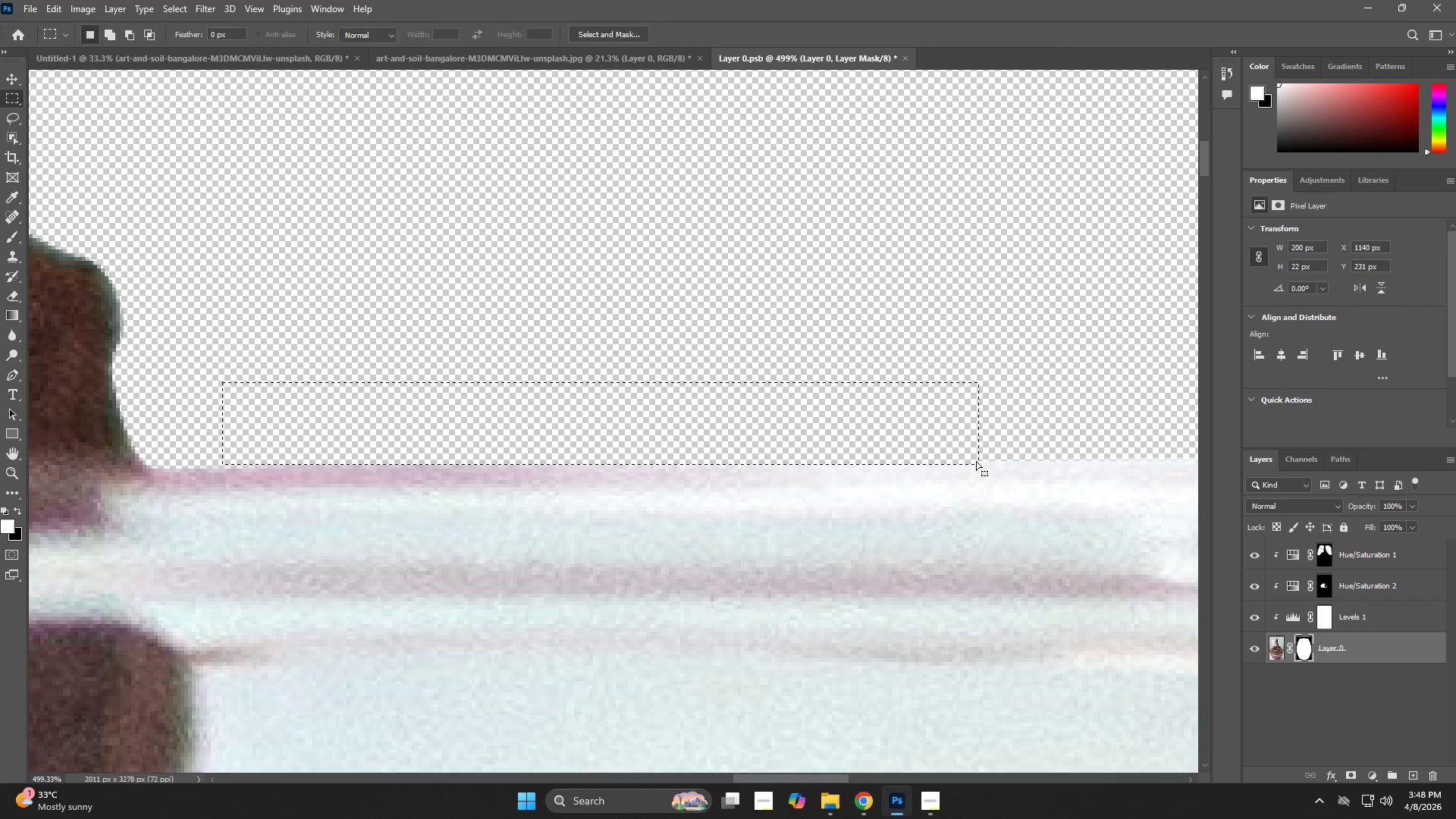 
key(Control+D)
 